 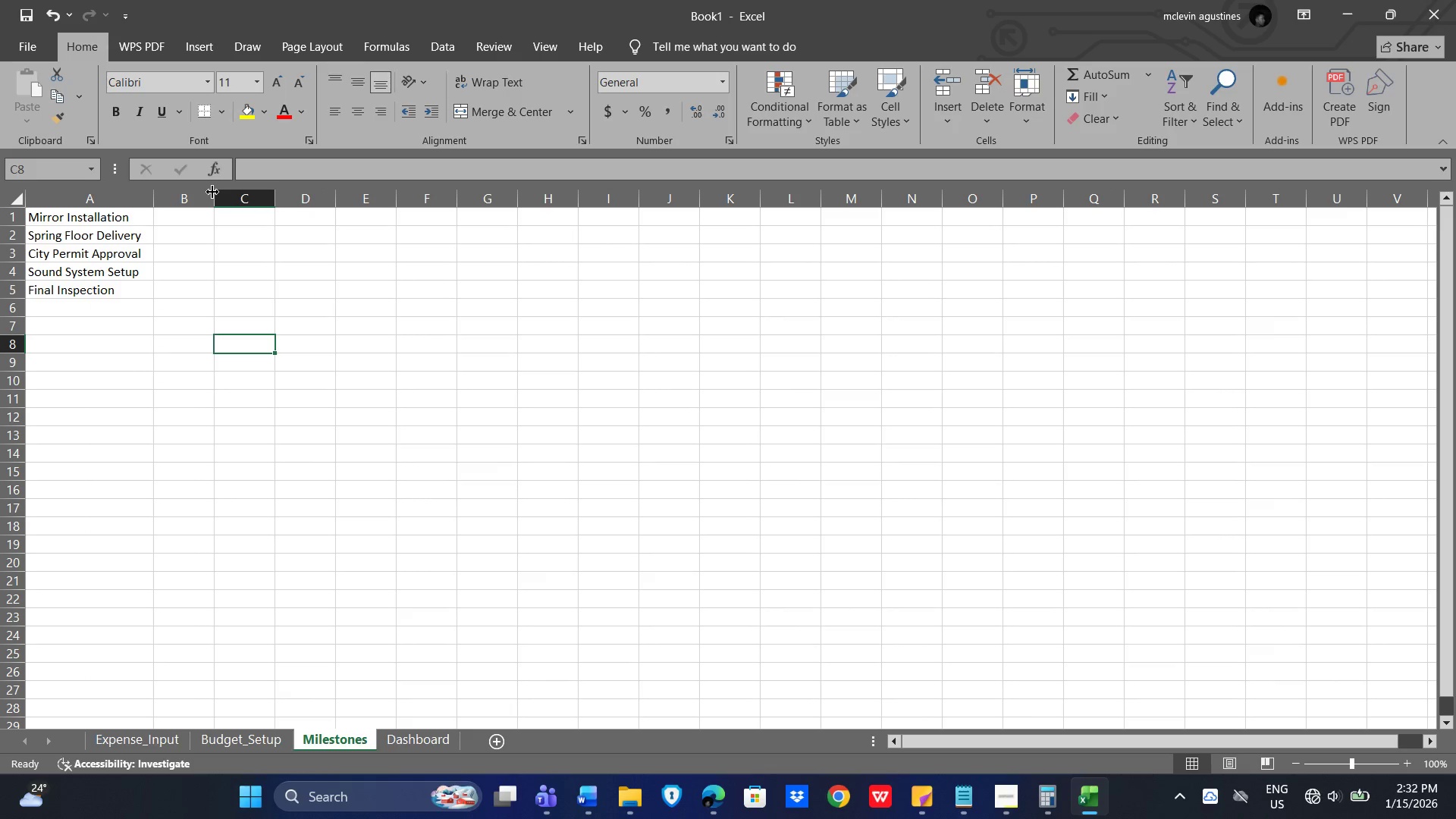 
left_click_drag(start_coordinate=[212, 192], to_coordinate=[272, 199])
 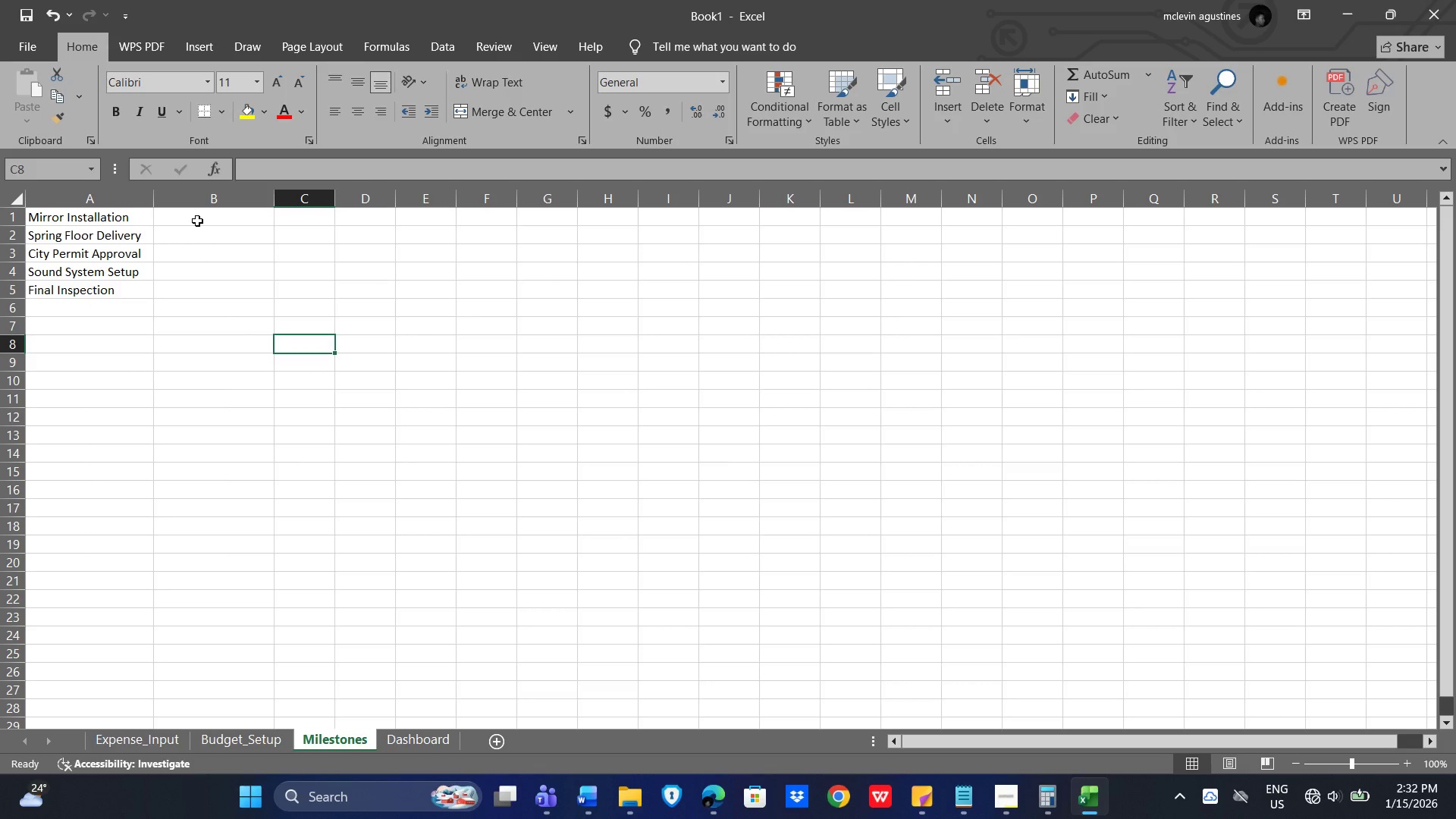 
left_click([197, 221])
 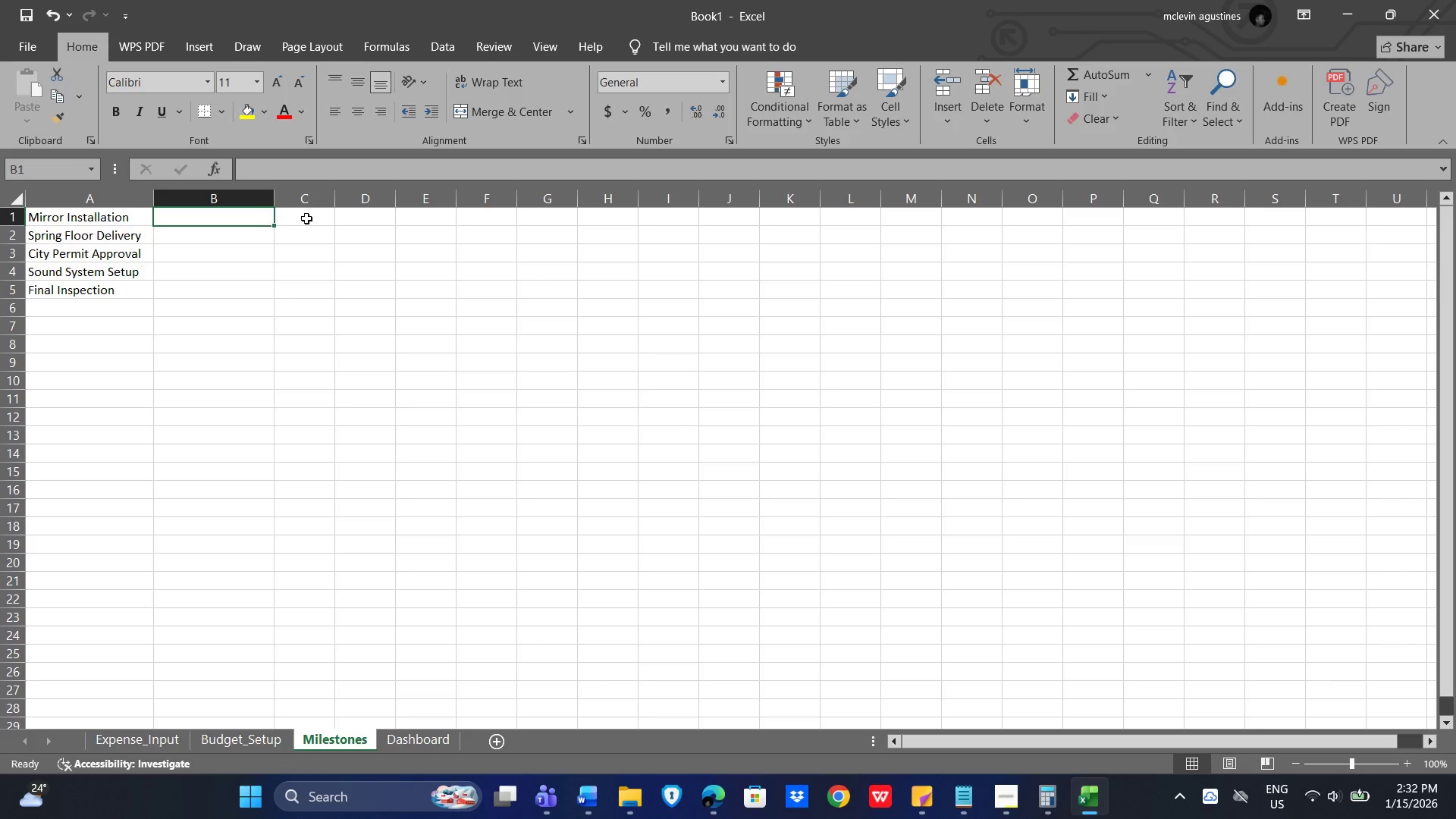 
left_click_drag(start_coordinate=[336, 195], to_coordinate=[396, 195])
 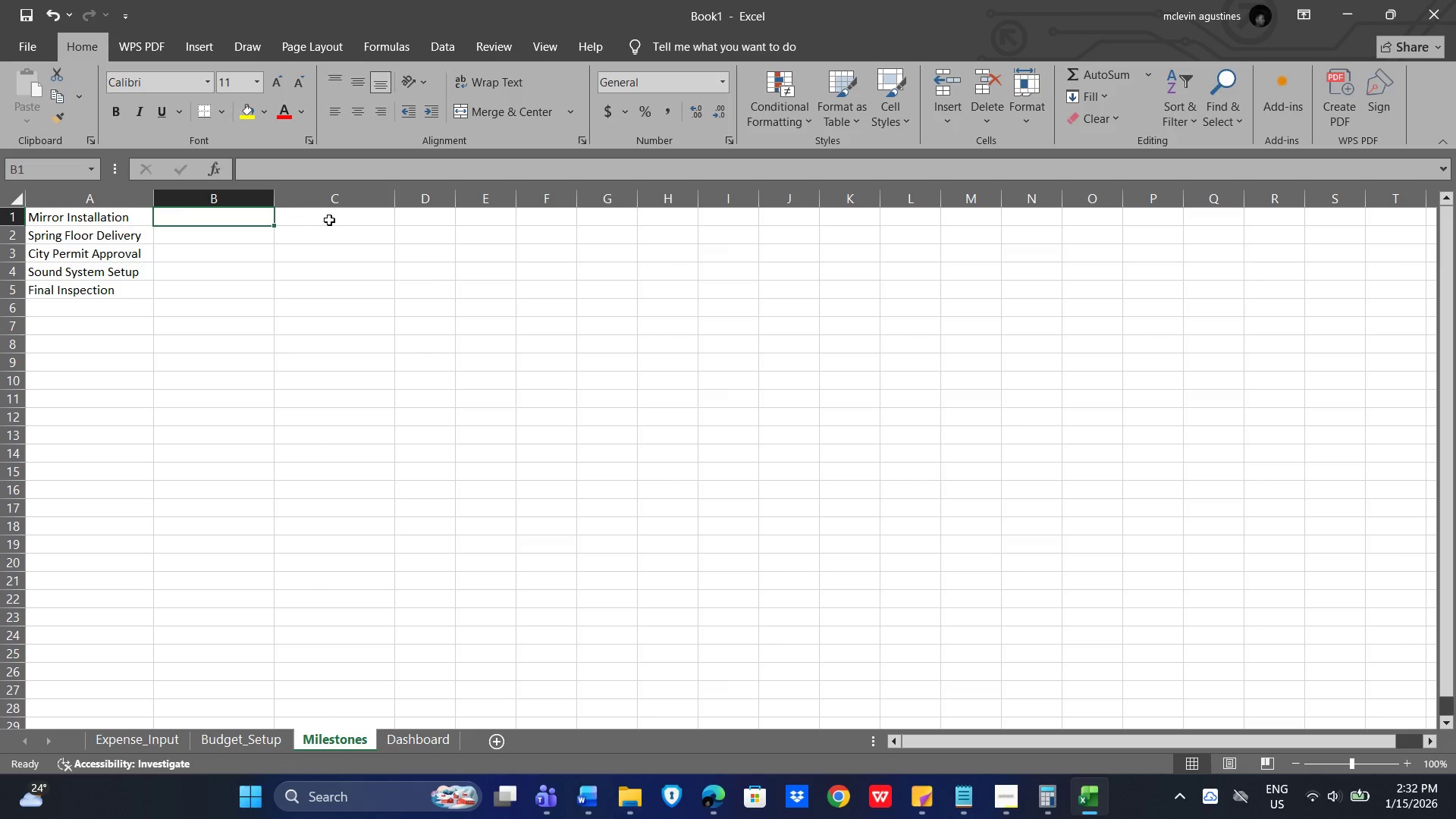 
left_click([329, 220])
 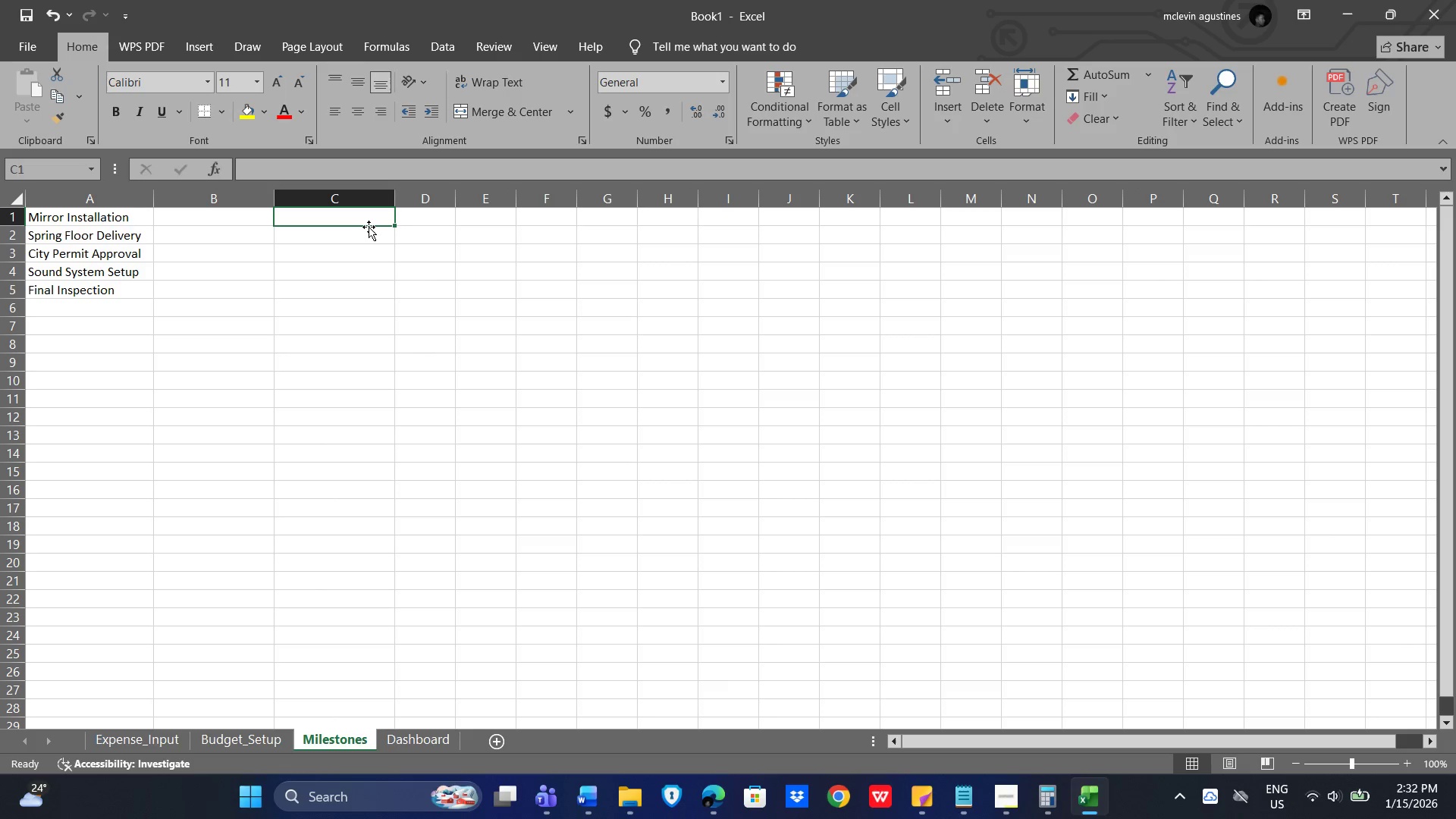 
hold_key(key=ShiftLeft, duration=0.44)
 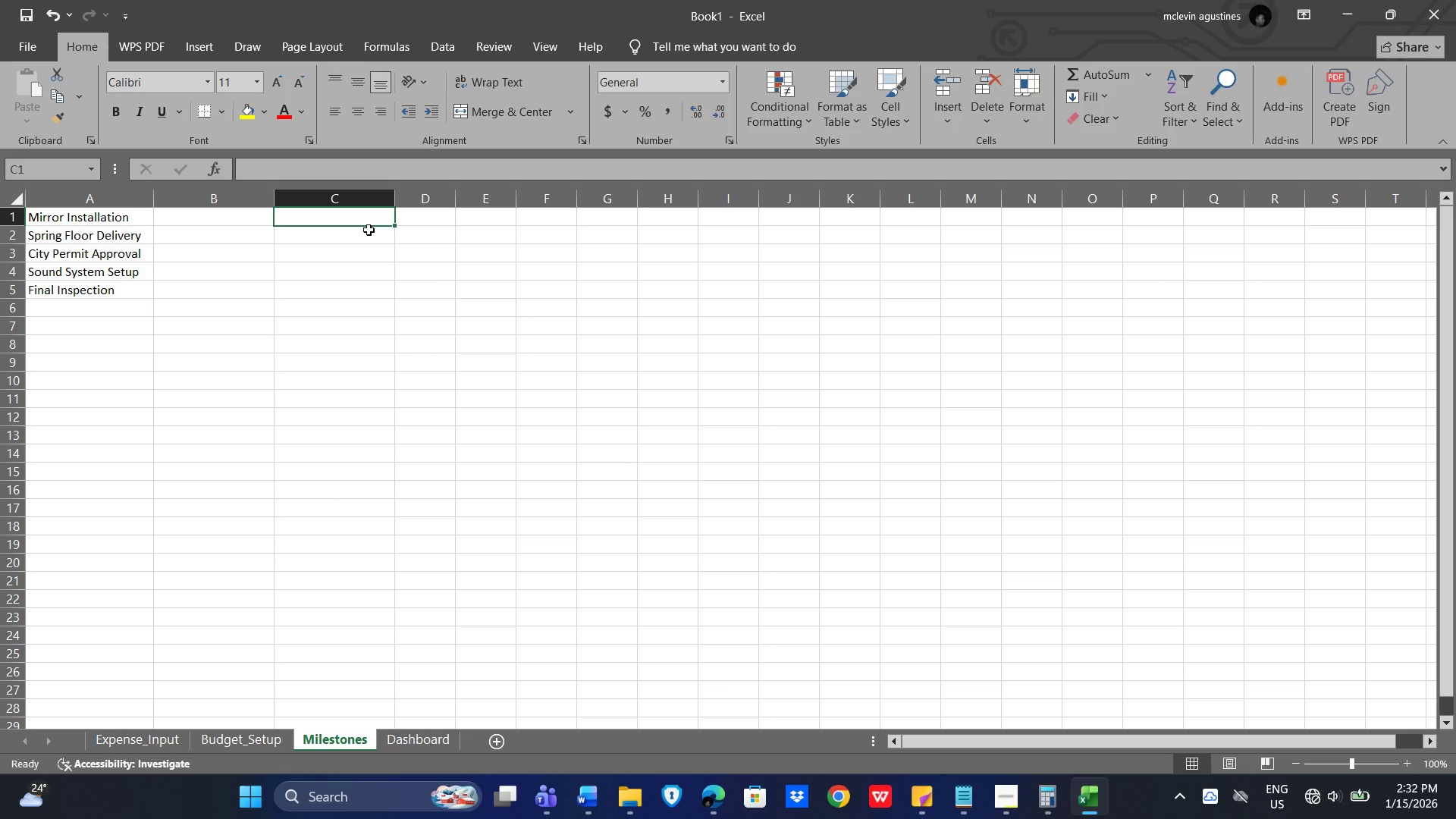 
wait(5.67)
 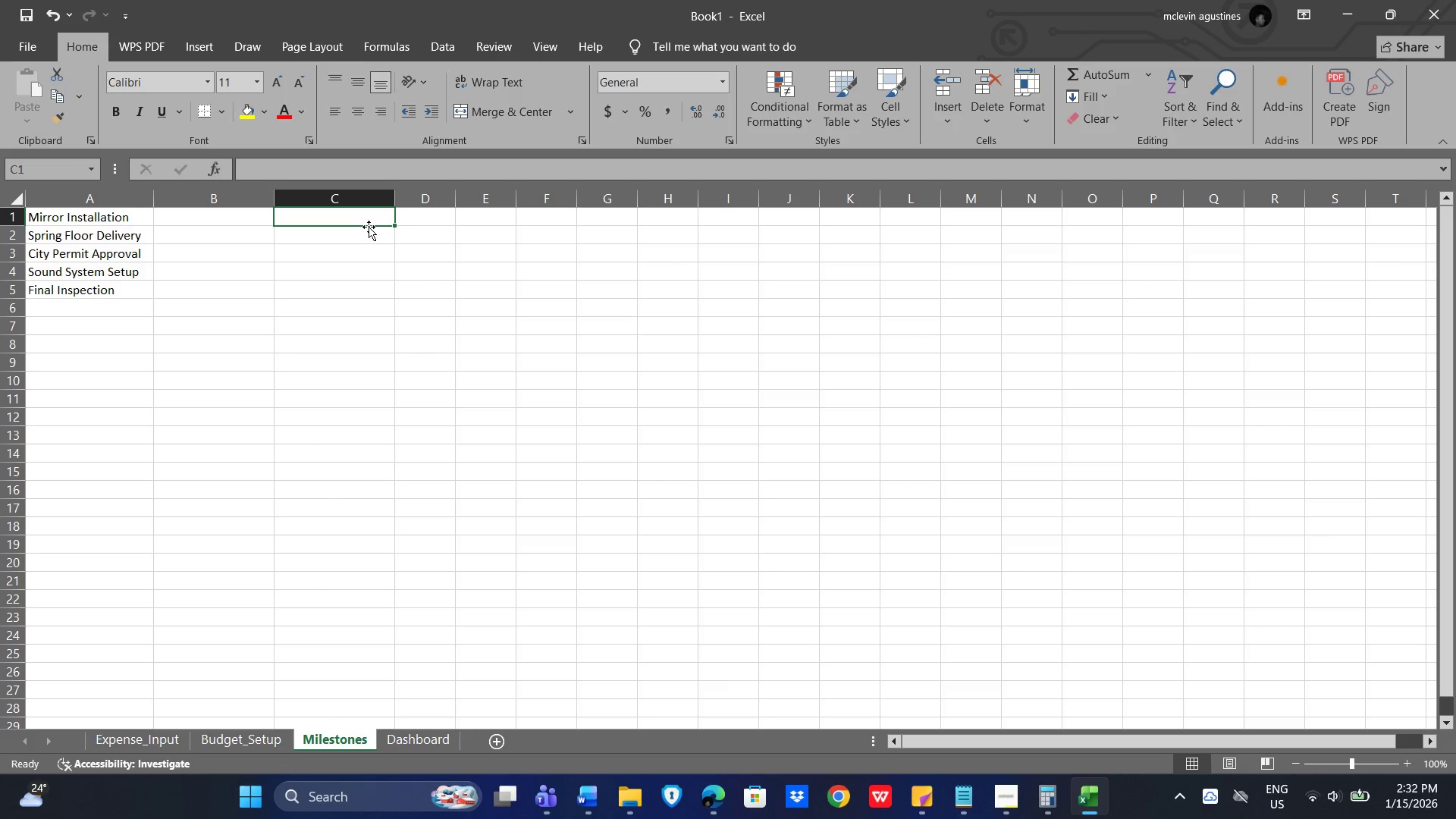 
left_click([341, 202])
 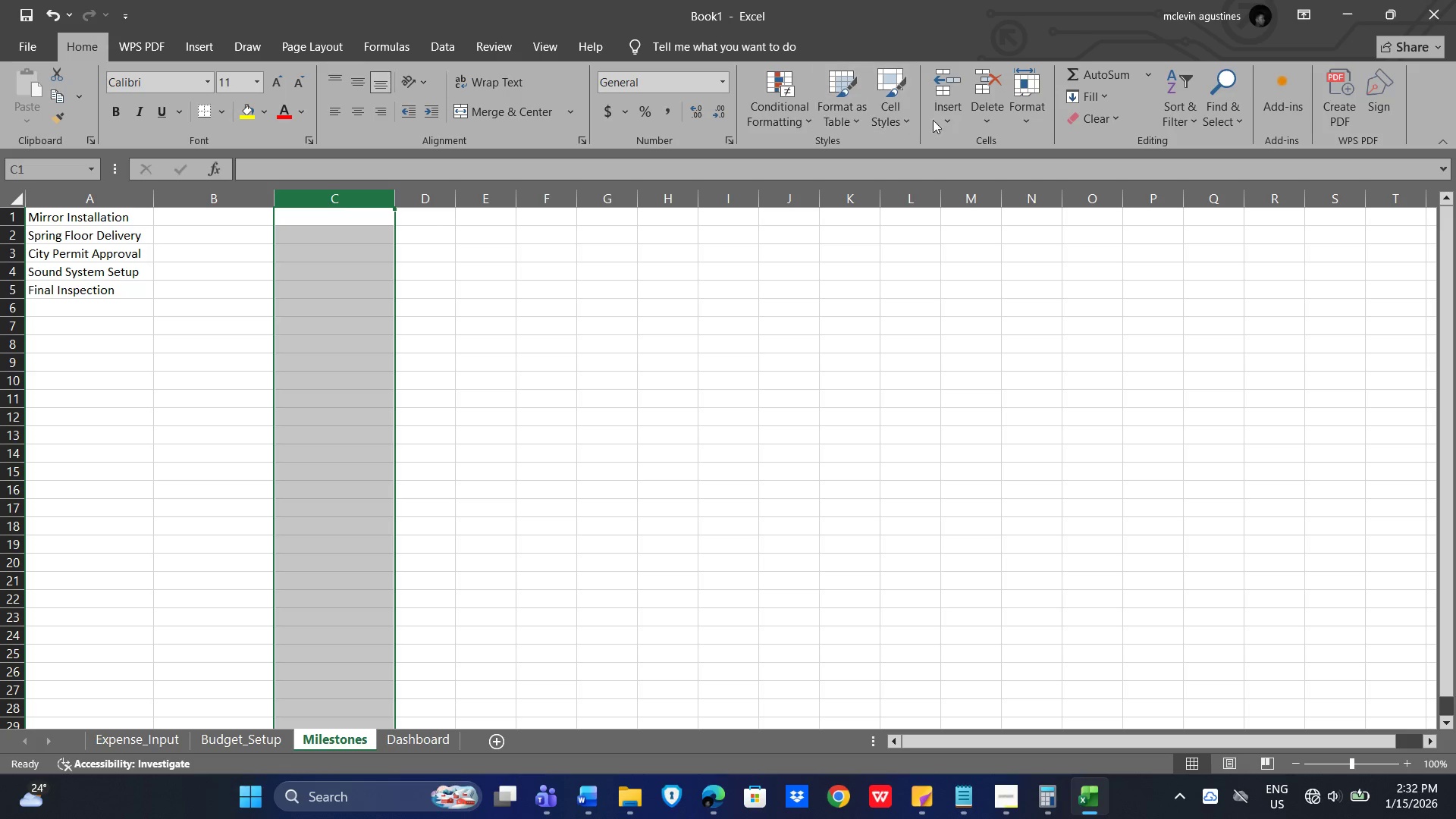 
left_click([448, 44])
 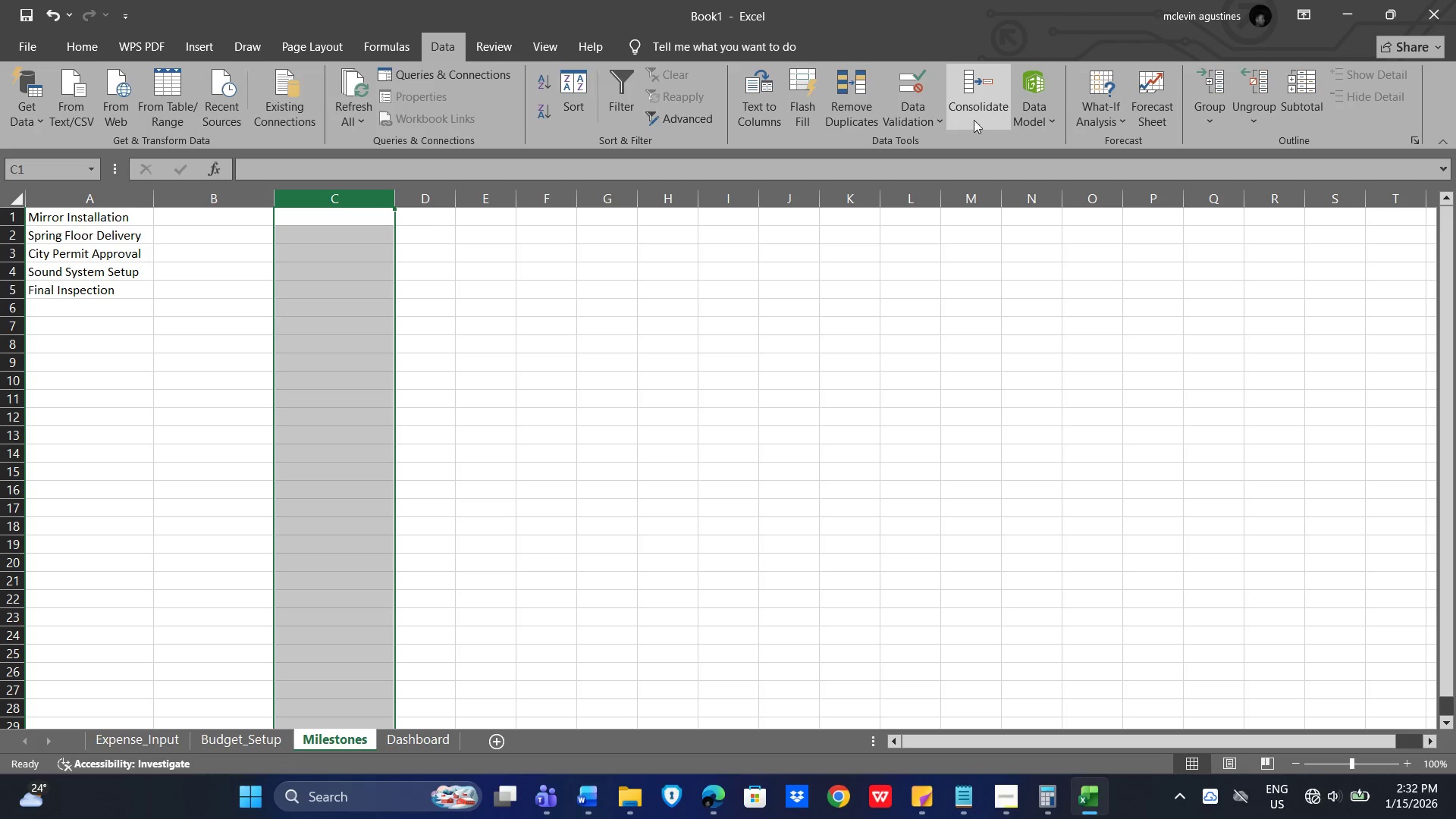 
left_click([918, 120])
 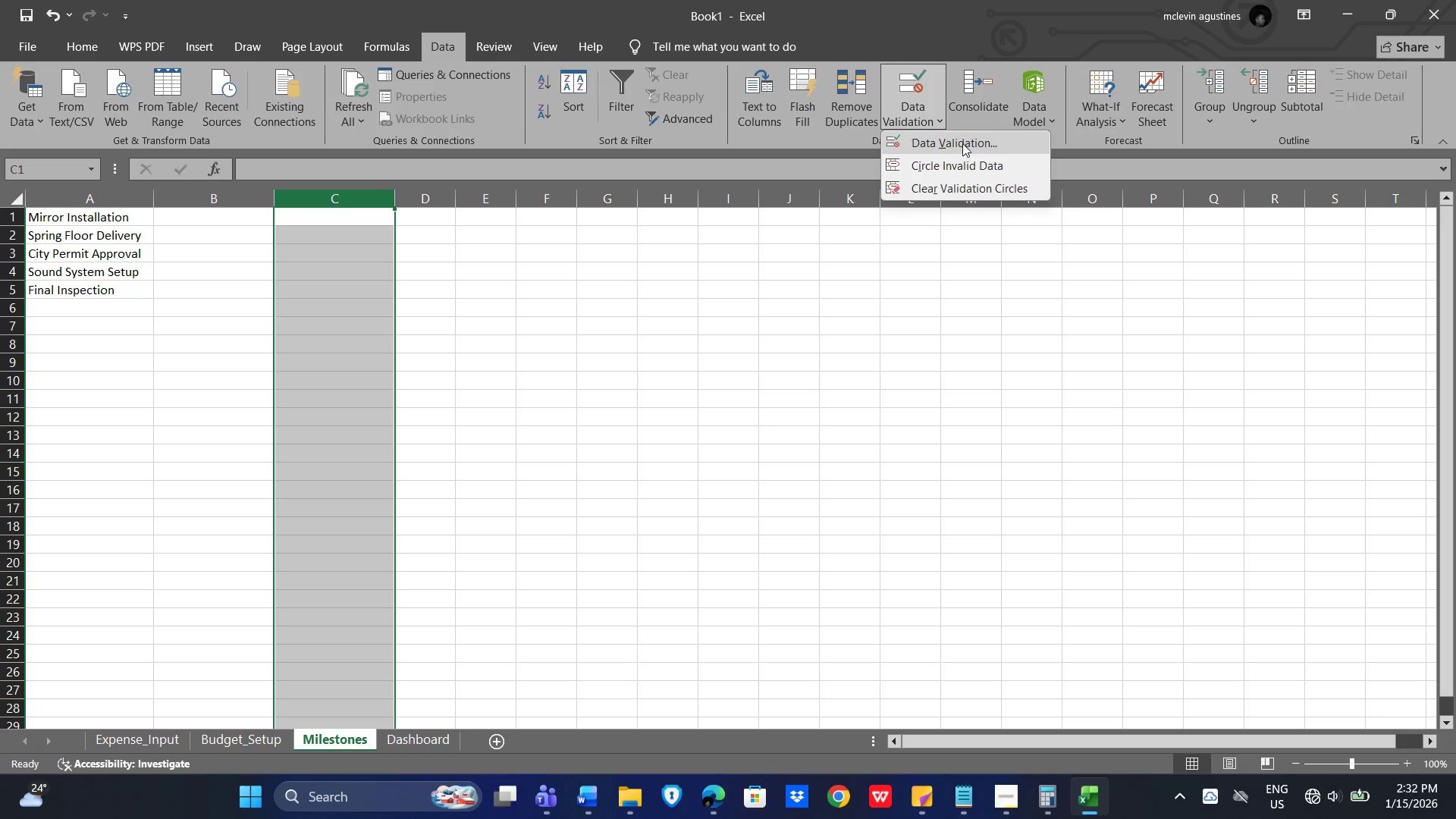 
left_click([962, 143])
 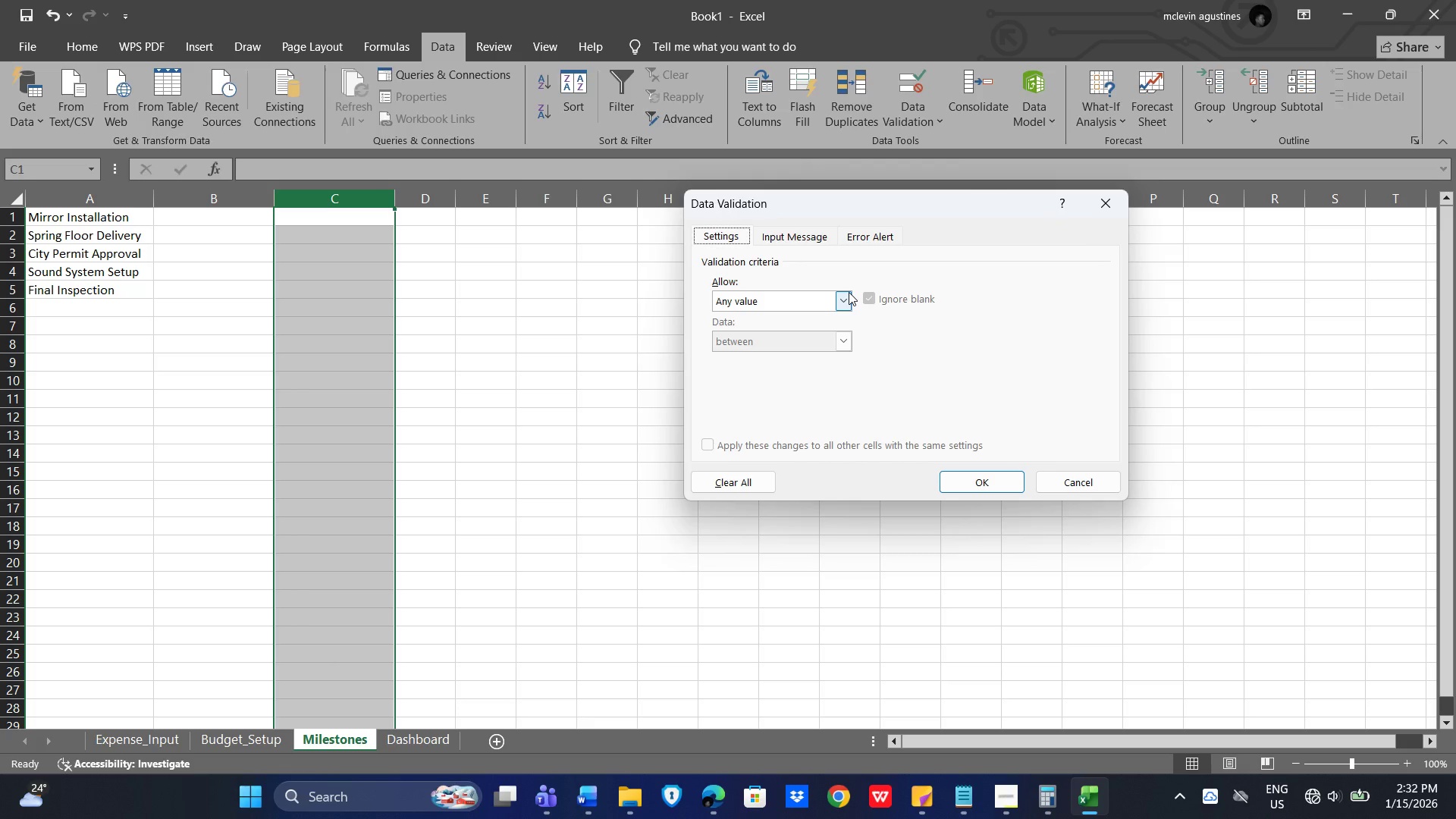 
wait(6.17)
 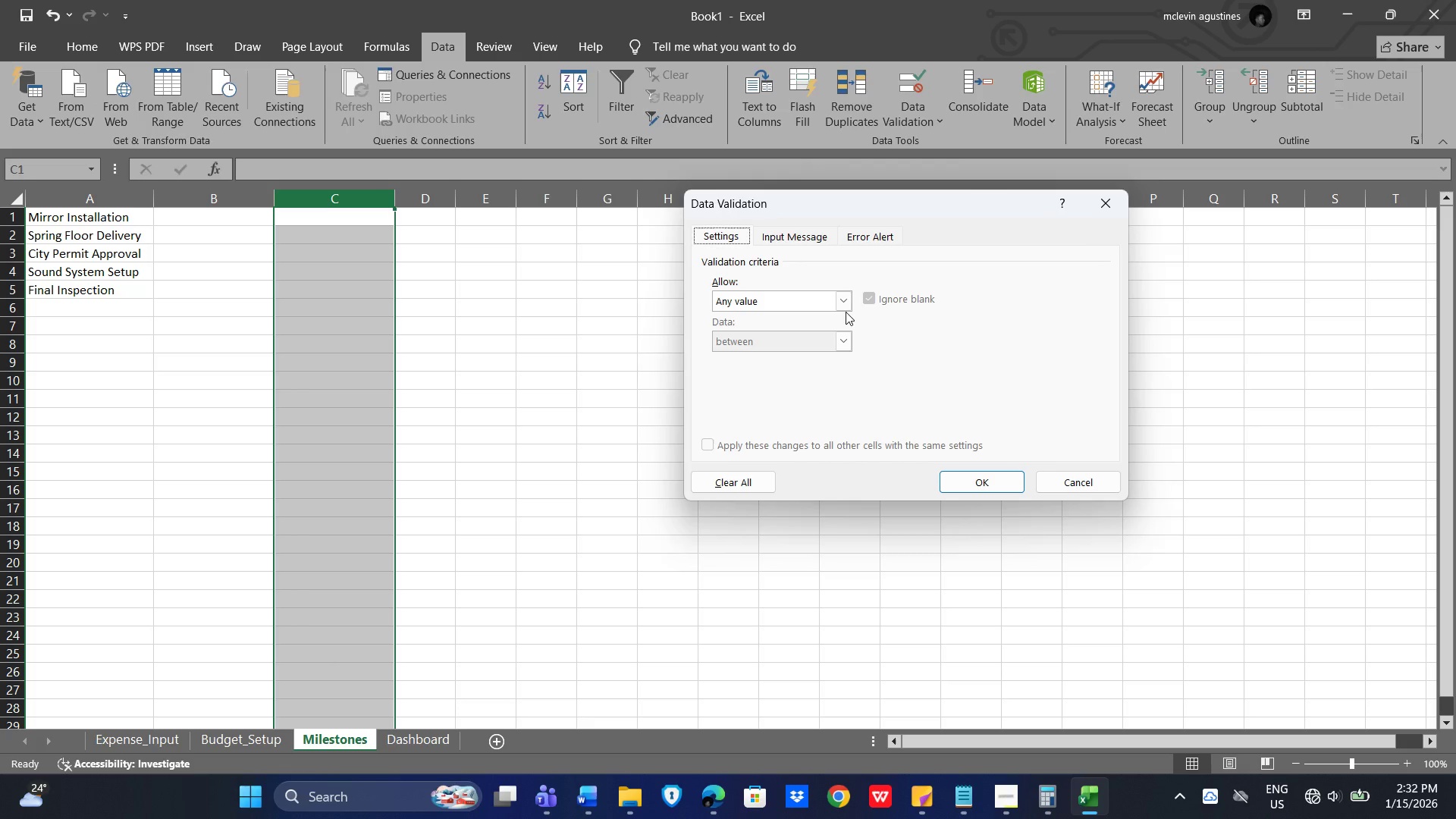 
left_click([827, 301])
 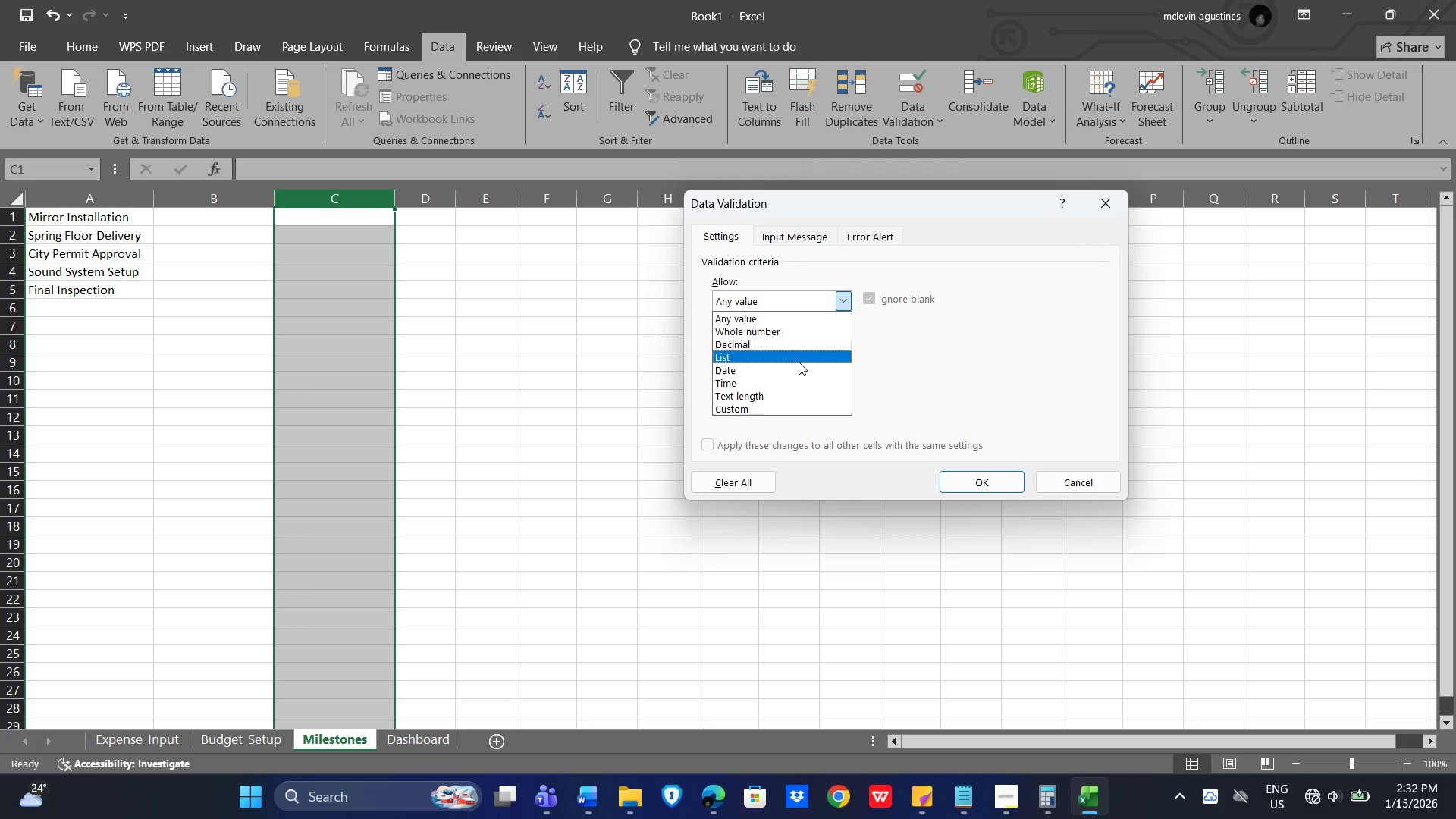 
left_click([797, 357])
 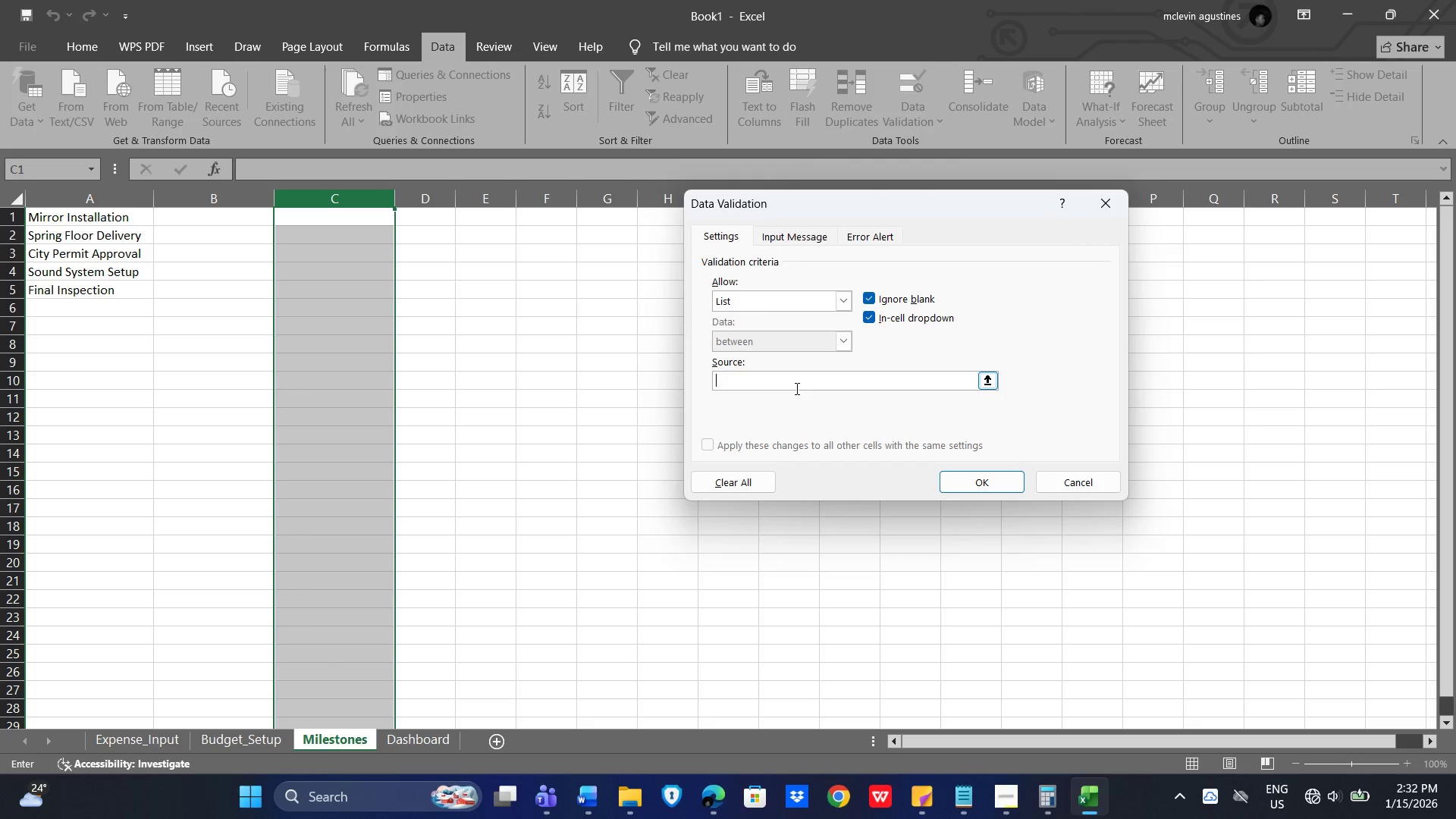 
type(Not Started, In progress, Completed)
 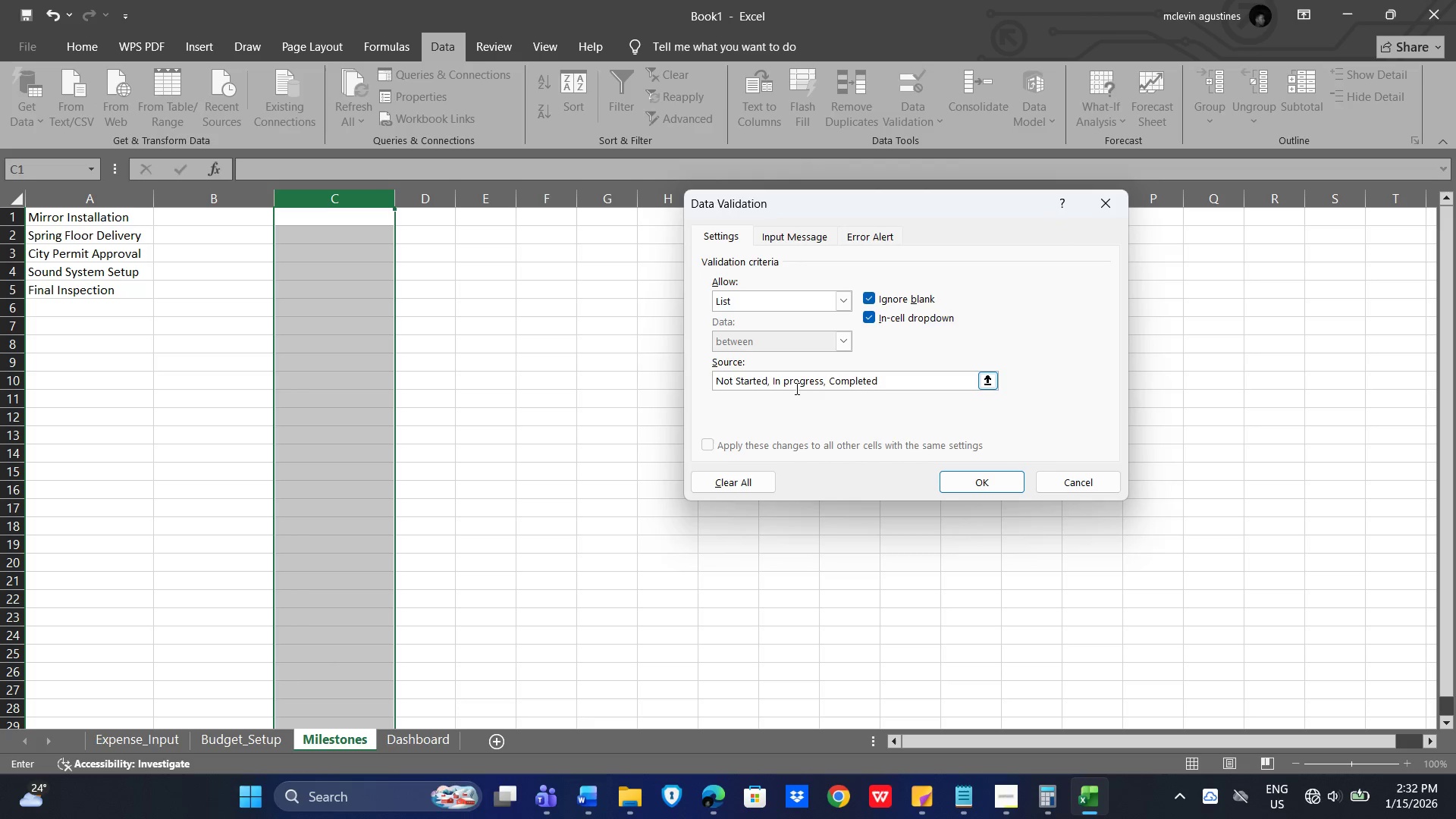 
key(Enter)
 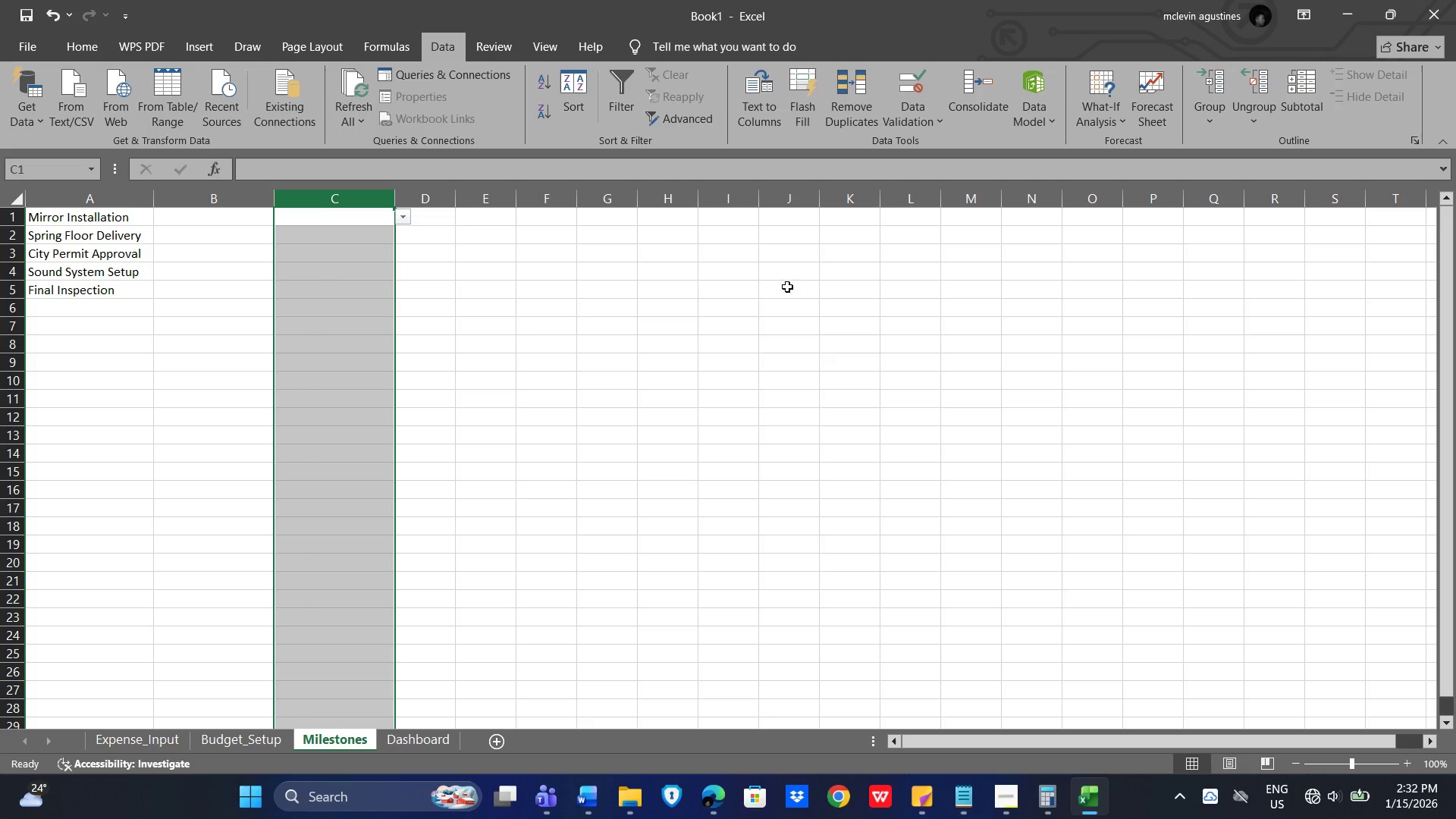 
left_click([364, 334])
 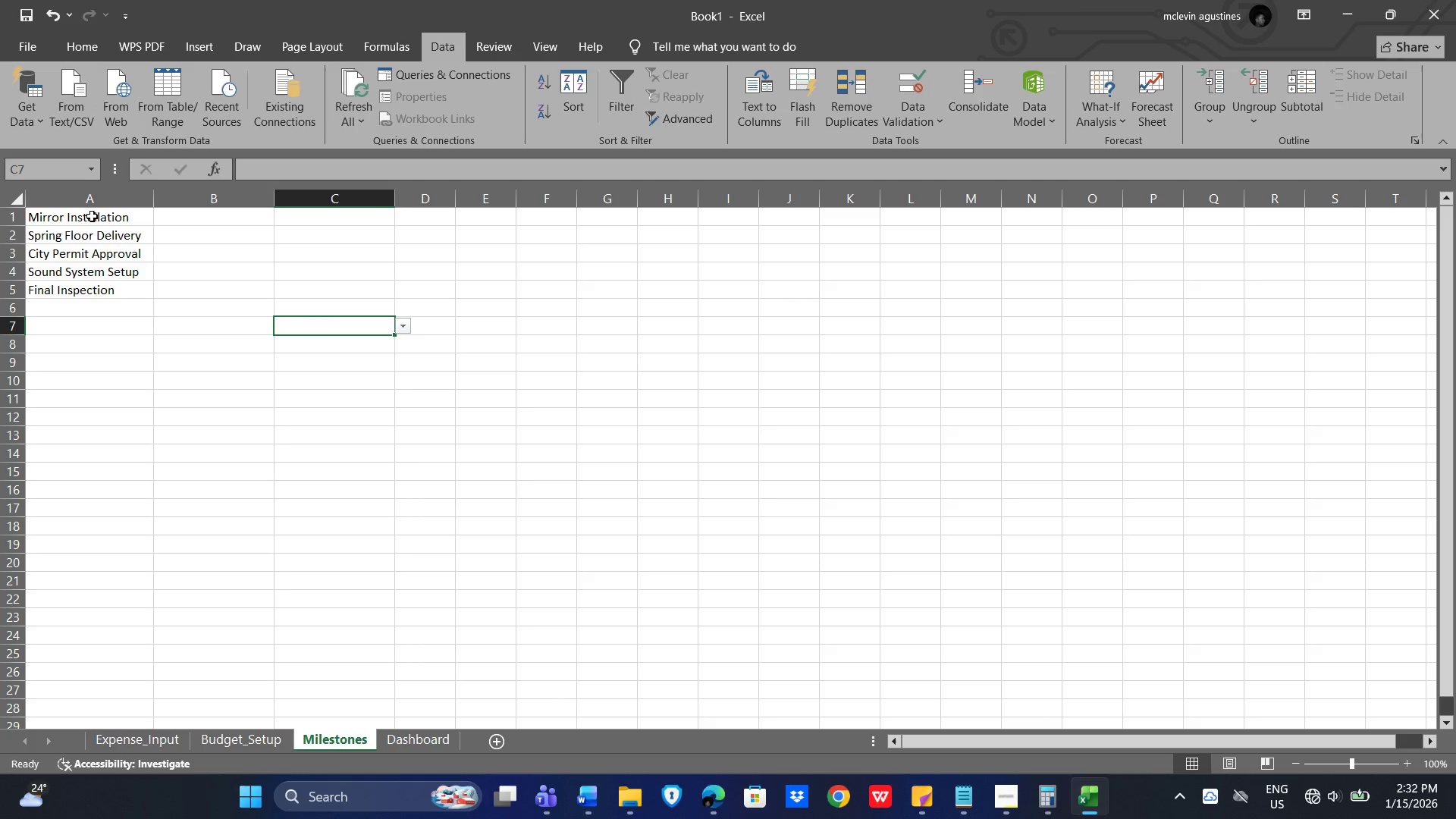 
left_click_drag(start_coordinate=[67, 212], to_coordinate=[353, 292])
 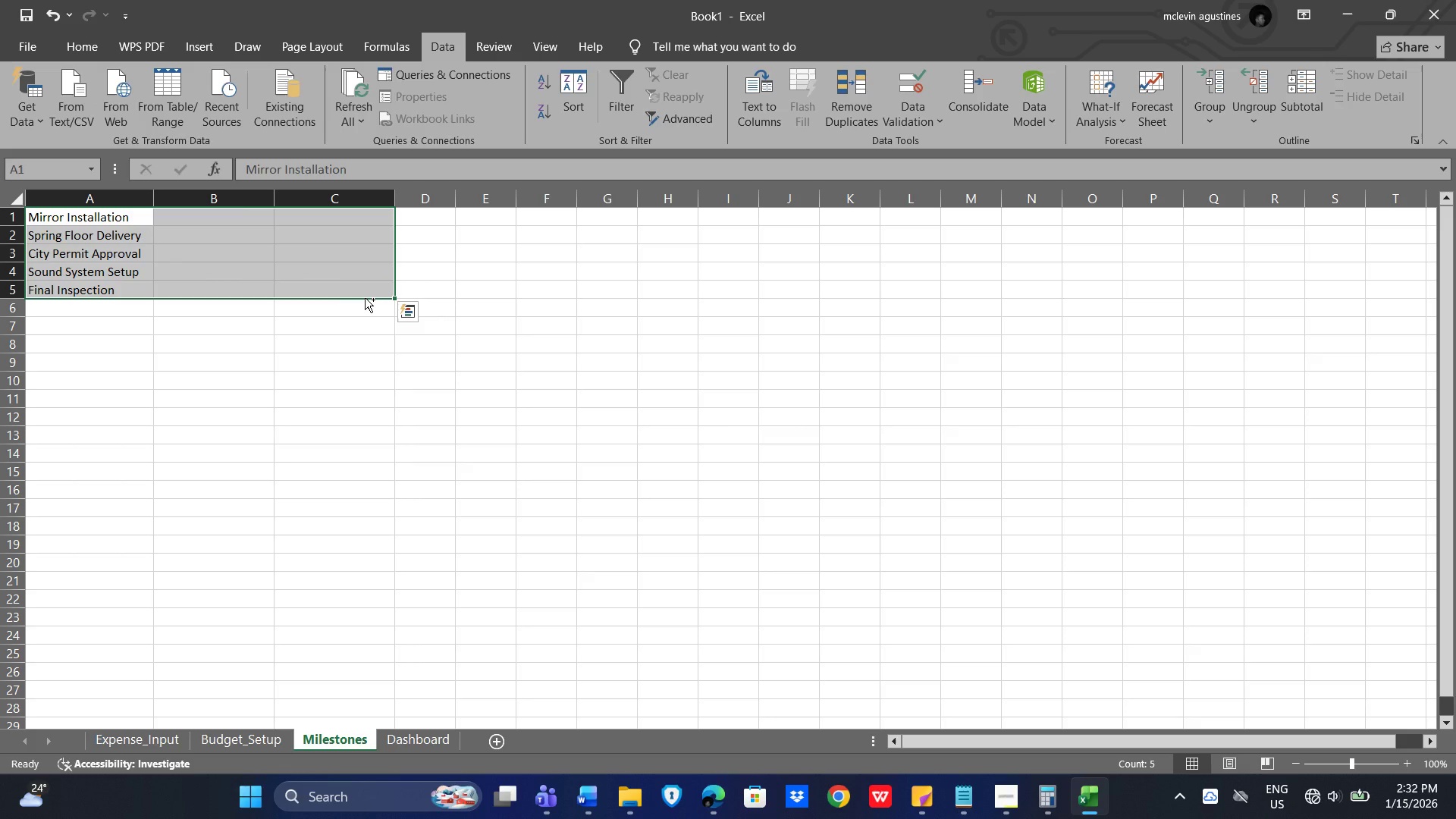 
key(Control+T)
 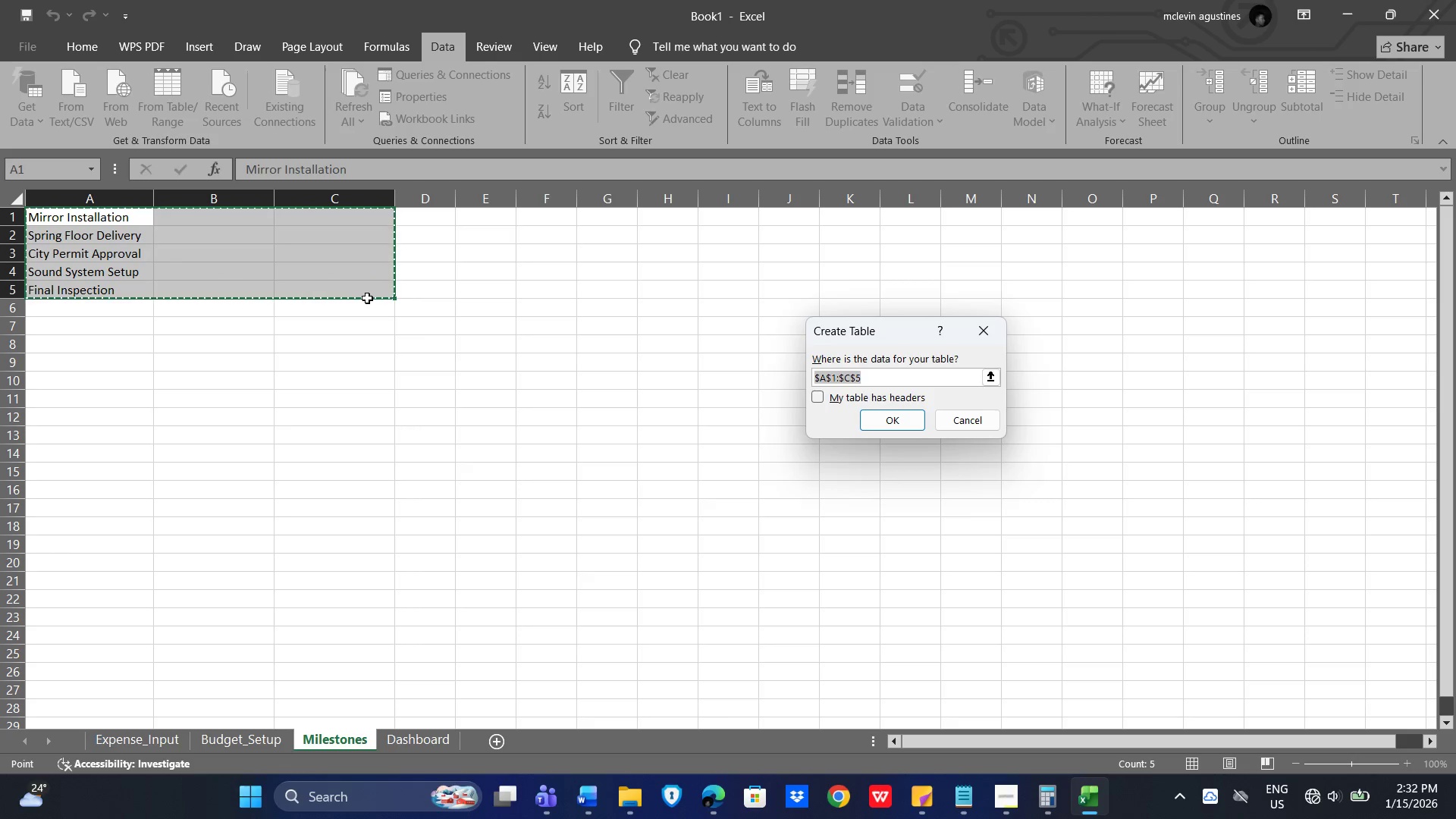 
key(NumpadEnter)
 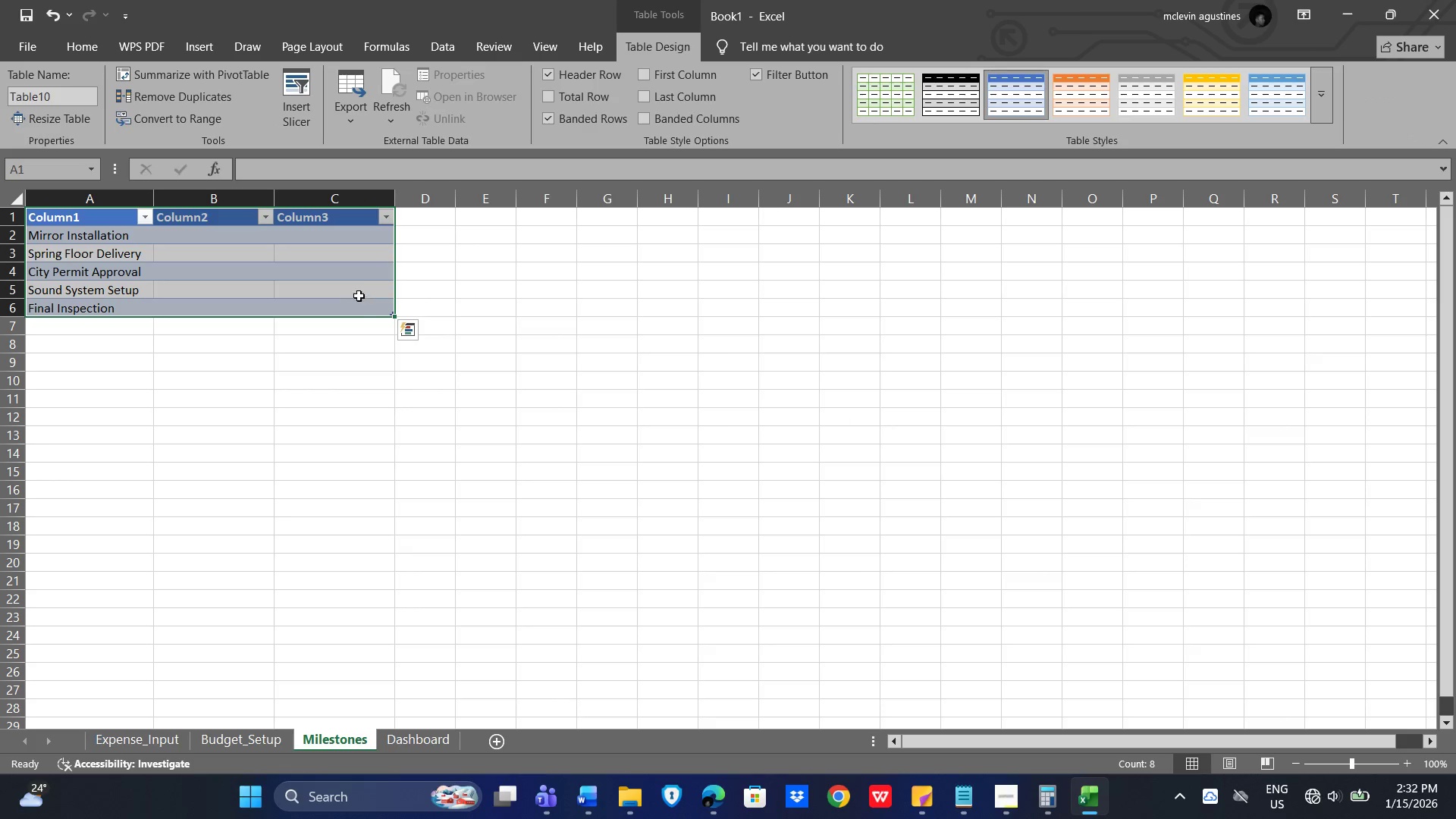 
left_click([362, 422])
 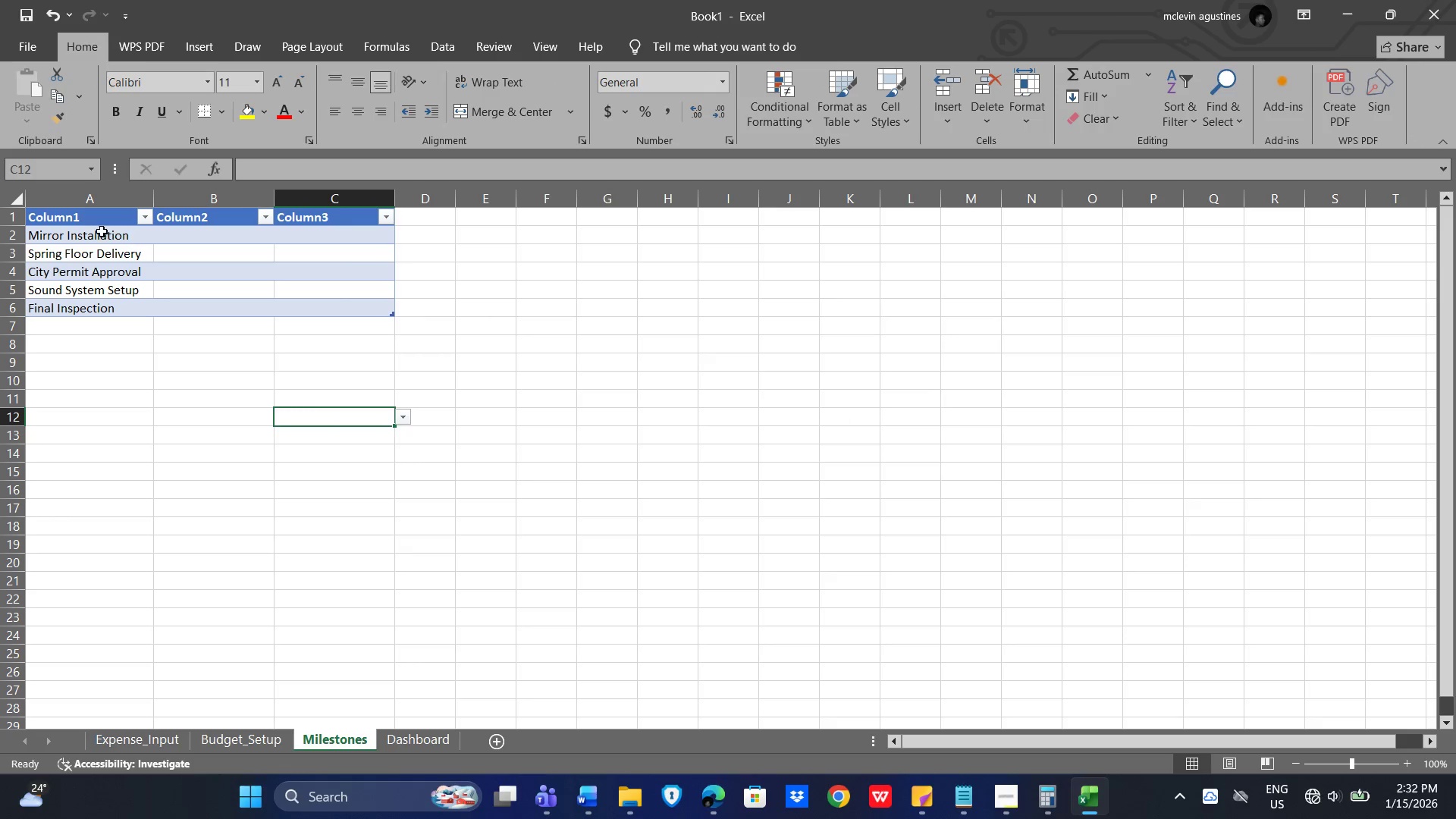 
left_click([86, 222])
 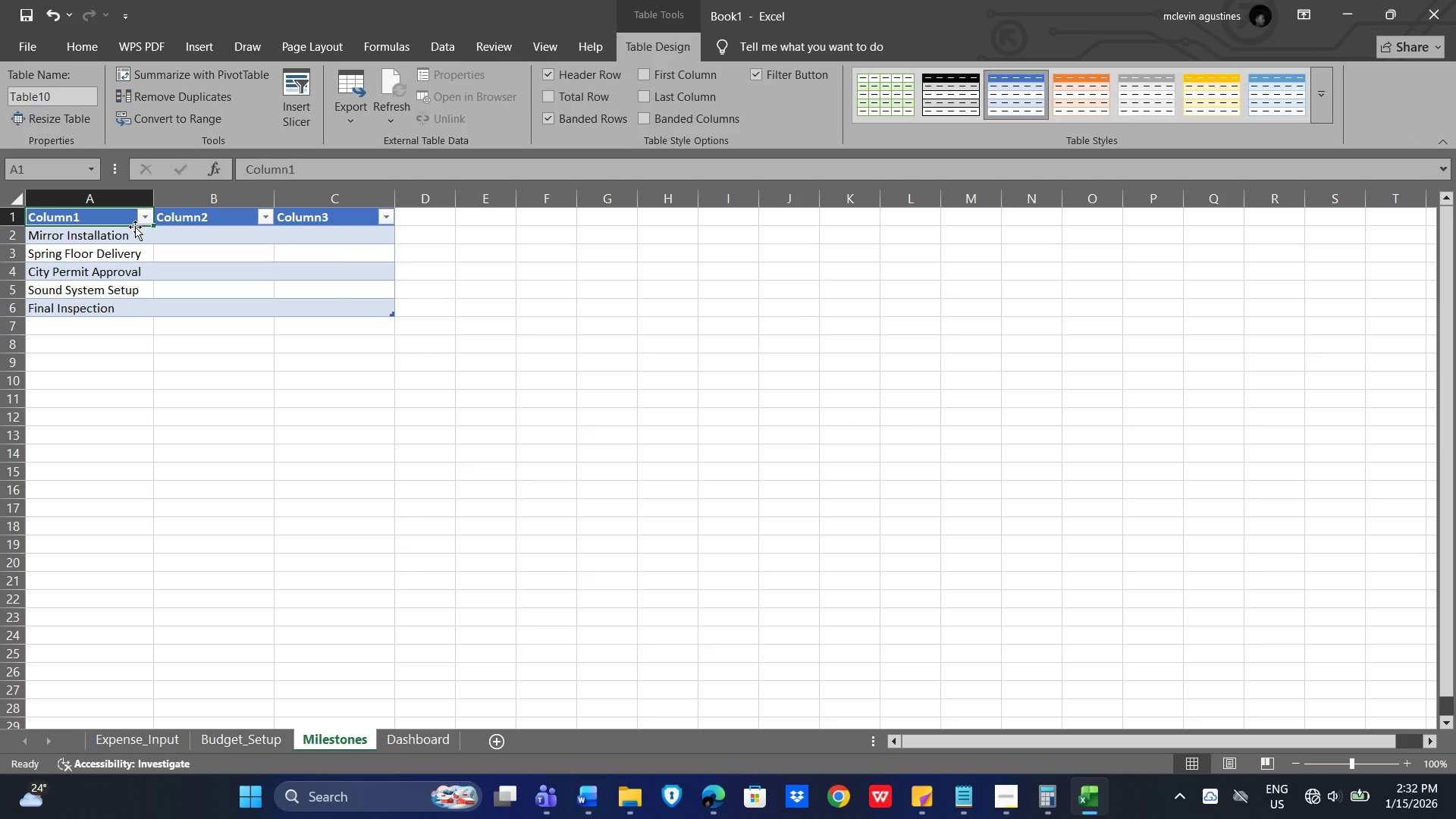 
type(Milestone)
 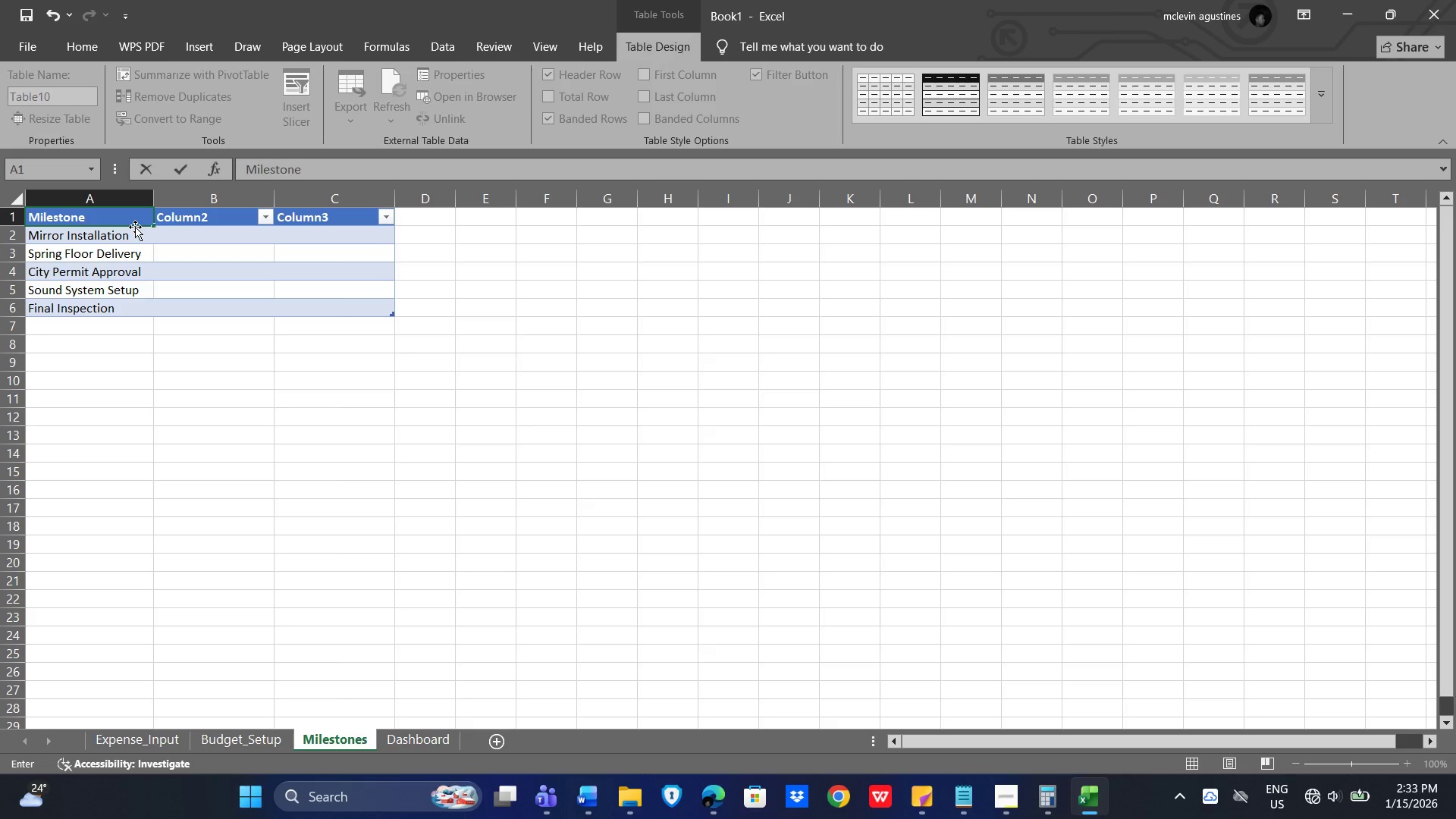 
key(ArrowRight)
 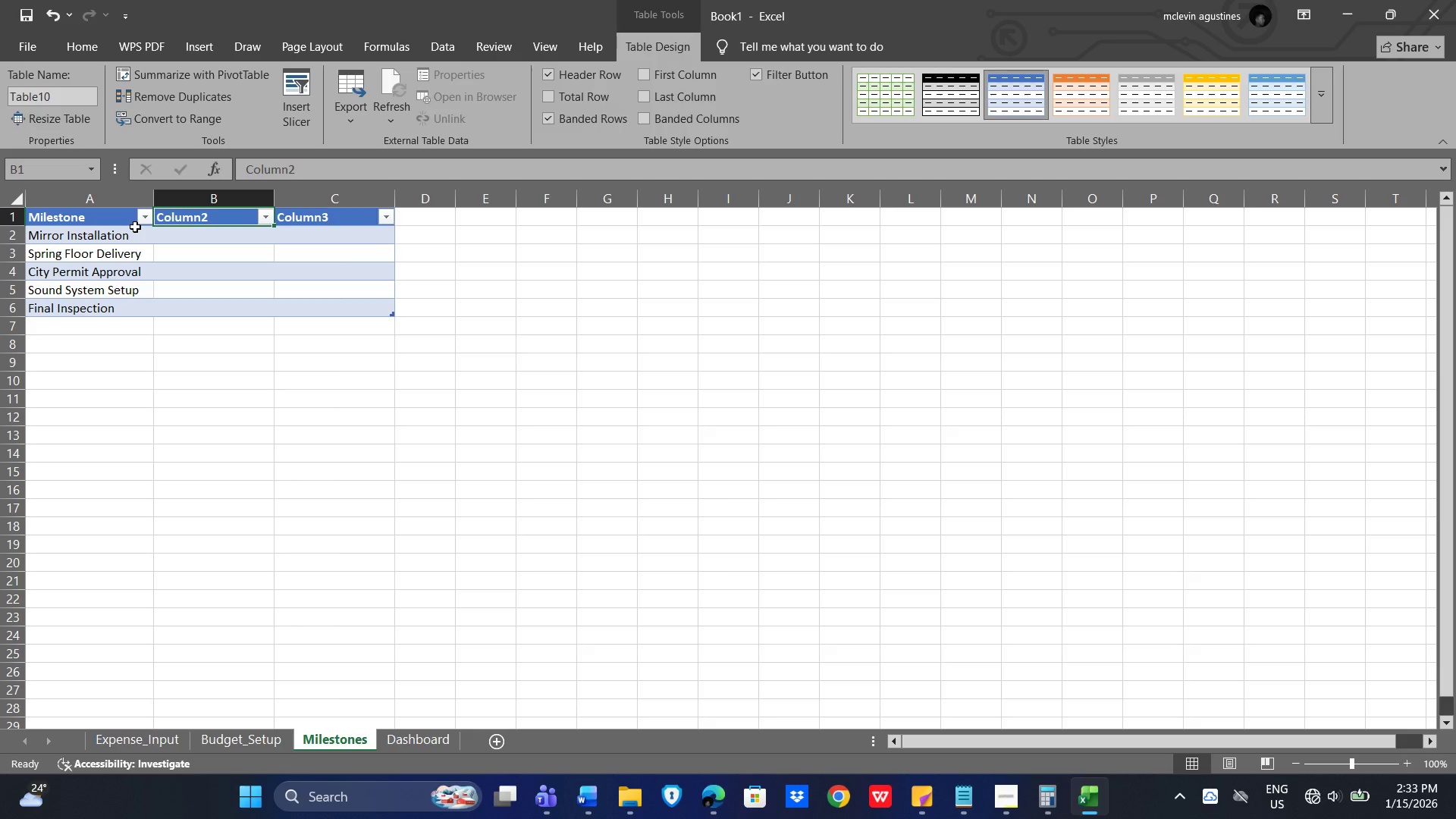 
type(Stat)
key(Backspace)
key(Backspace)
key(Backspace)
key(Backspace)
type(Owner)
 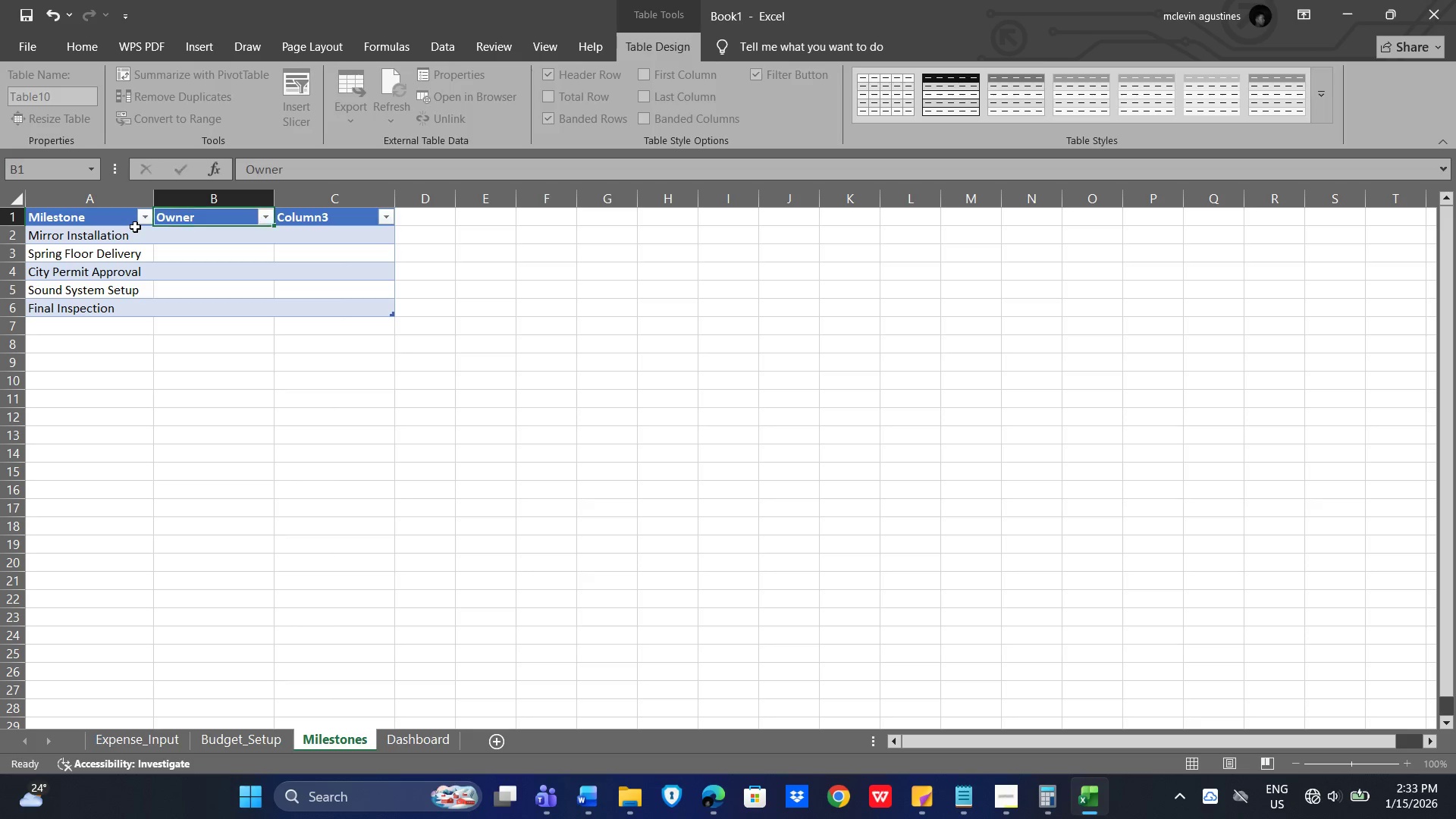 
key(Enter)
 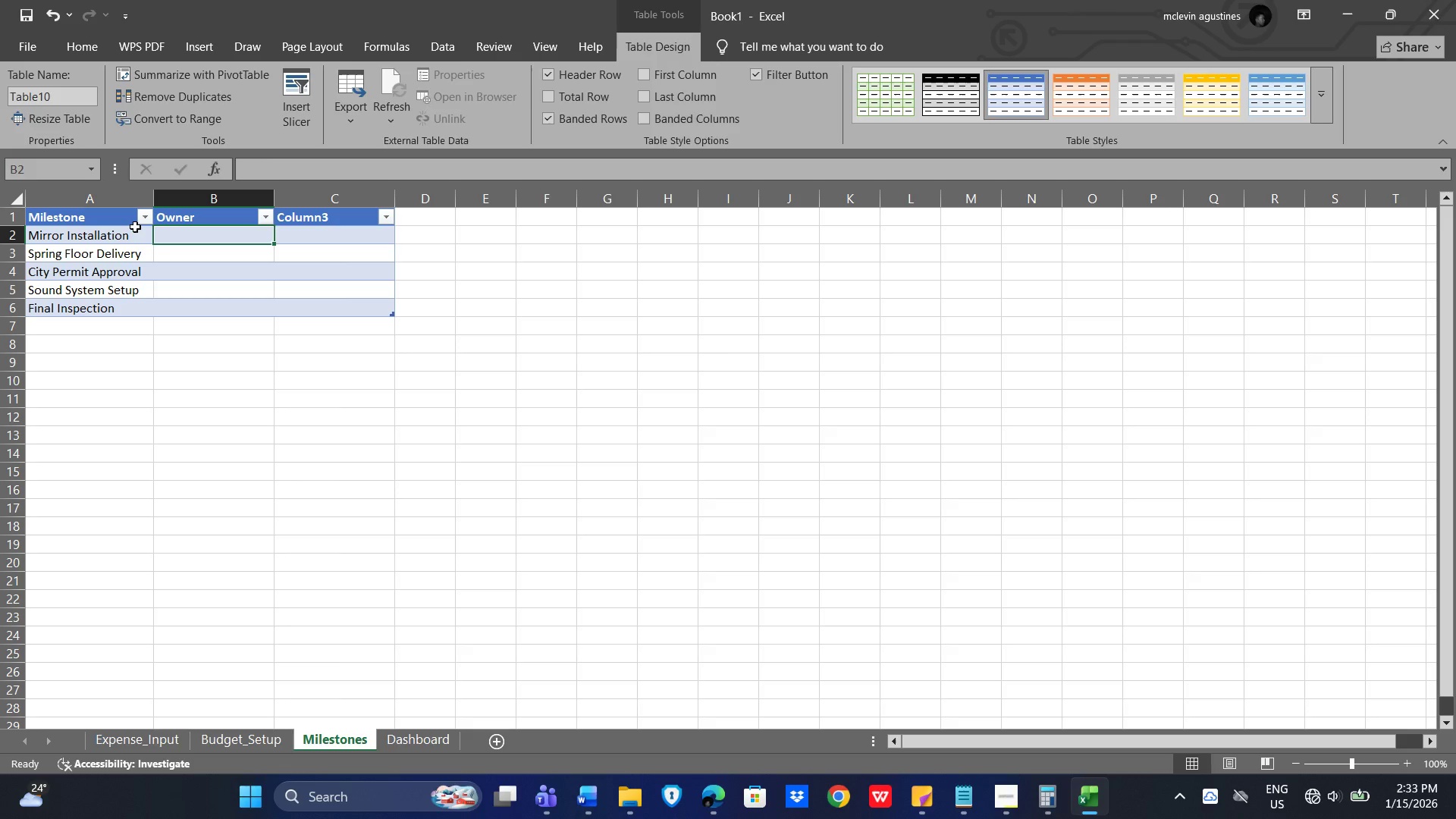 
key(ArrowUp)
 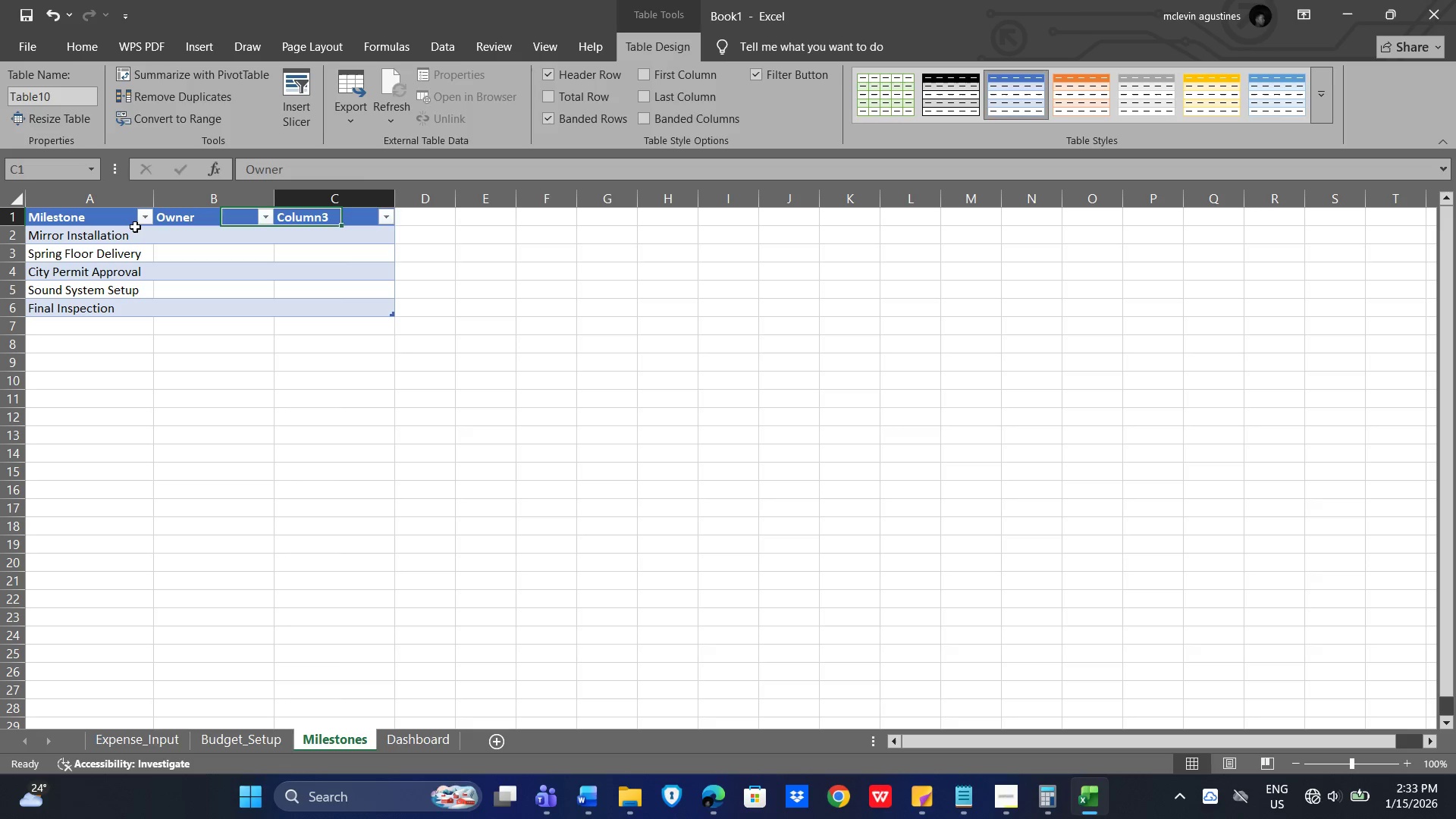 
key(ArrowRight)
 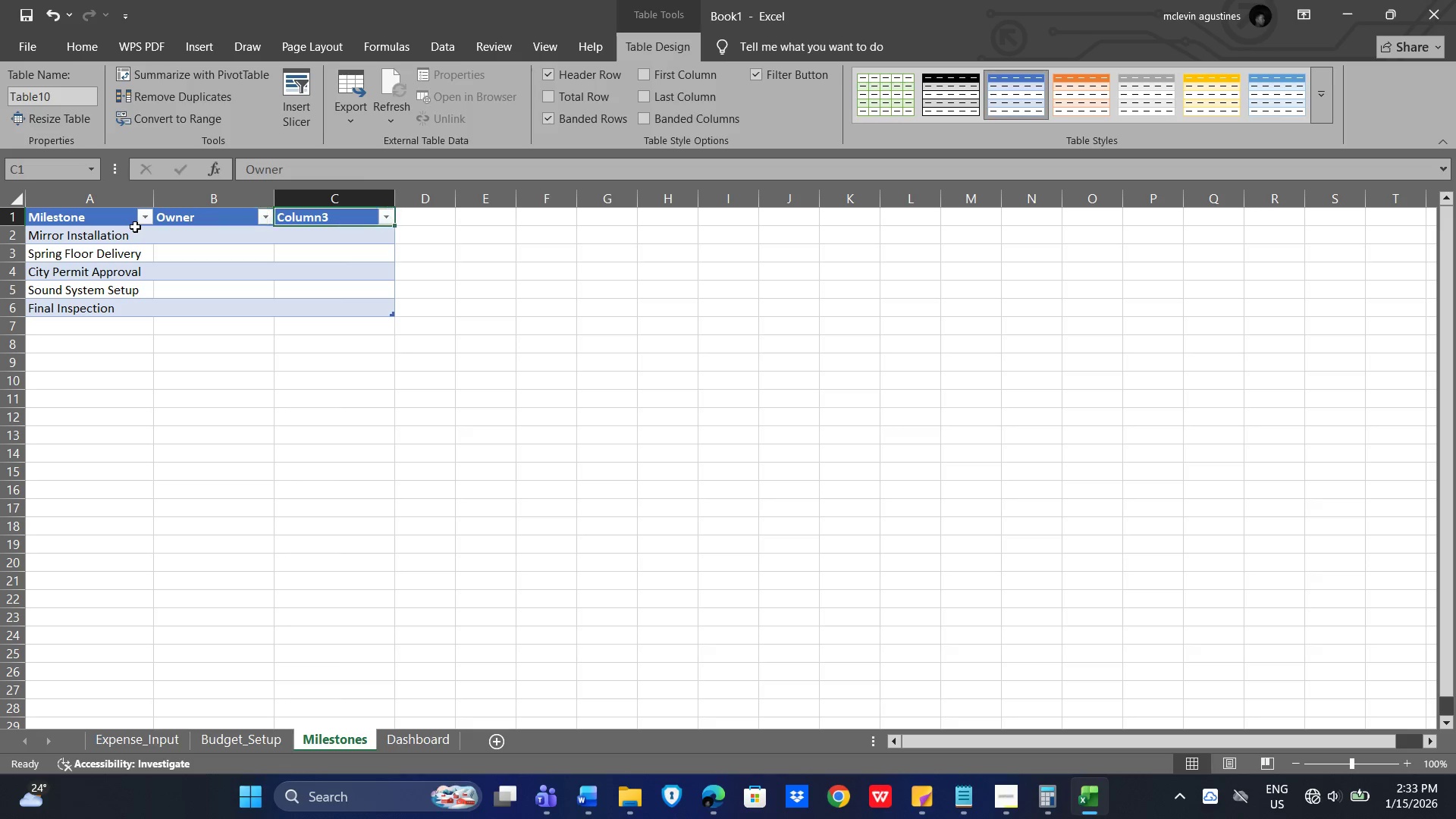 
key(ArrowRight)
 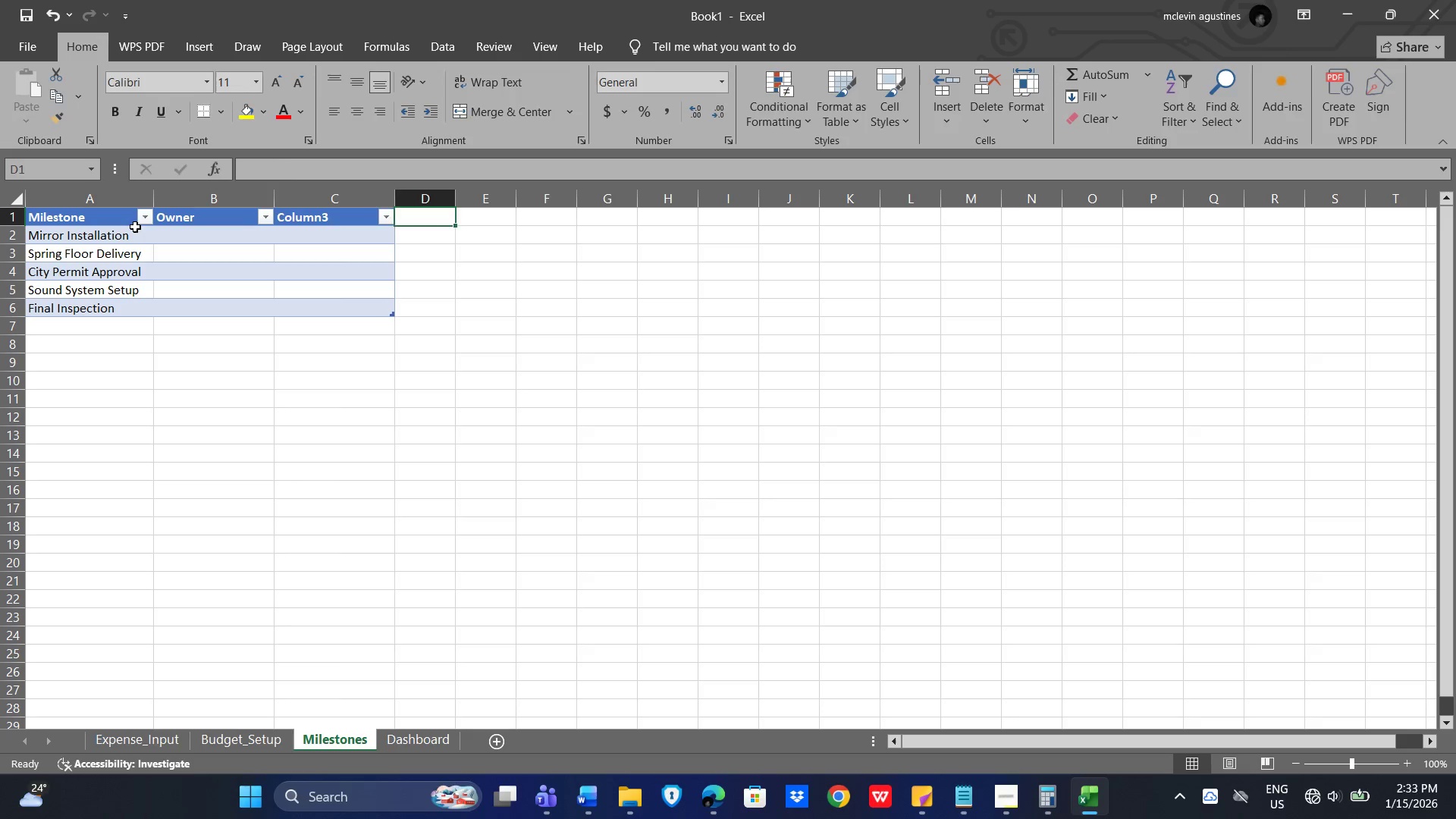 
key(ArrowLeft)
 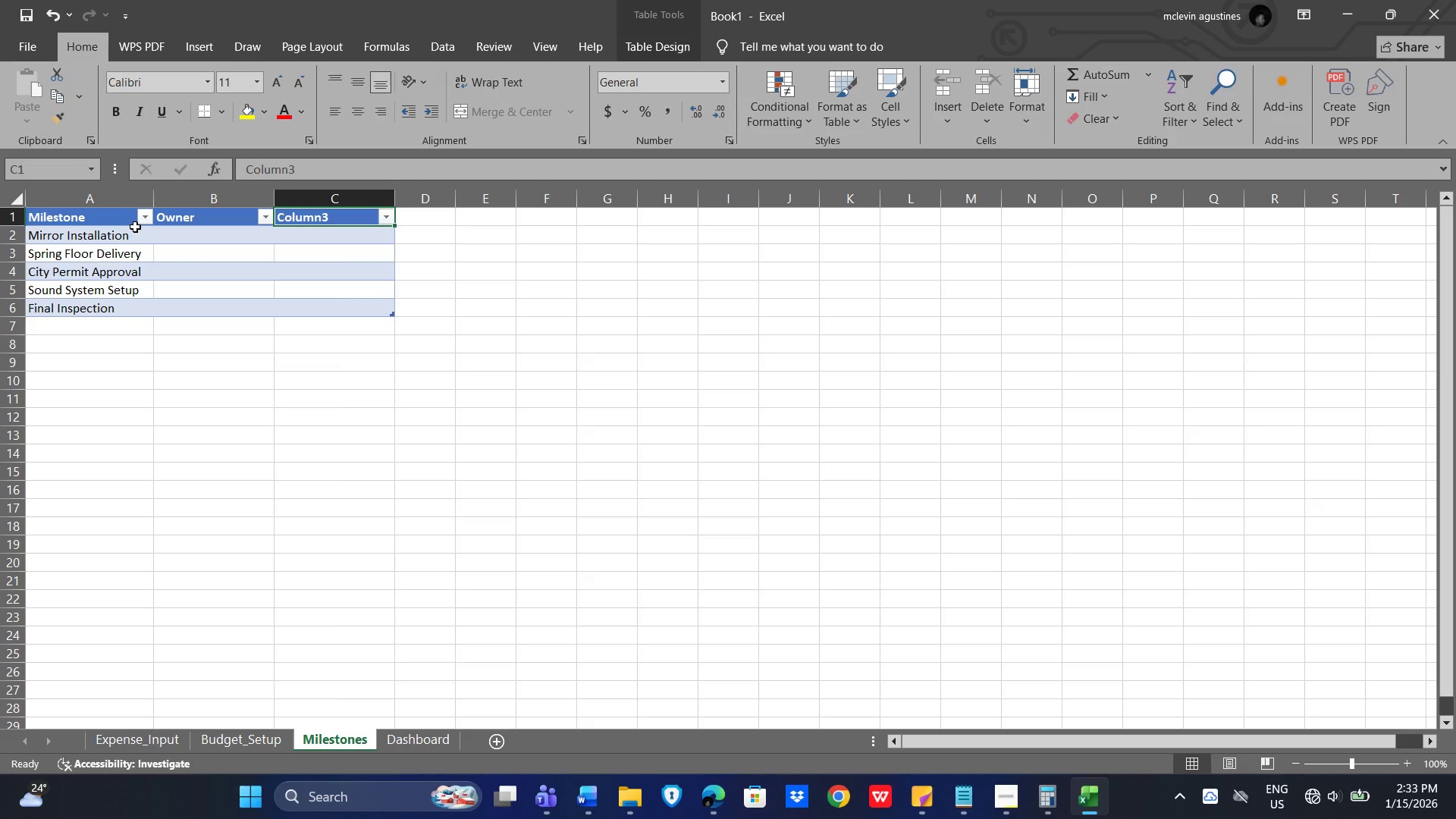 
type(Status)
 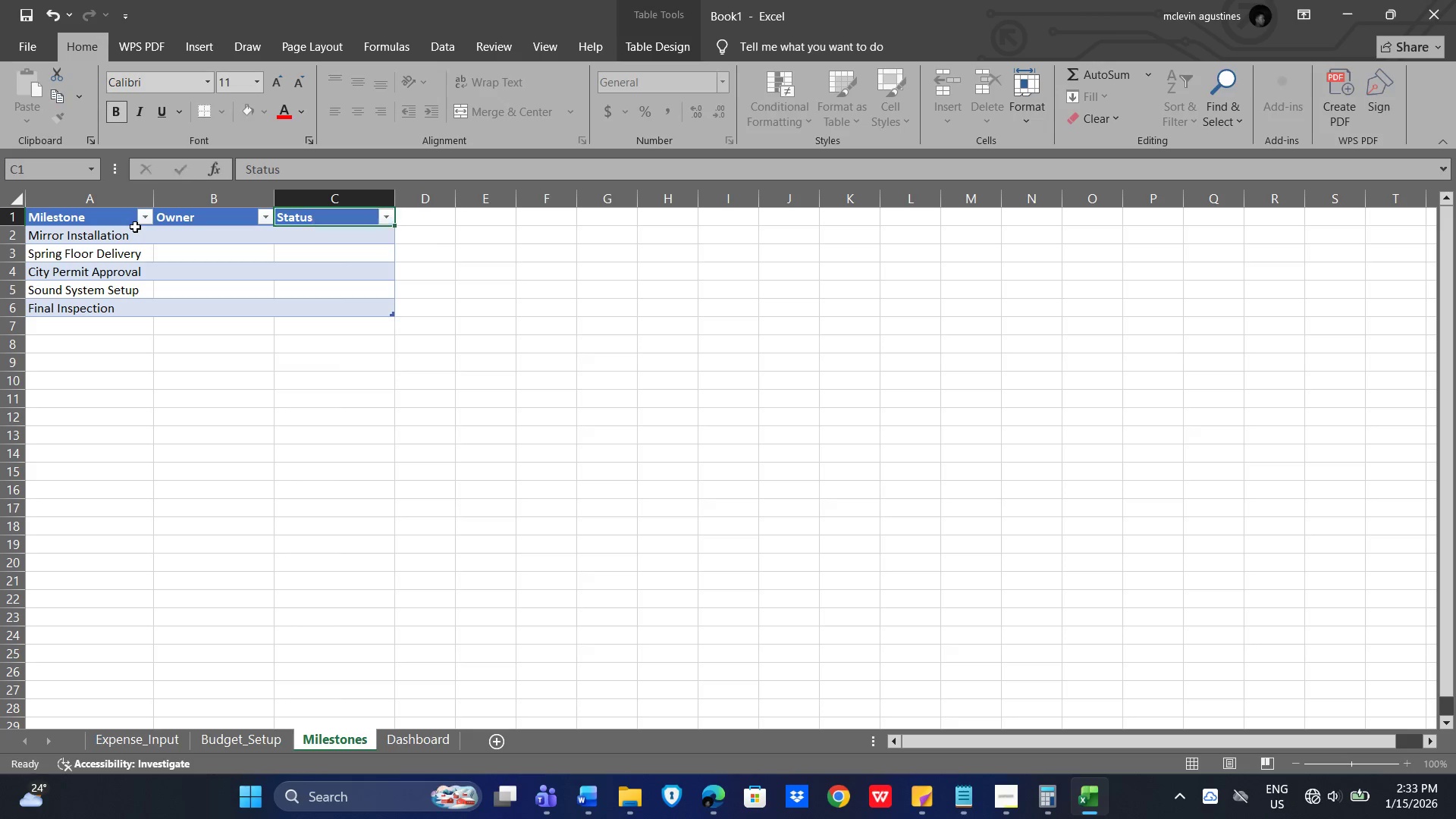 
key(Enter)
 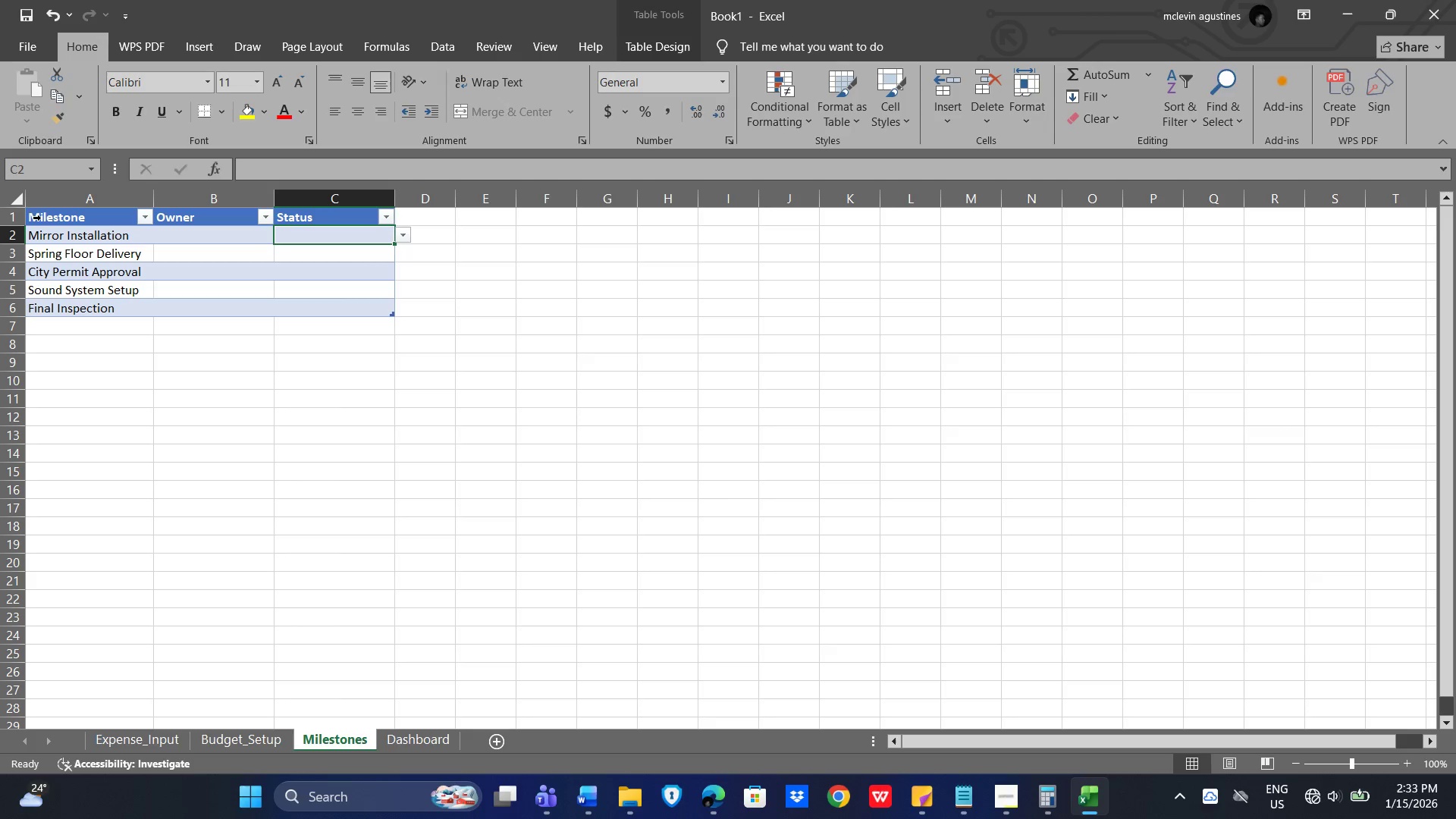 
left_click([15, 215])
 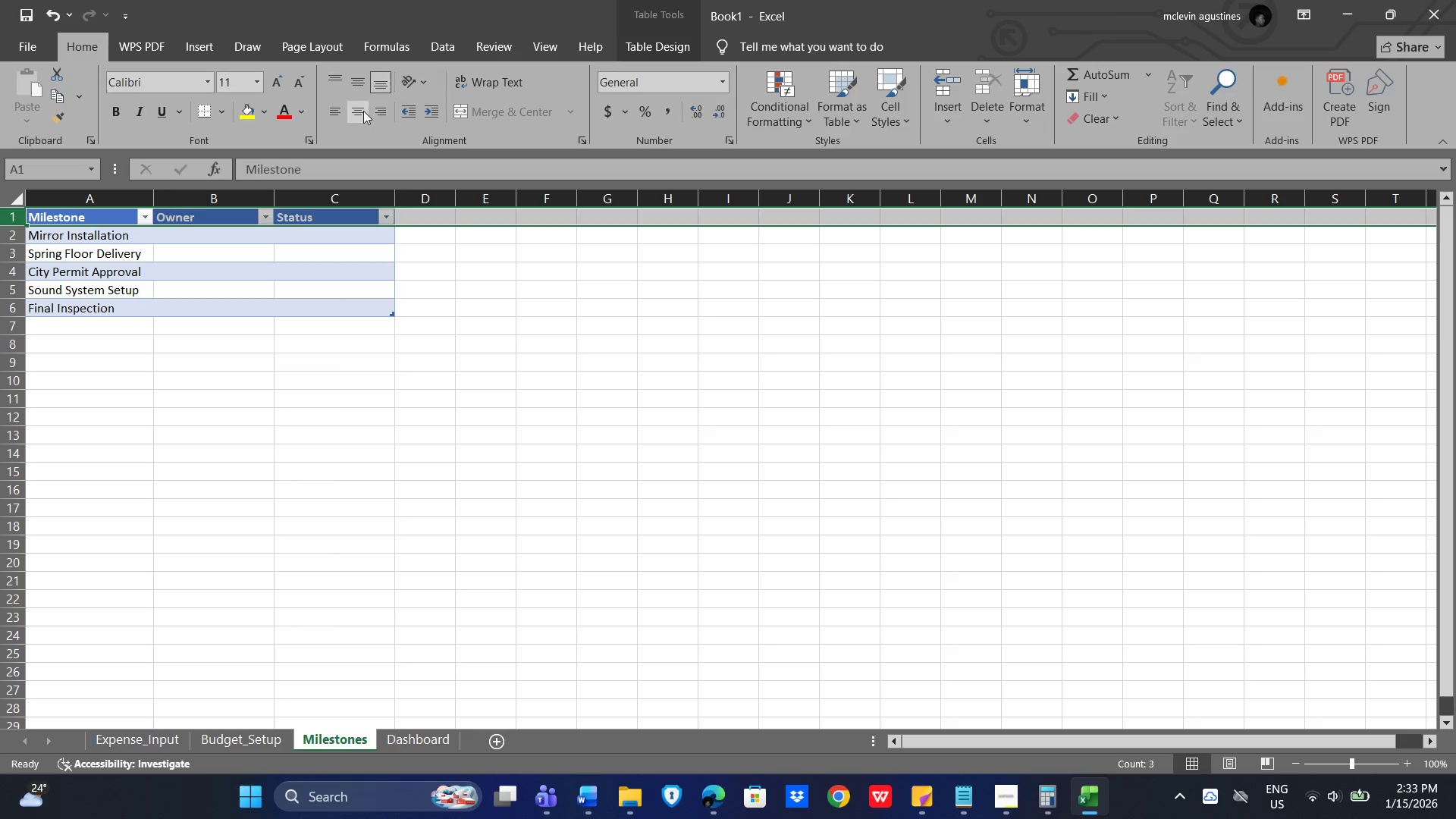 
double_click([356, 77])
 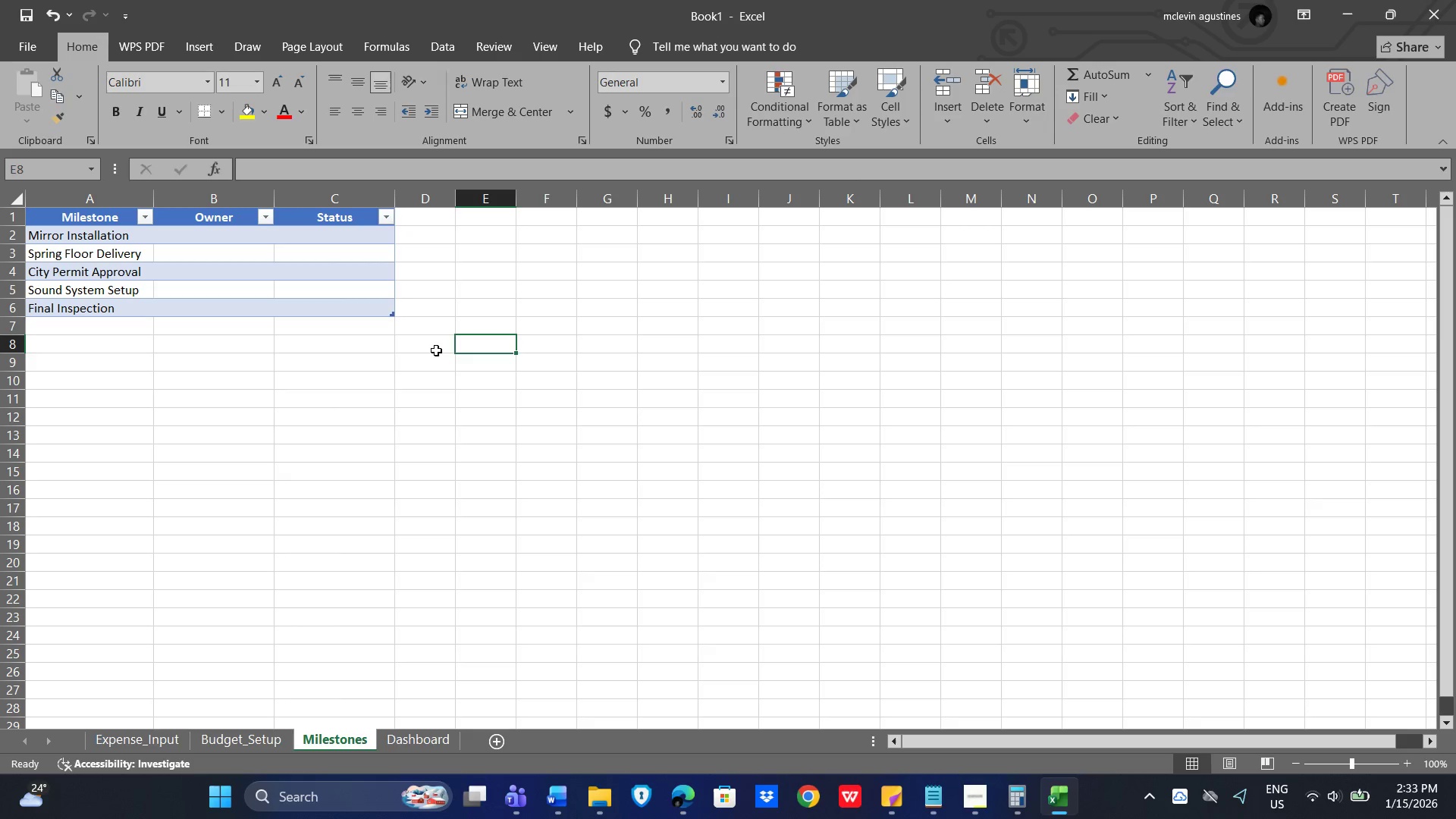 
double_click([264, 400])
 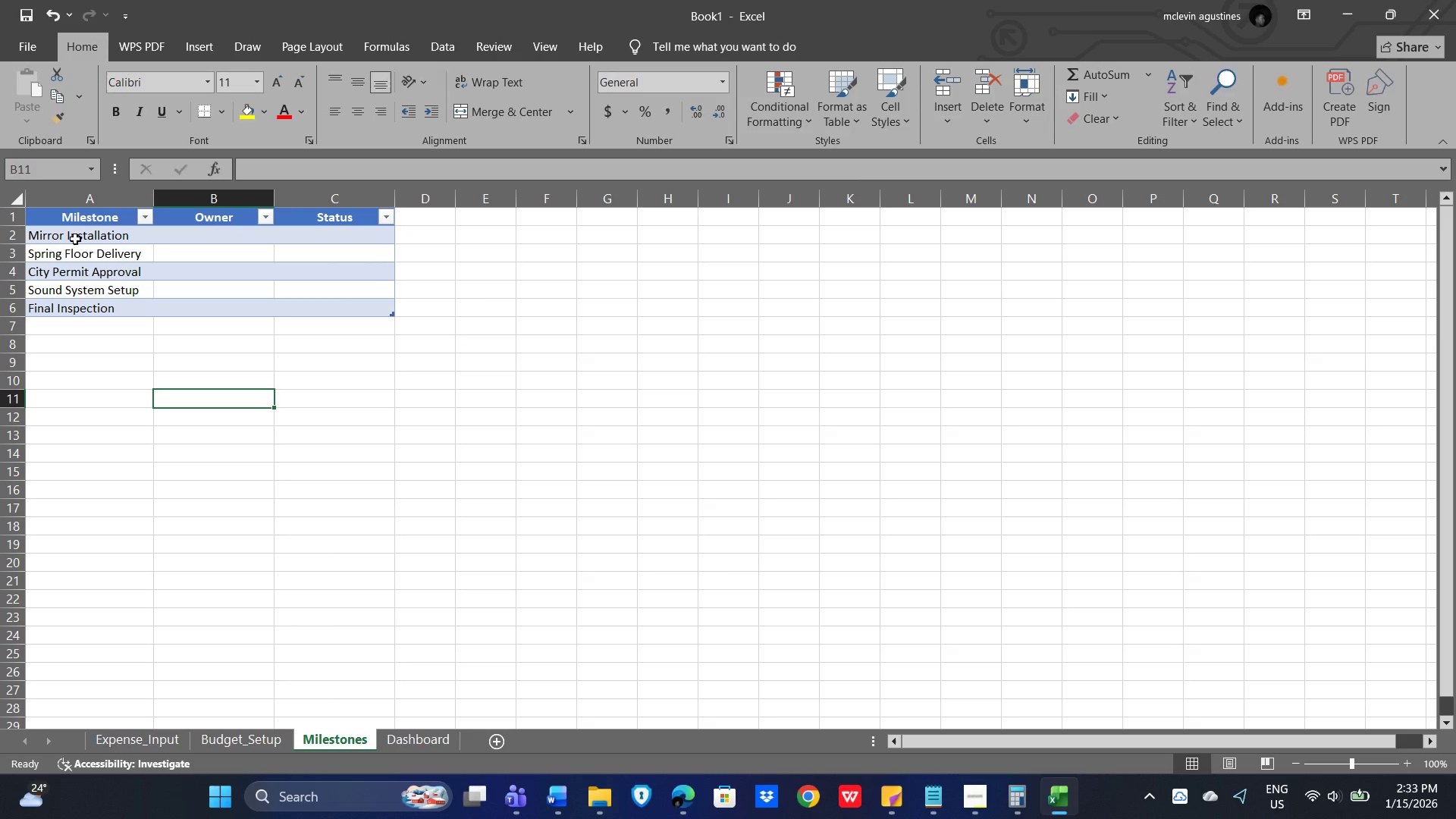 
left_click_drag(start_coordinate=[75, 237], to_coordinate=[77, 312])
 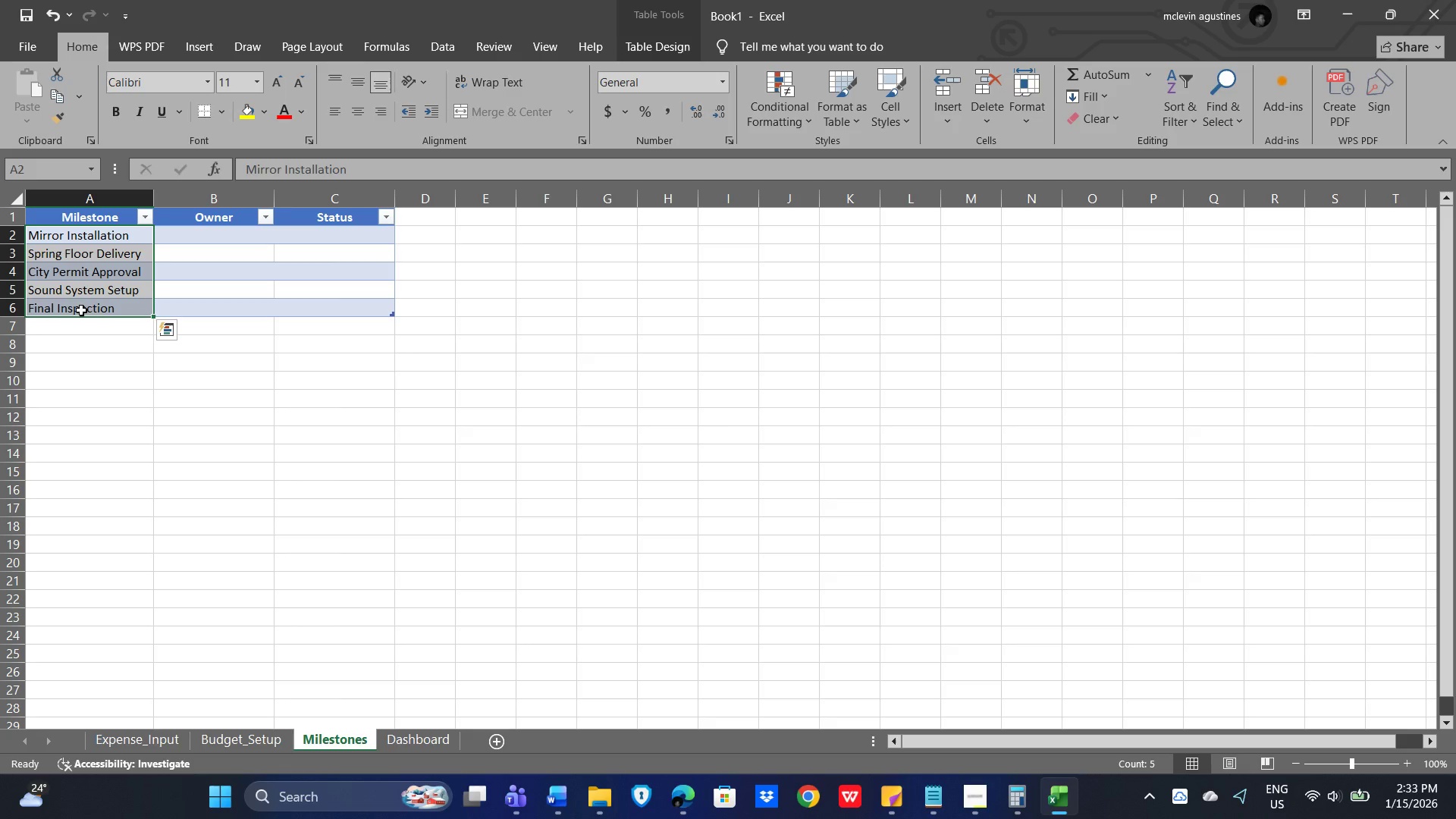 
key(Control+B)
 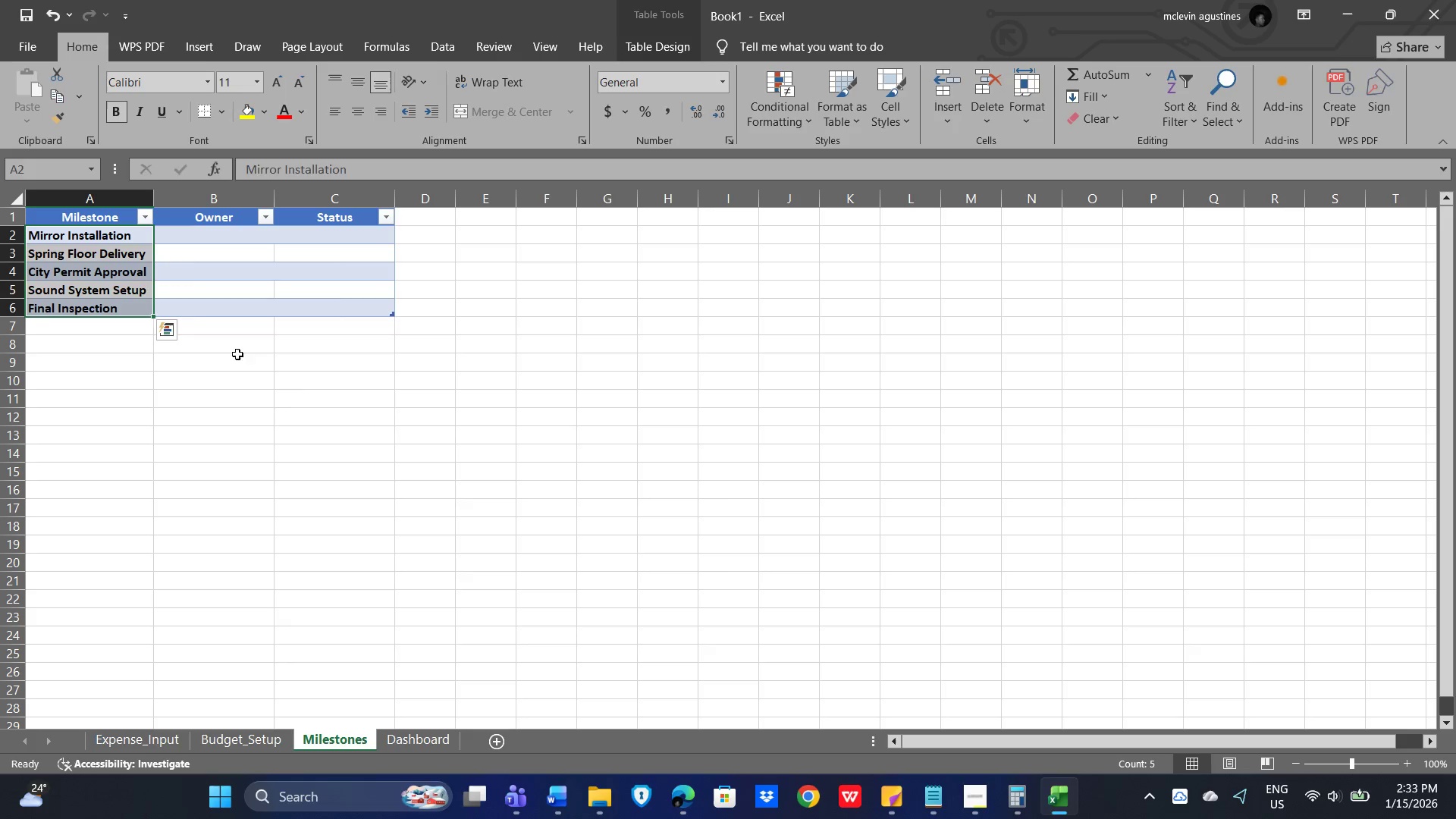 
left_click([260, 361])
 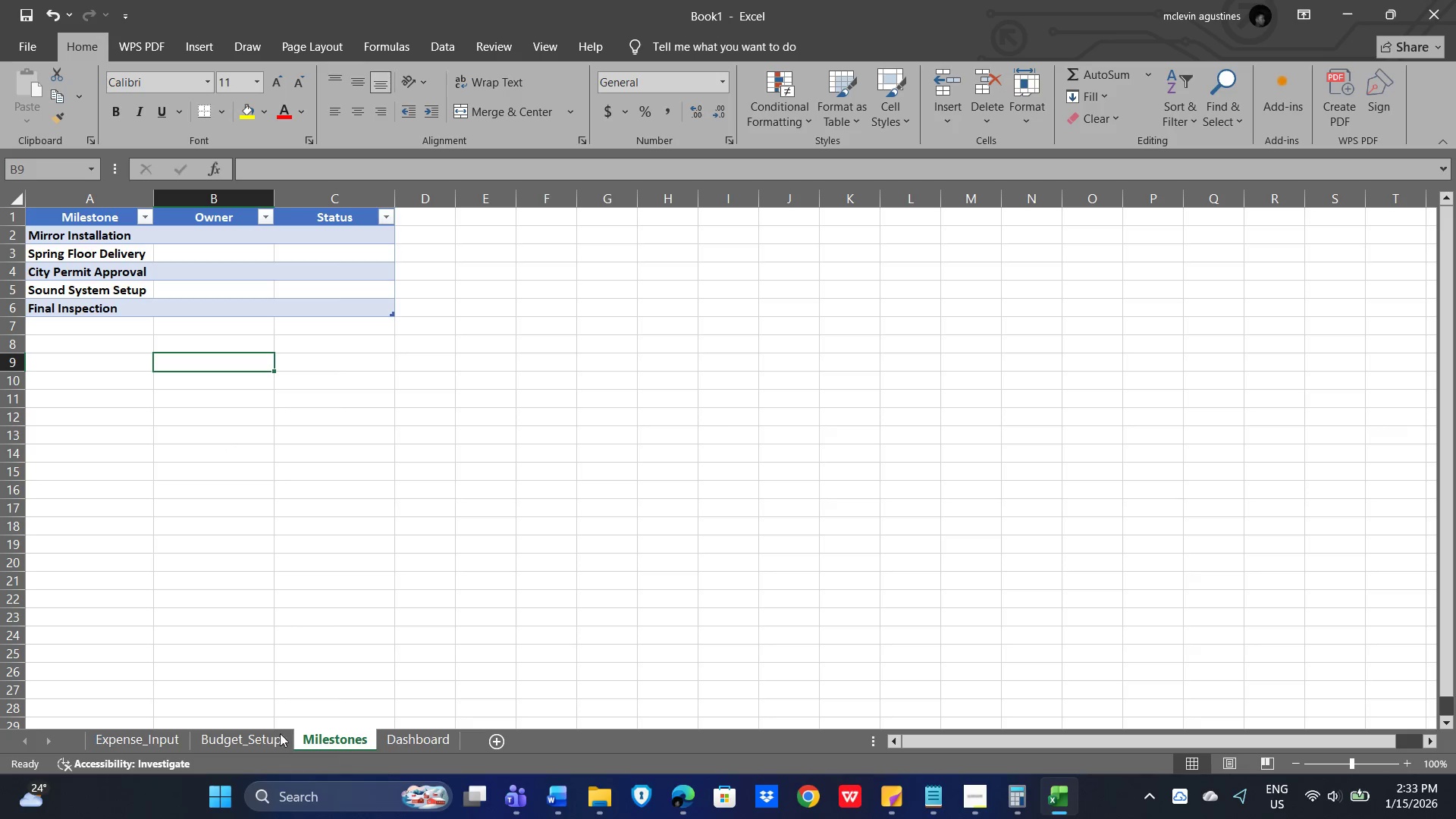 
left_click([237, 733])
 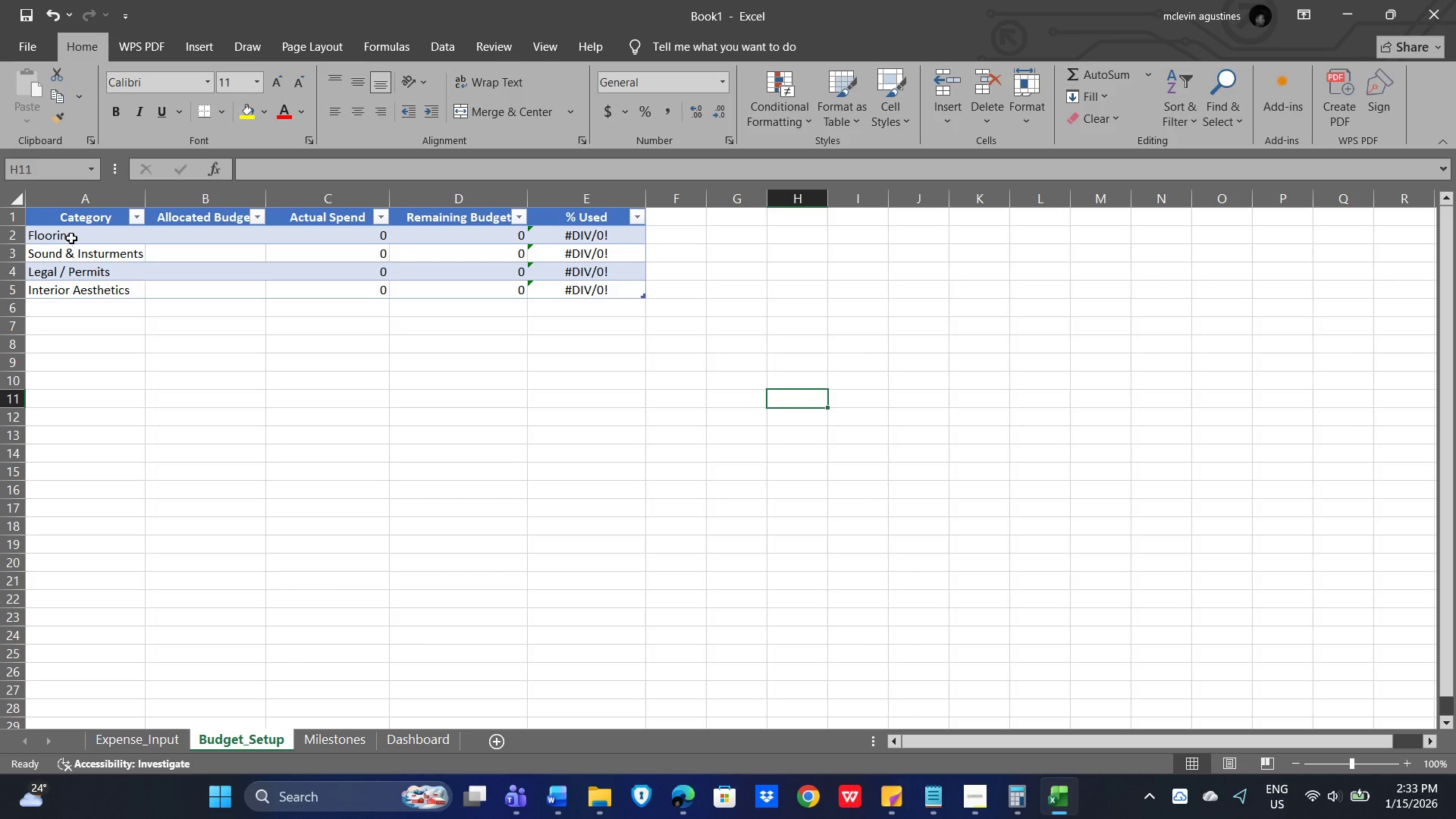 
left_click_drag(start_coordinate=[68, 232], to_coordinate=[68, 282])
 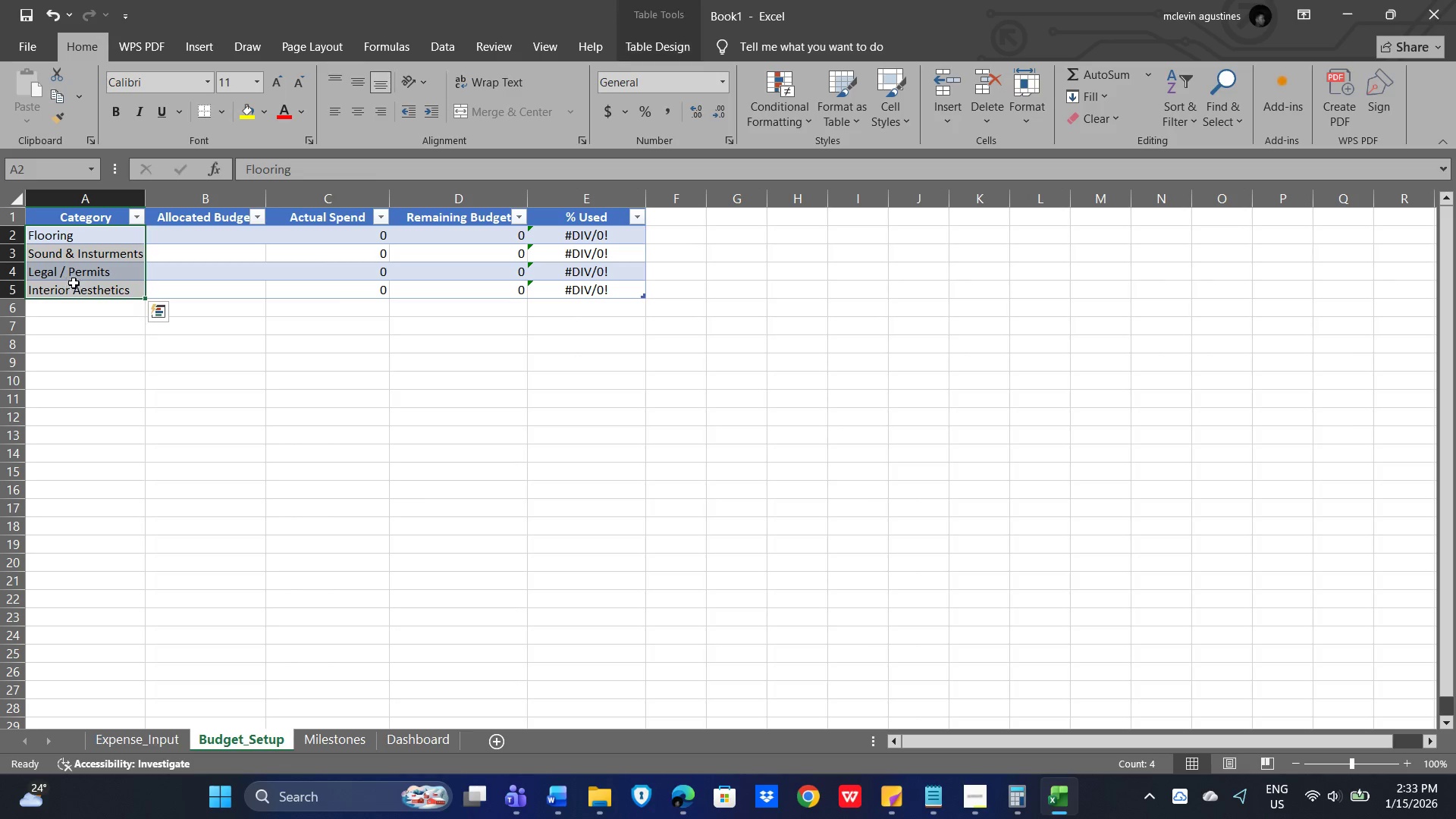 
key(Control+B)
 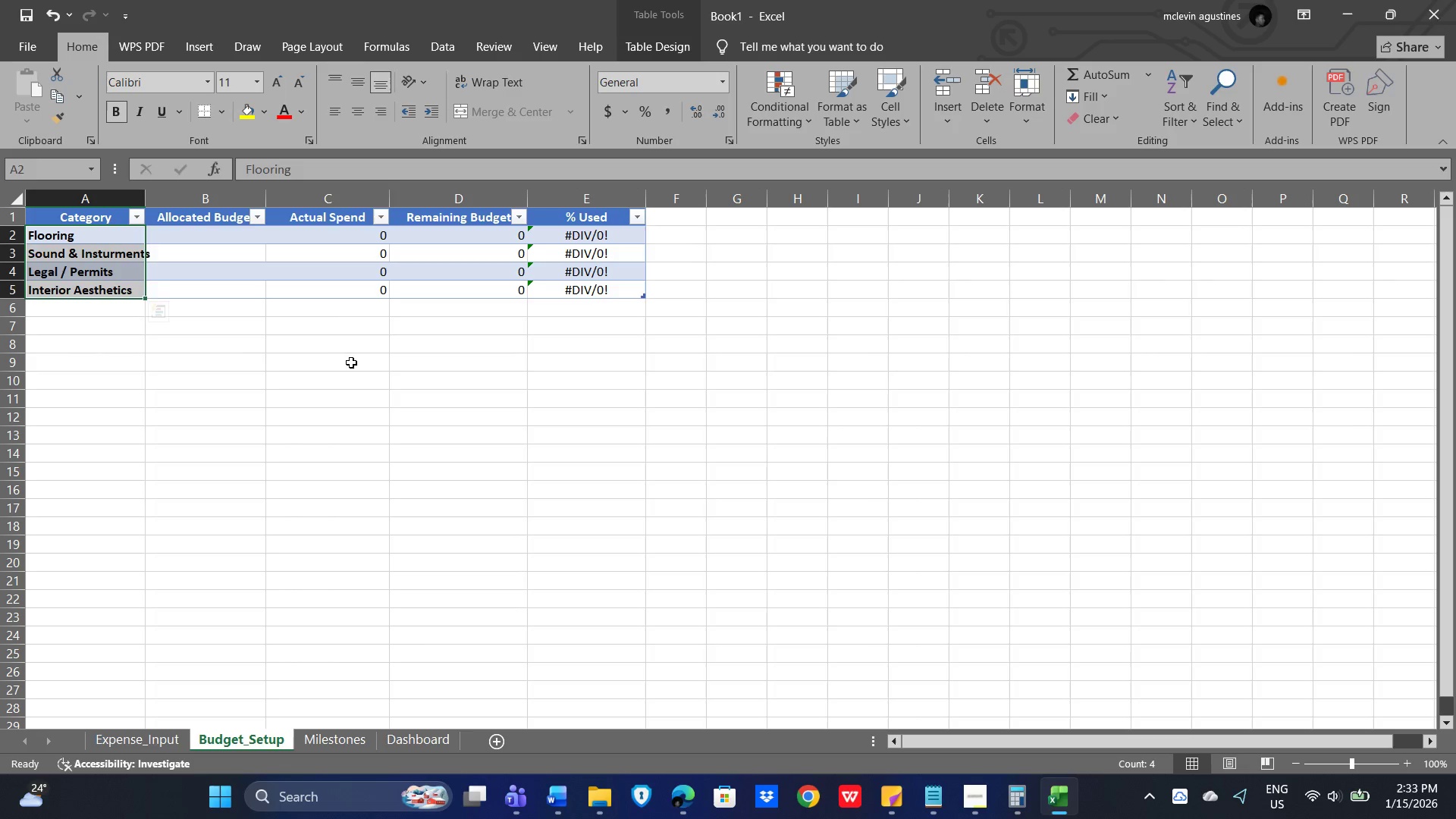 
left_click([351, 362])
 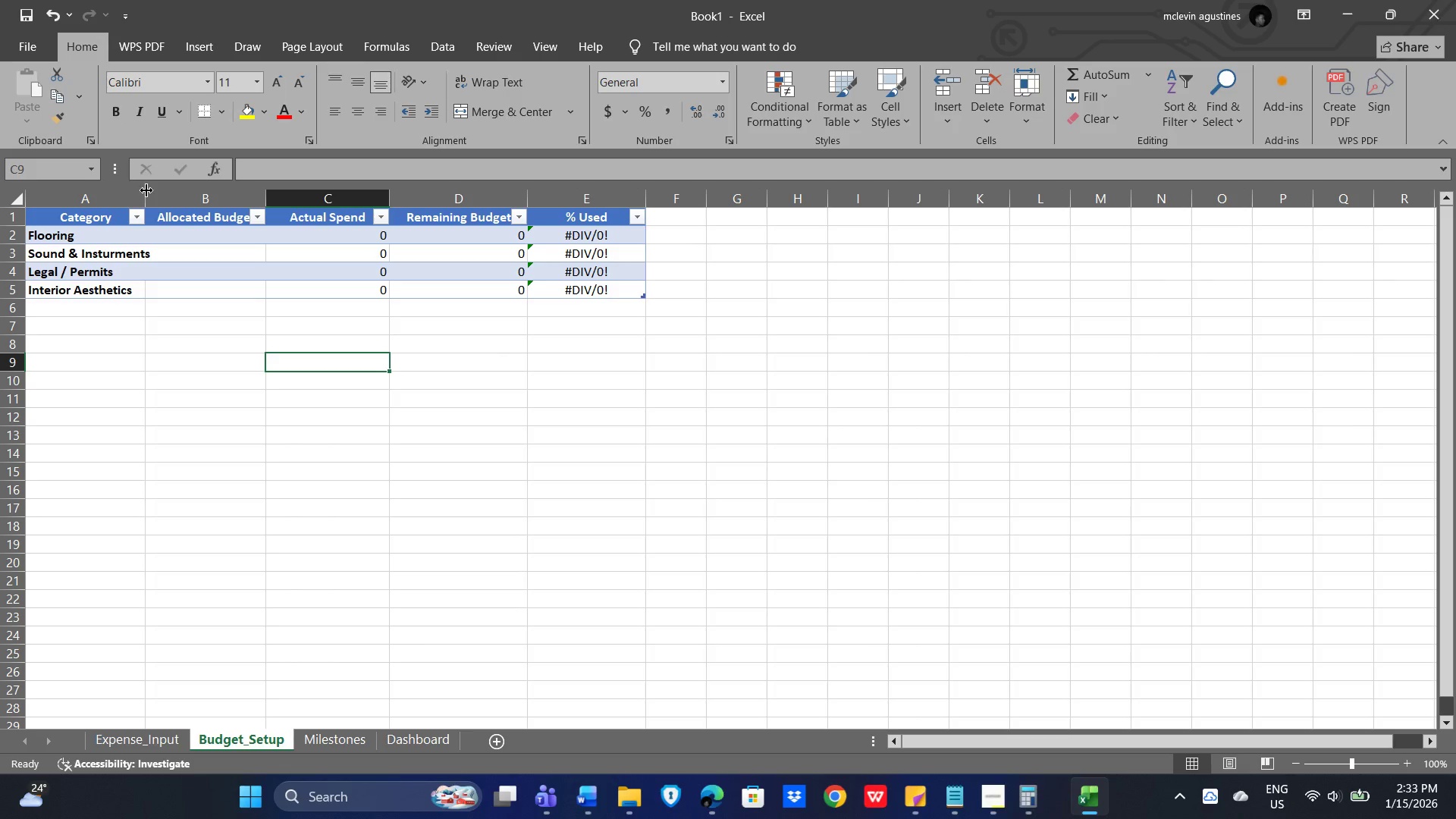 
left_click_drag(start_coordinate=[146, 196], to_coordinate=[159, 200])
 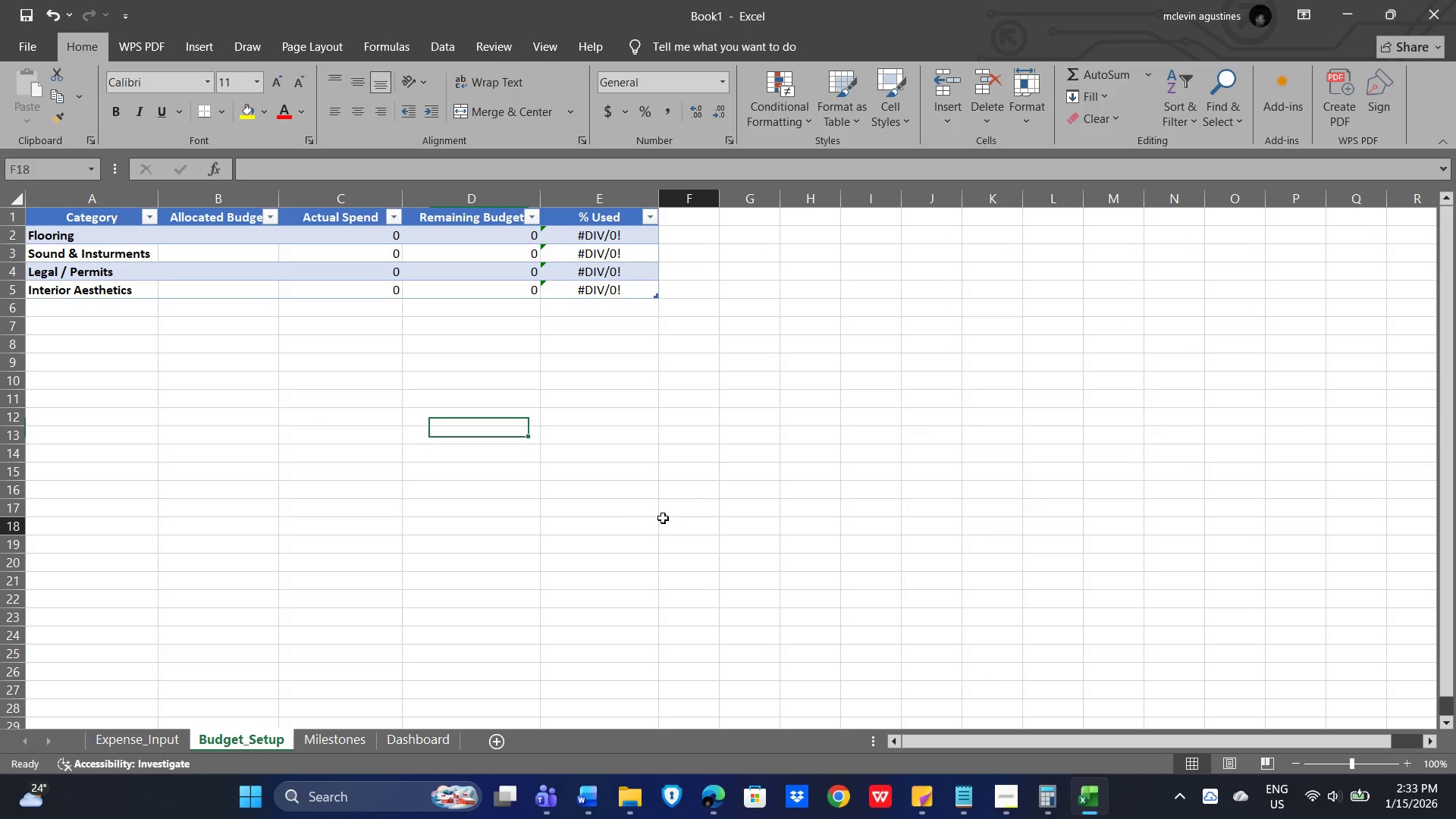 
left_click([663, 518])
 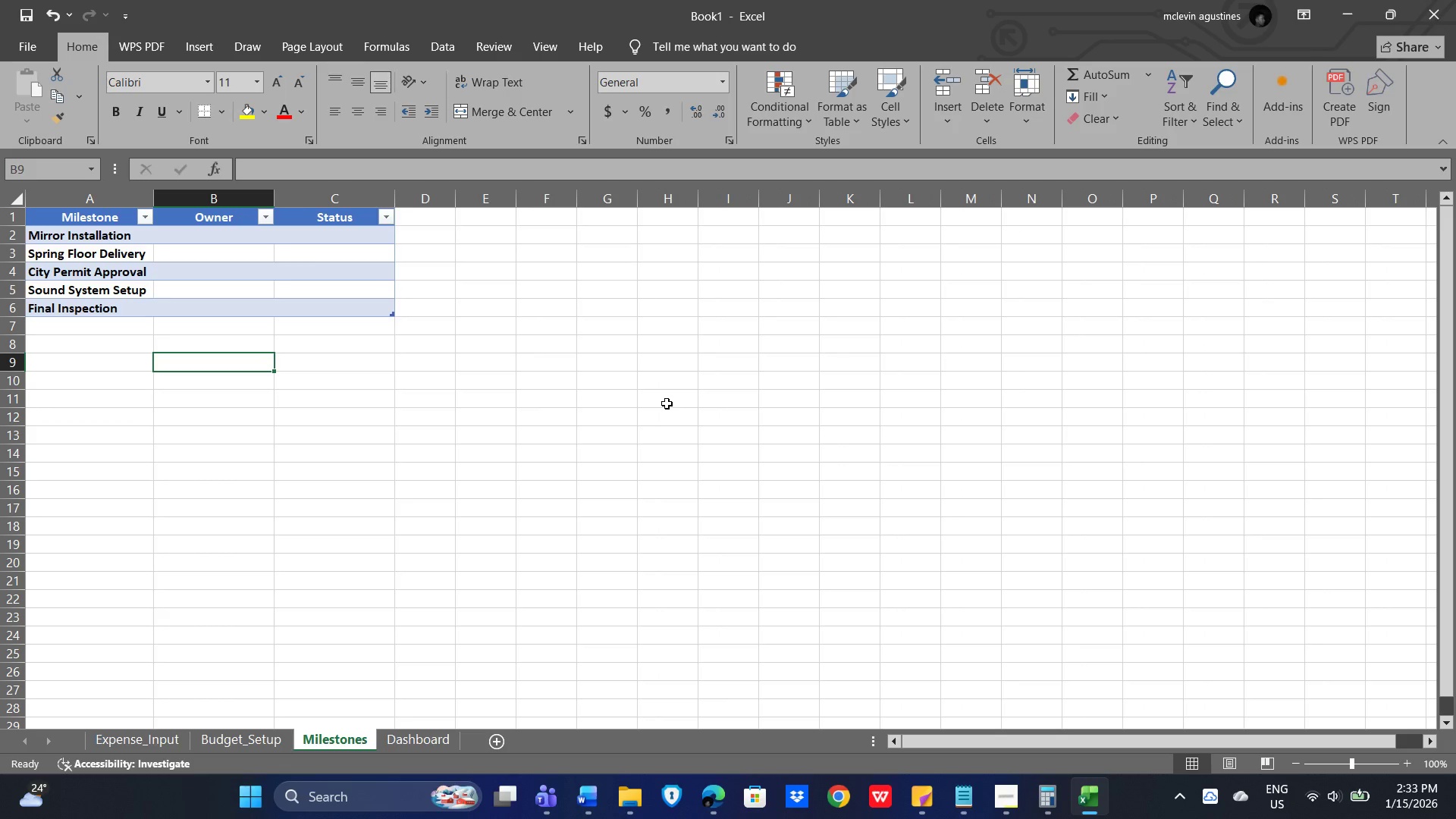 
wait(12.8)
 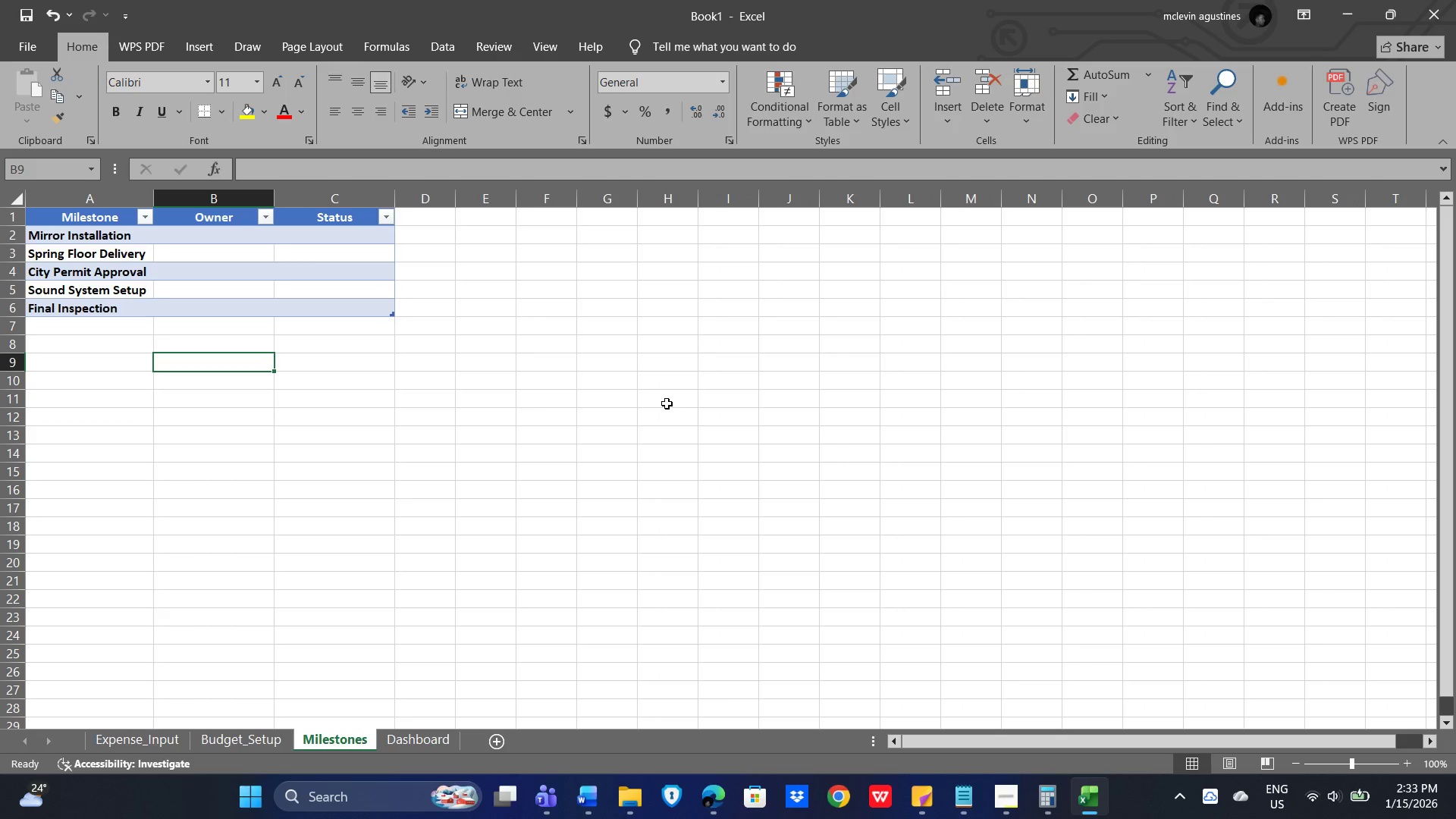 
left_click([329, 743])
 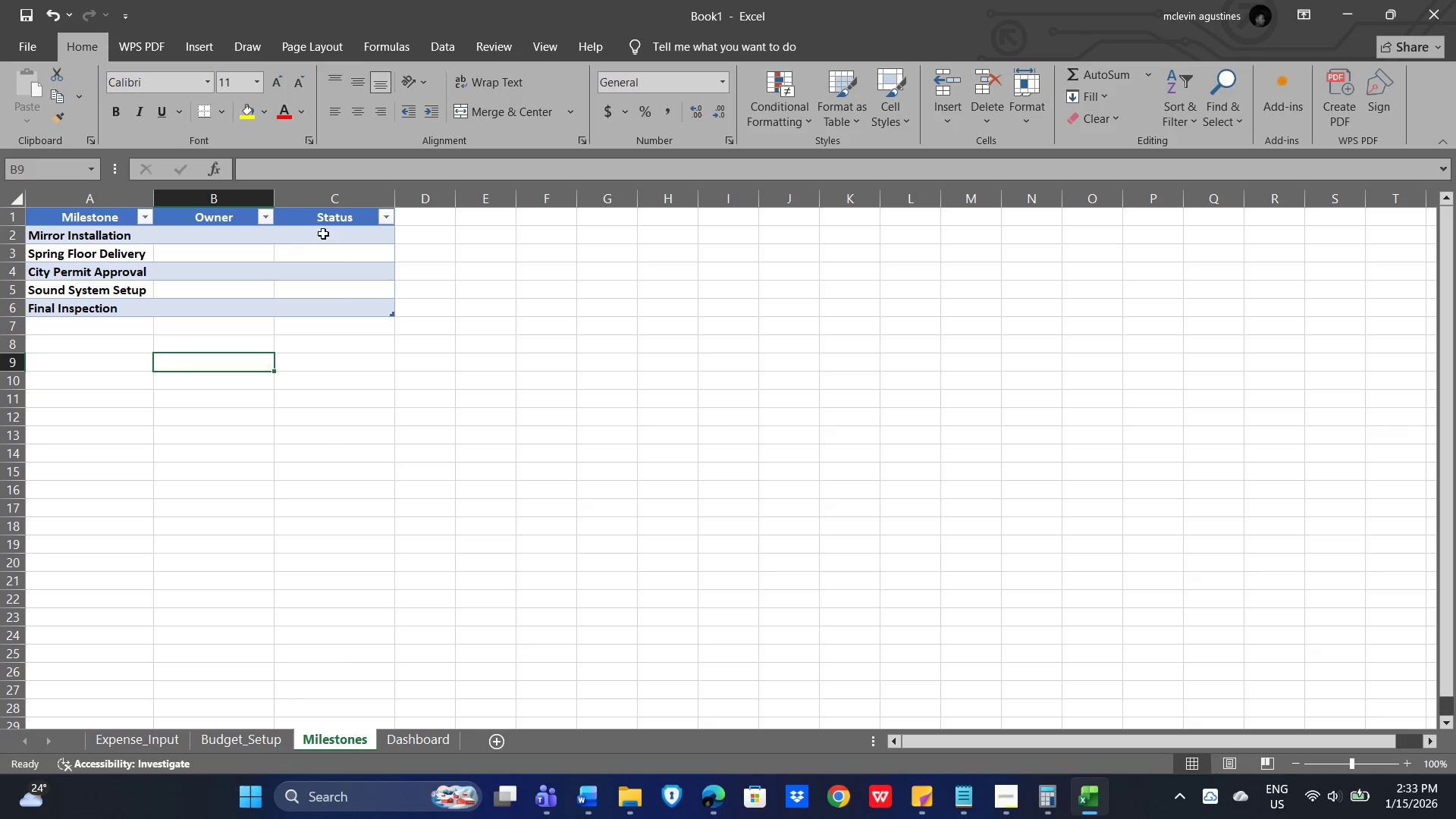 
wait(7.81)
 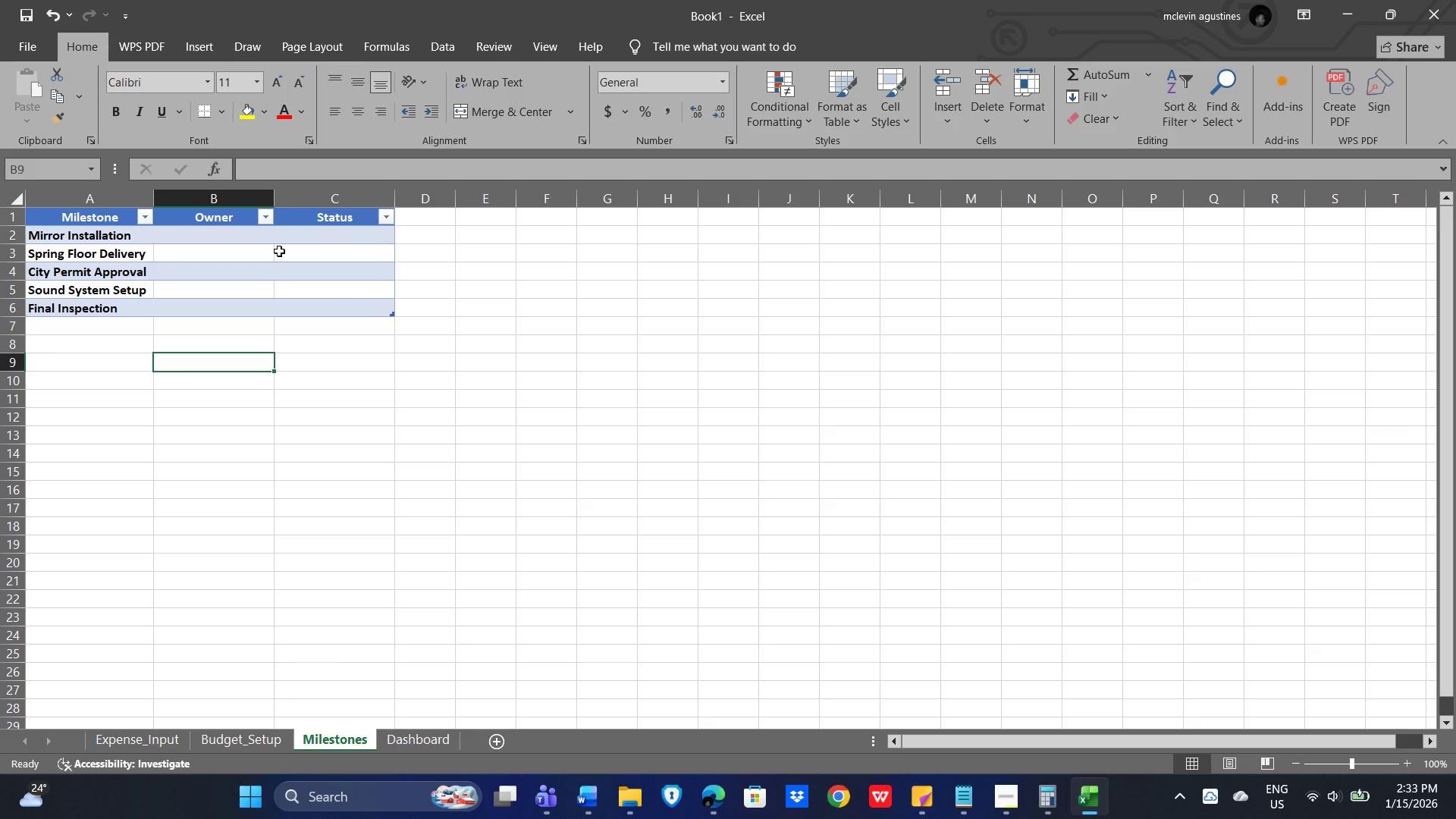 
left_click([336, 197])
 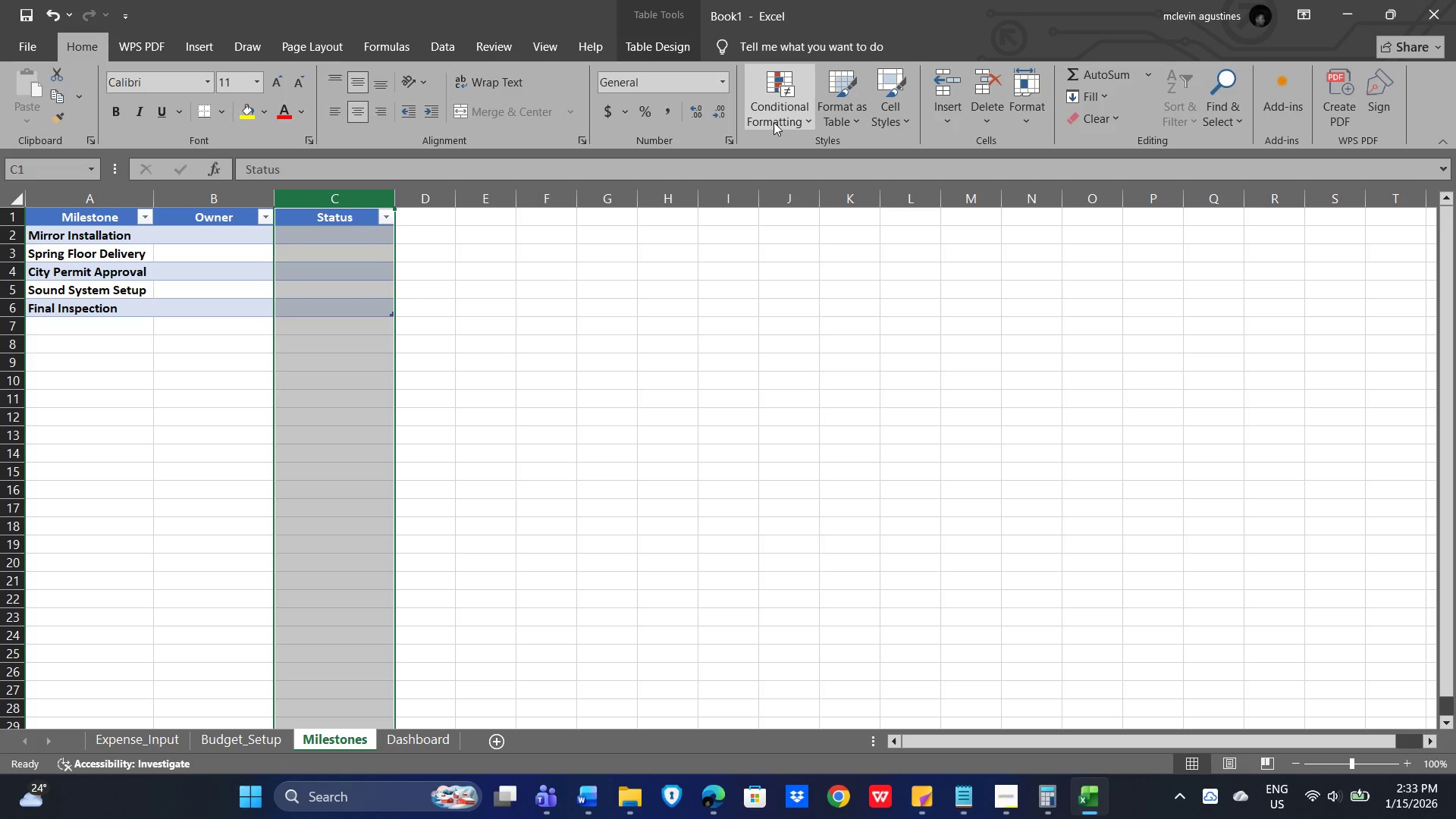 
left_click([788, 125])
 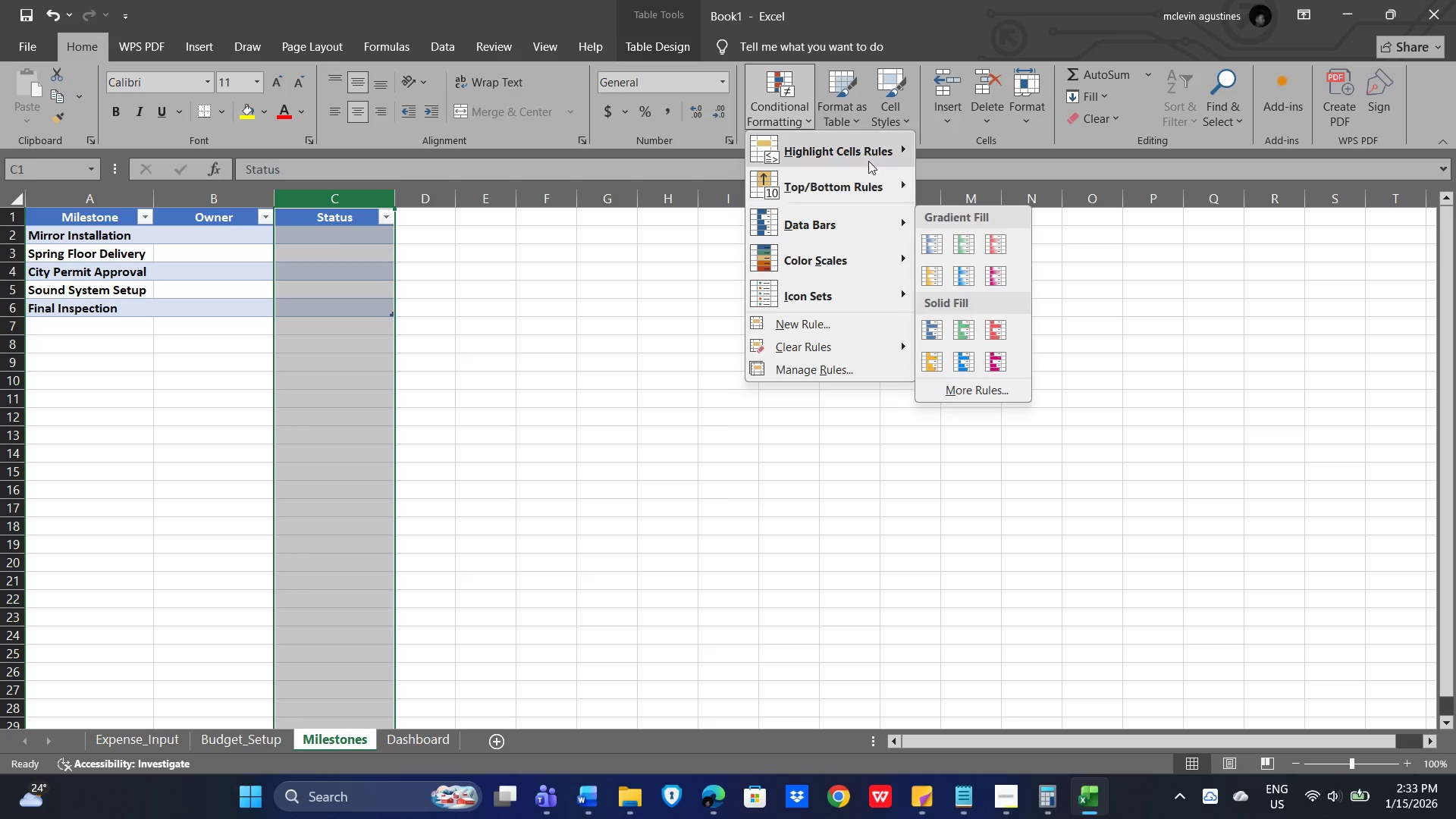 
left_click([887, 157])
 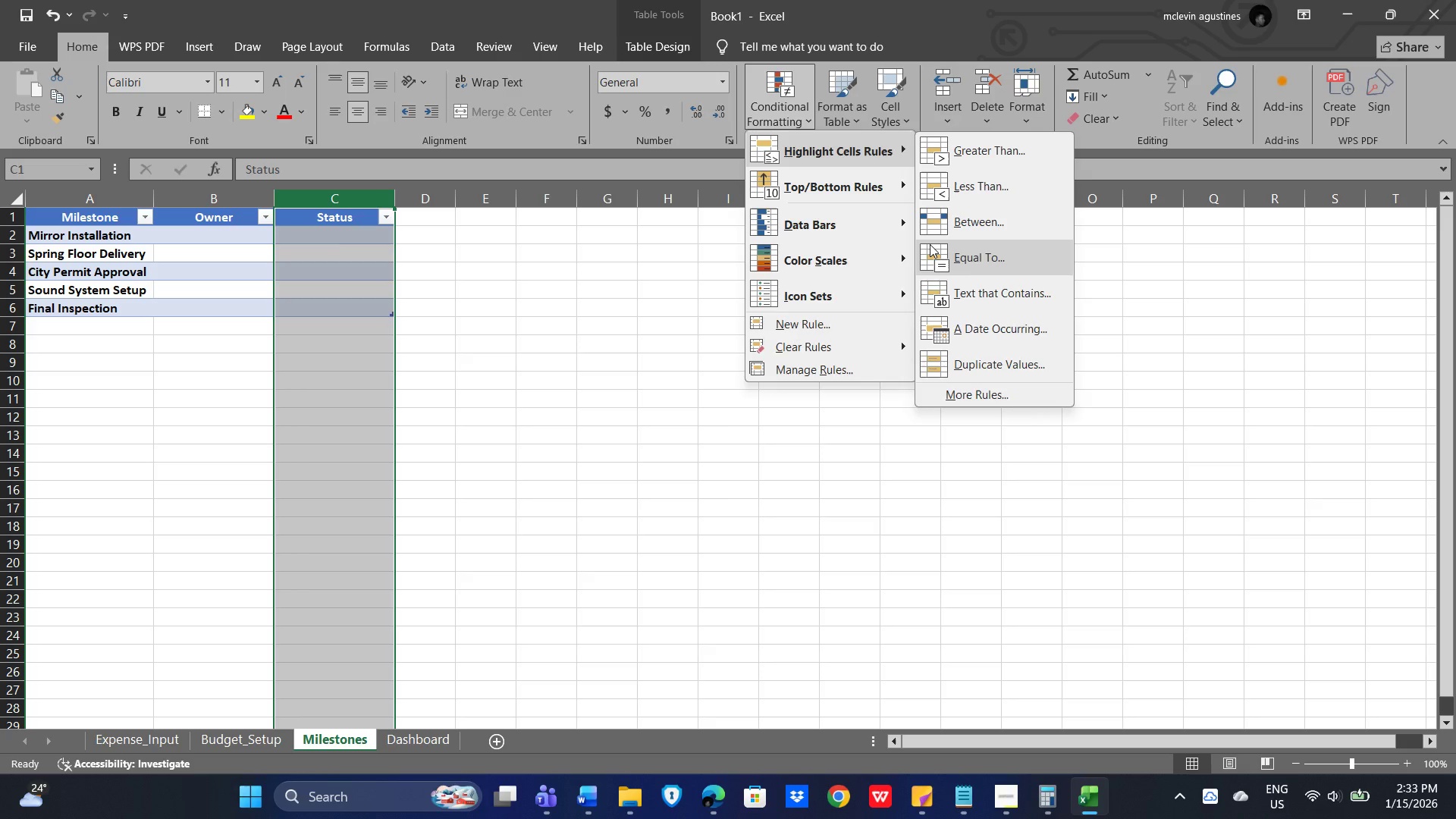 
wait(10.6)
 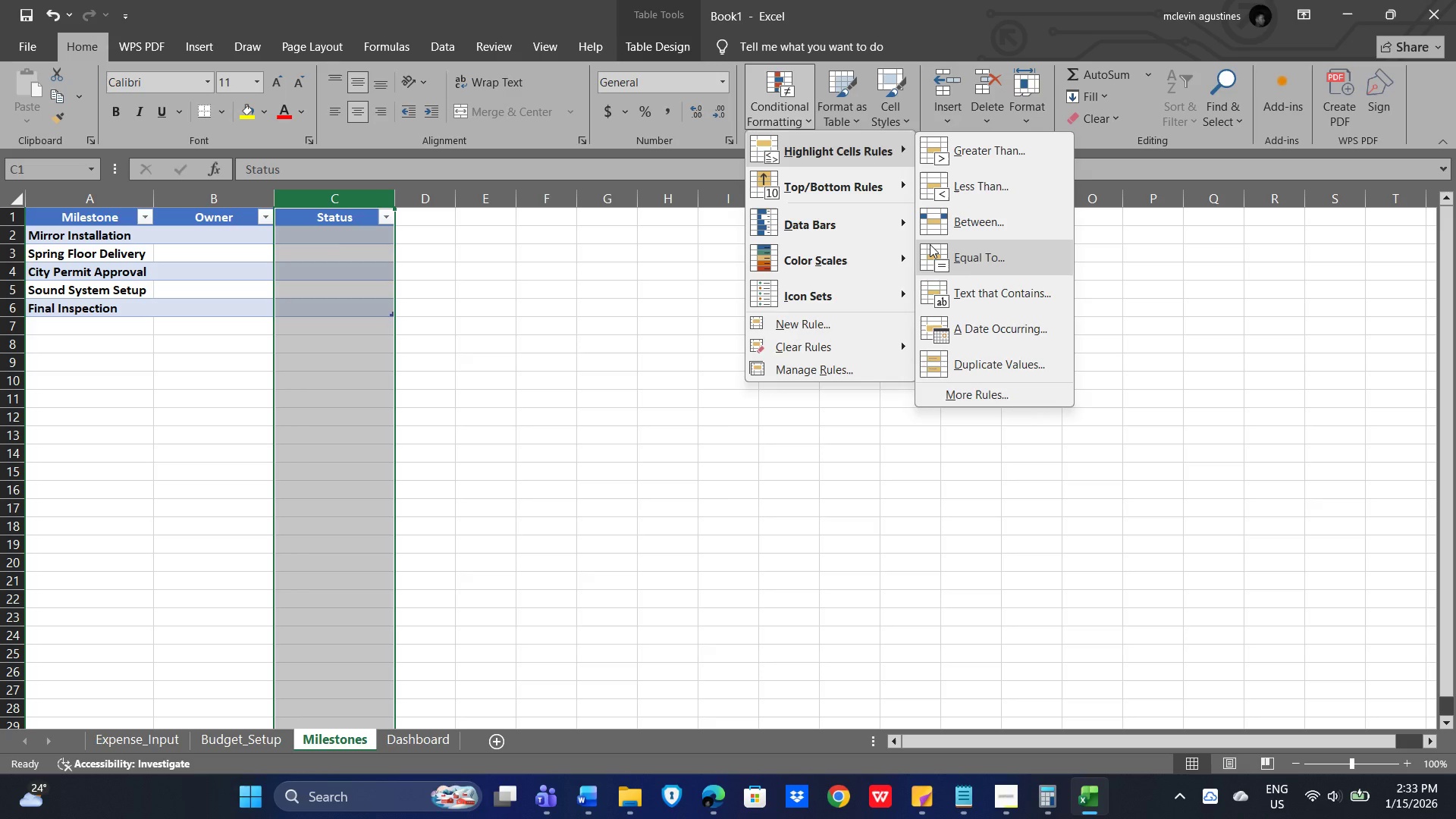 
mouse_move([905, 258])
 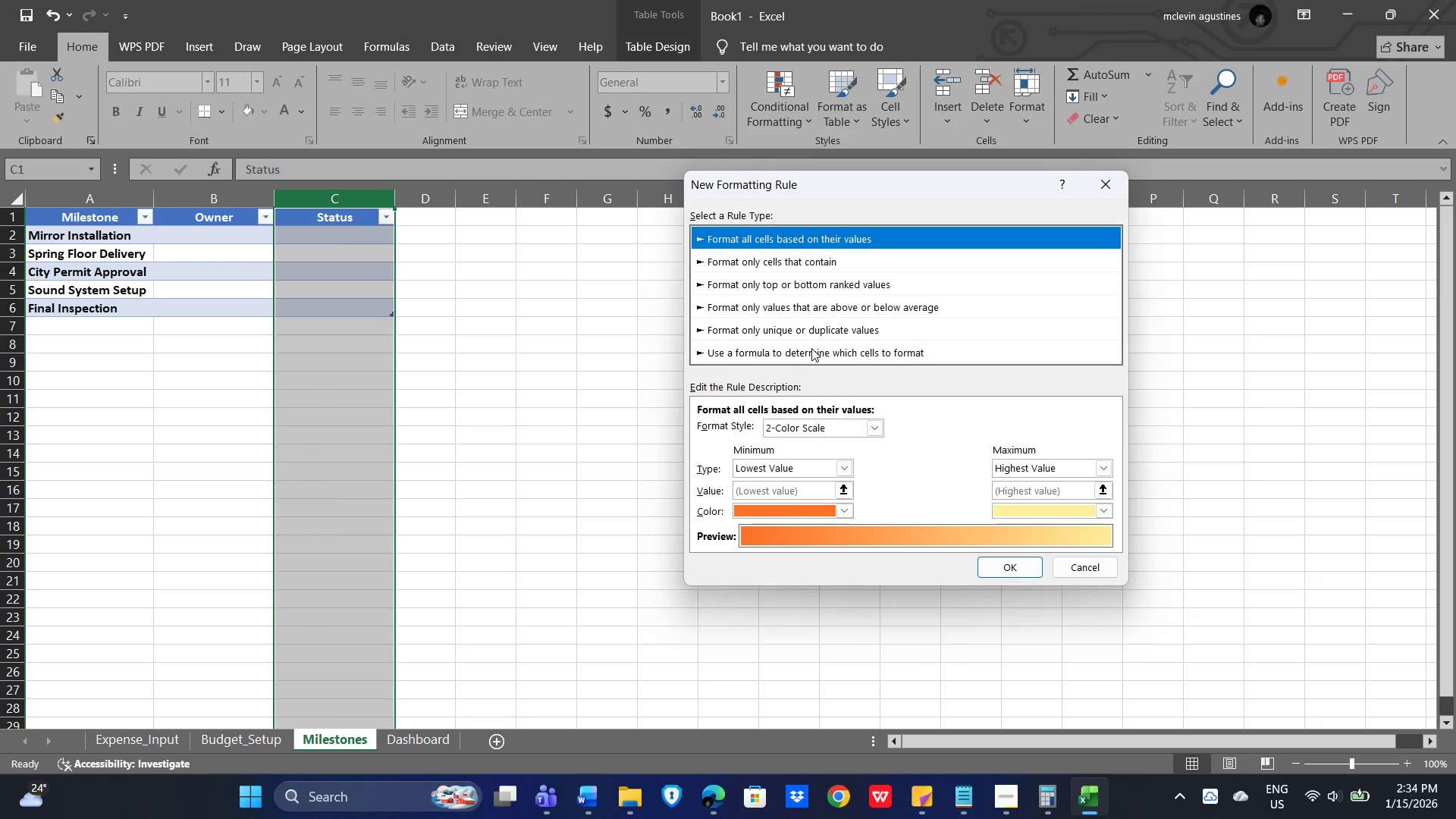 
wait(21.05)
 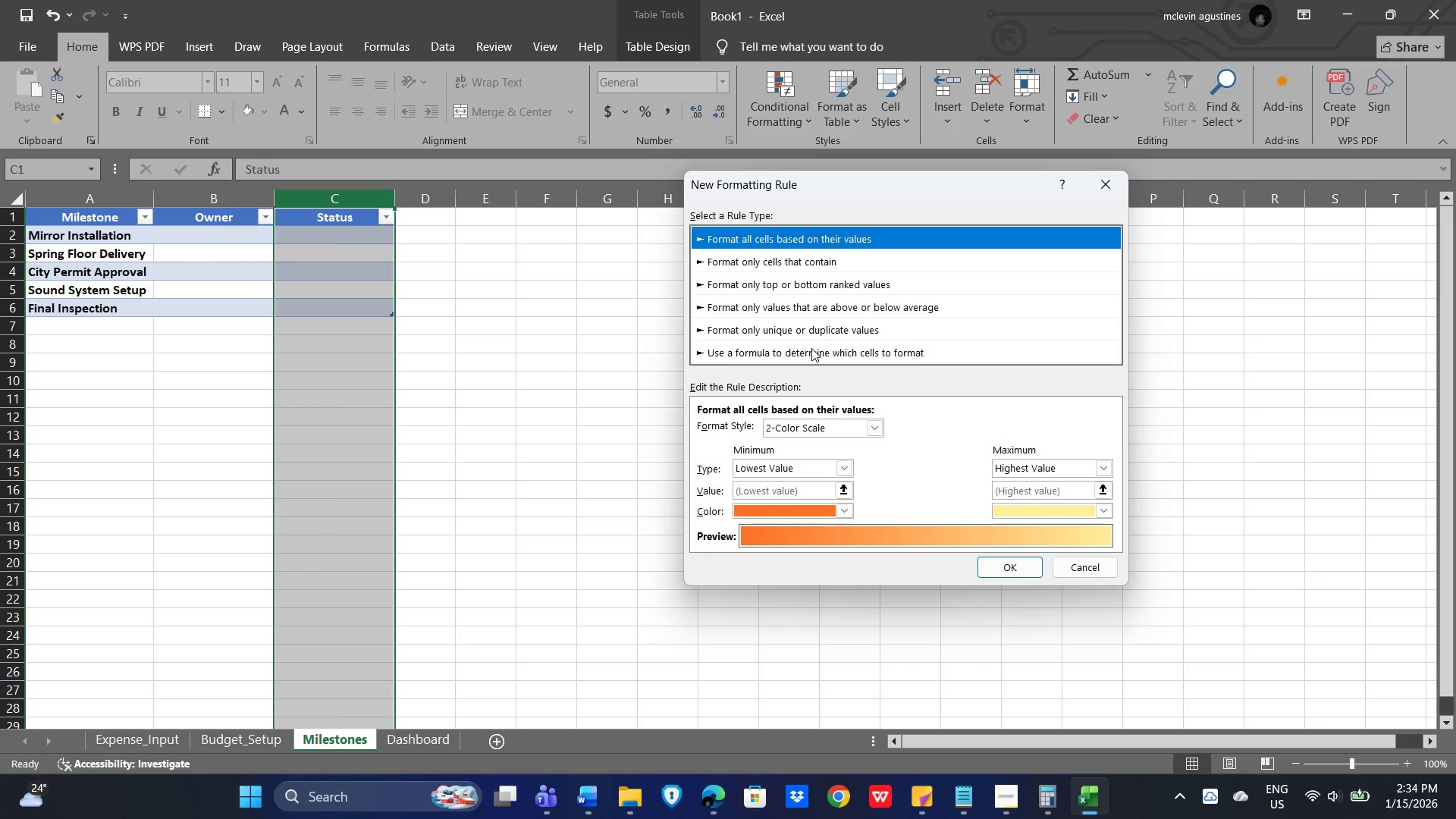 
left_click([930, 433])
 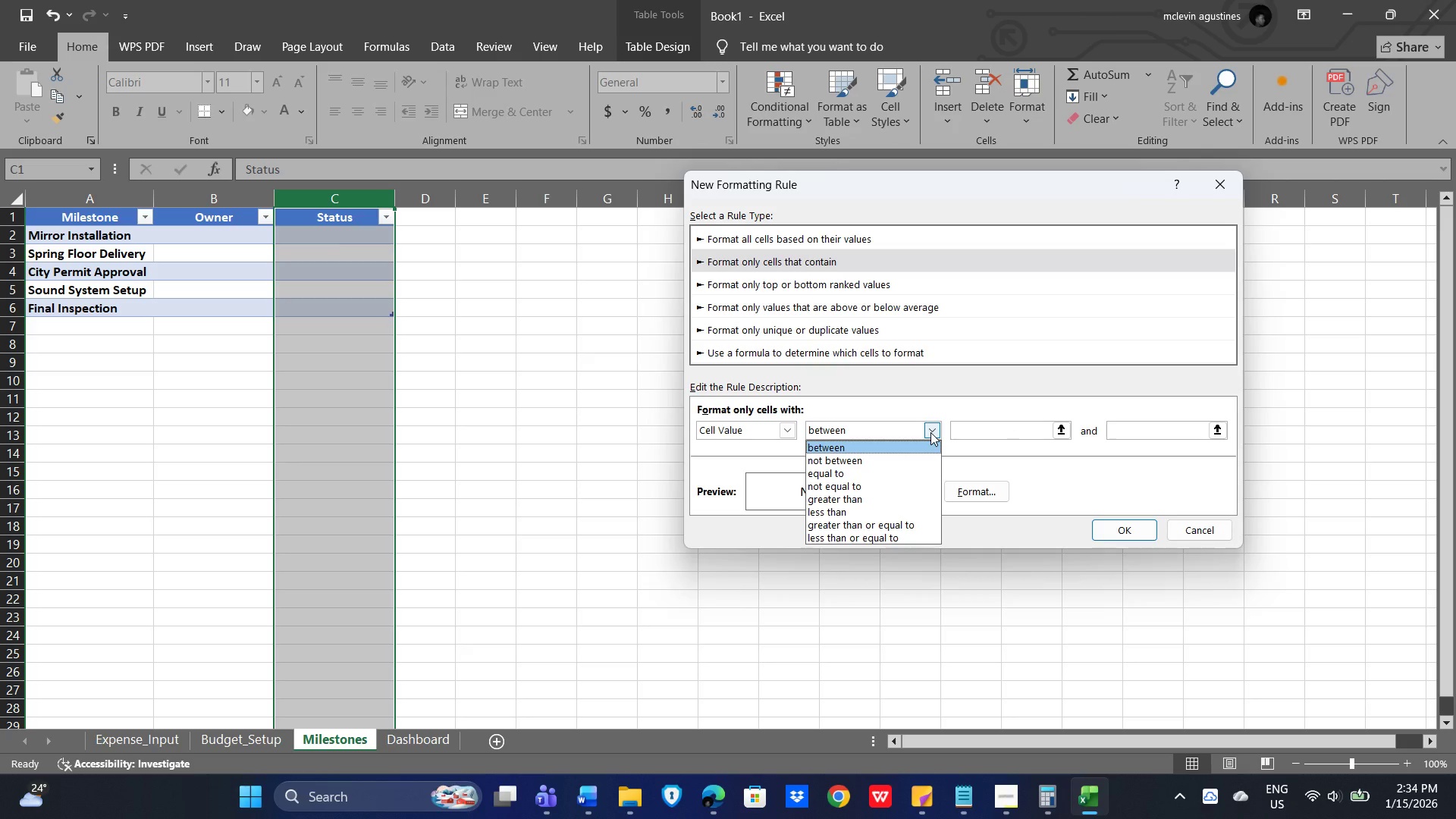 
left_click([930, 432])
 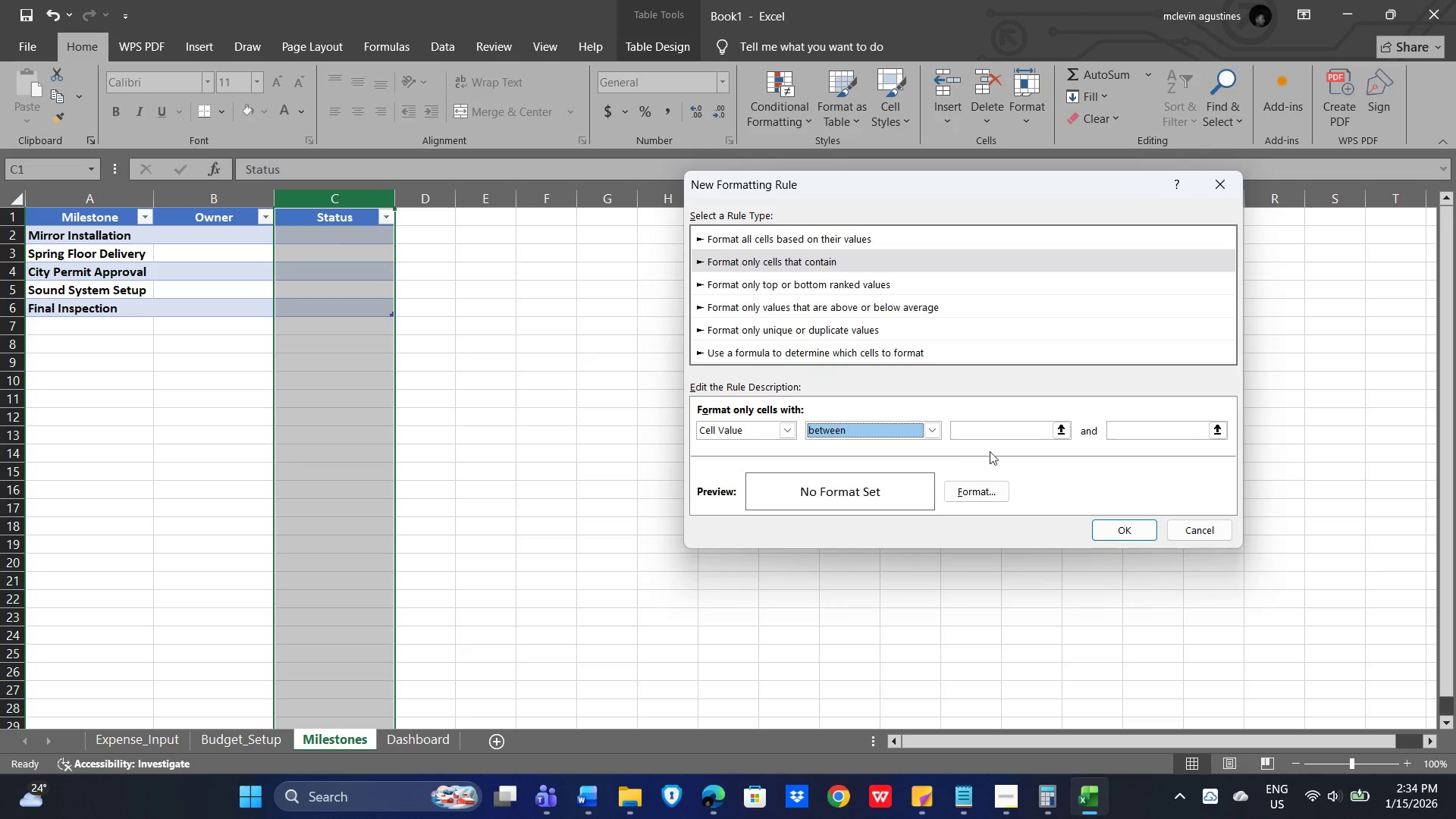 
left_click([995, 431])
 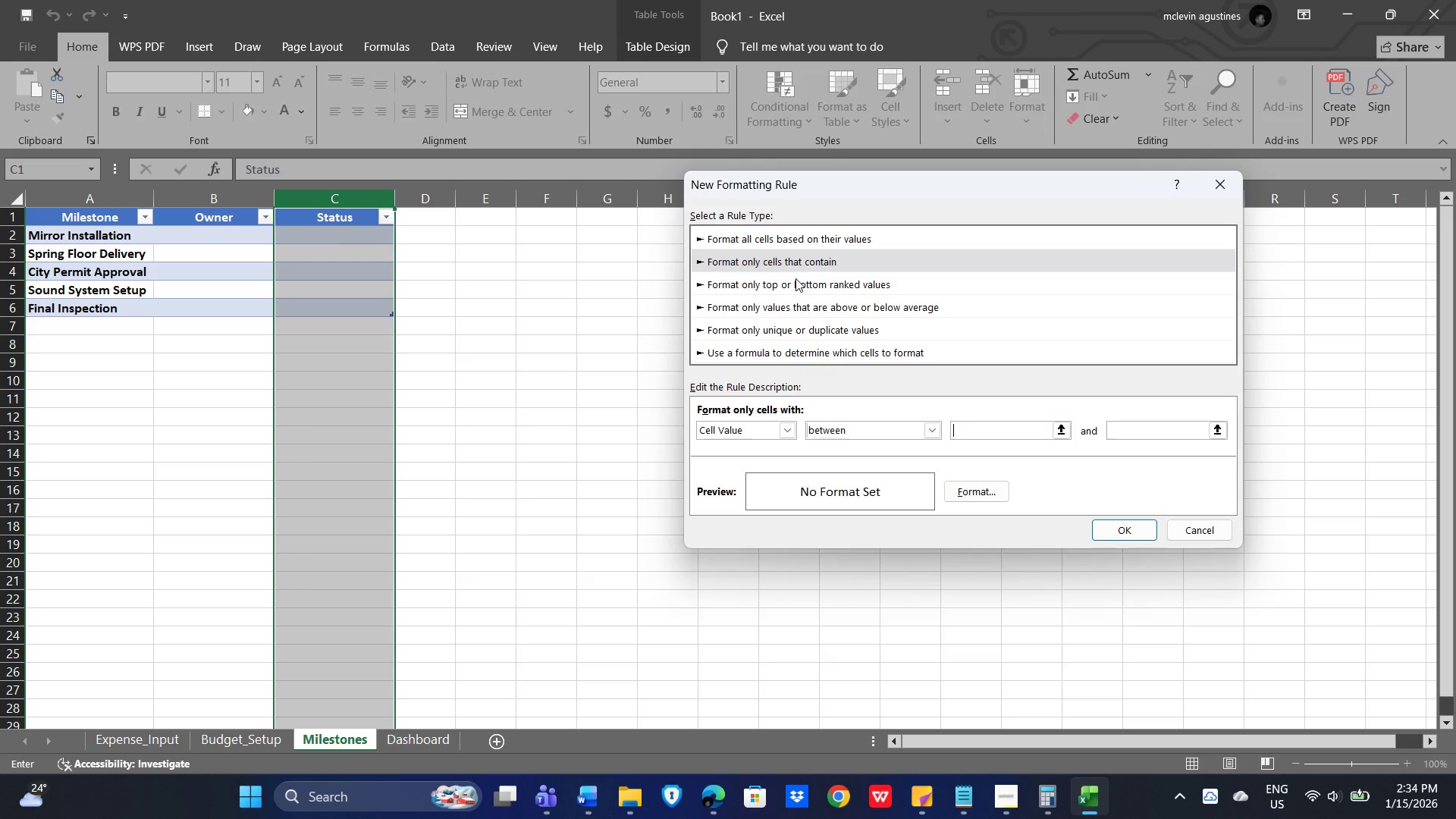 
wait(7.17)
 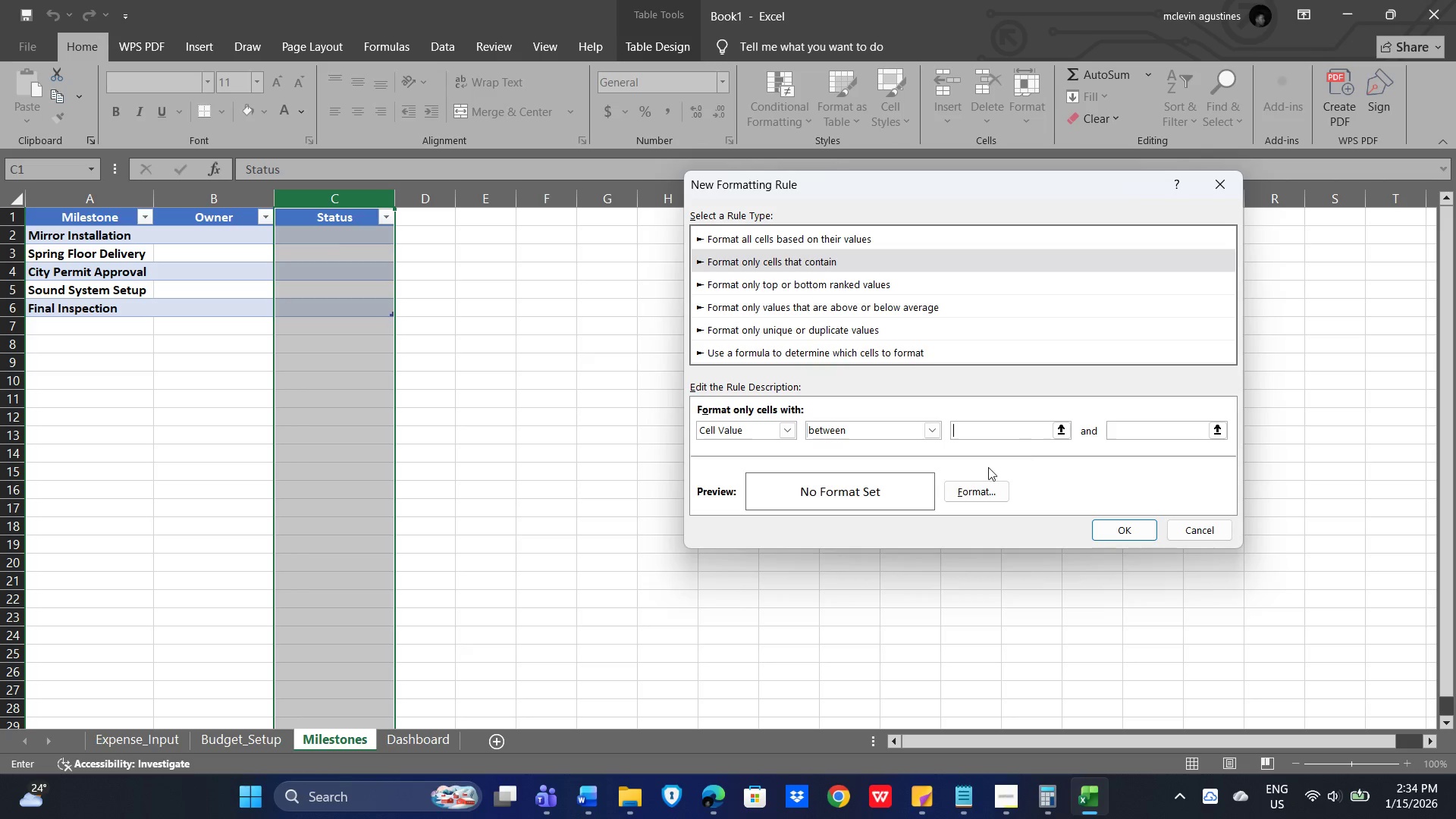 
mouse_move([925, 431])
 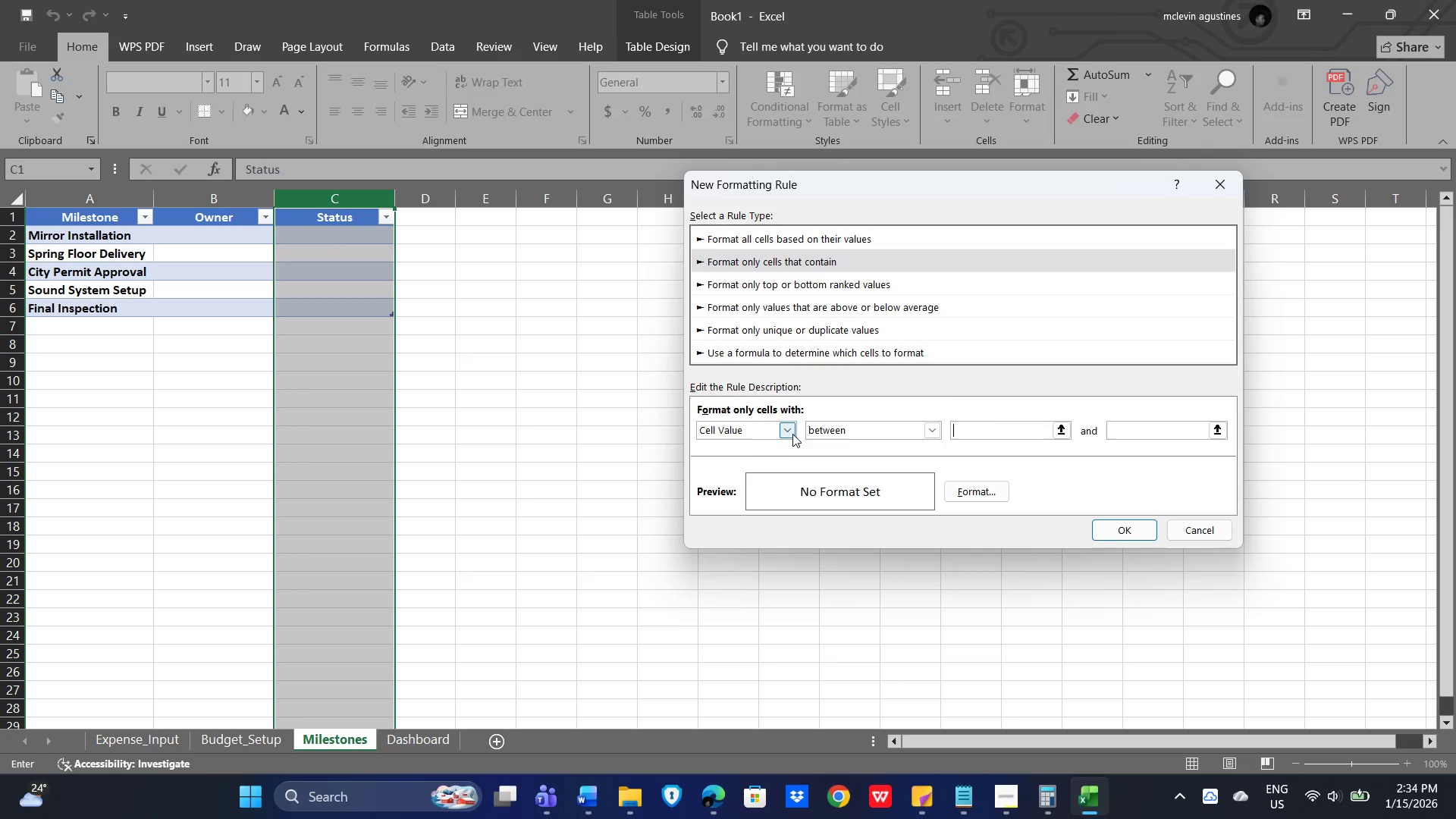 
left_click([792, 431])
 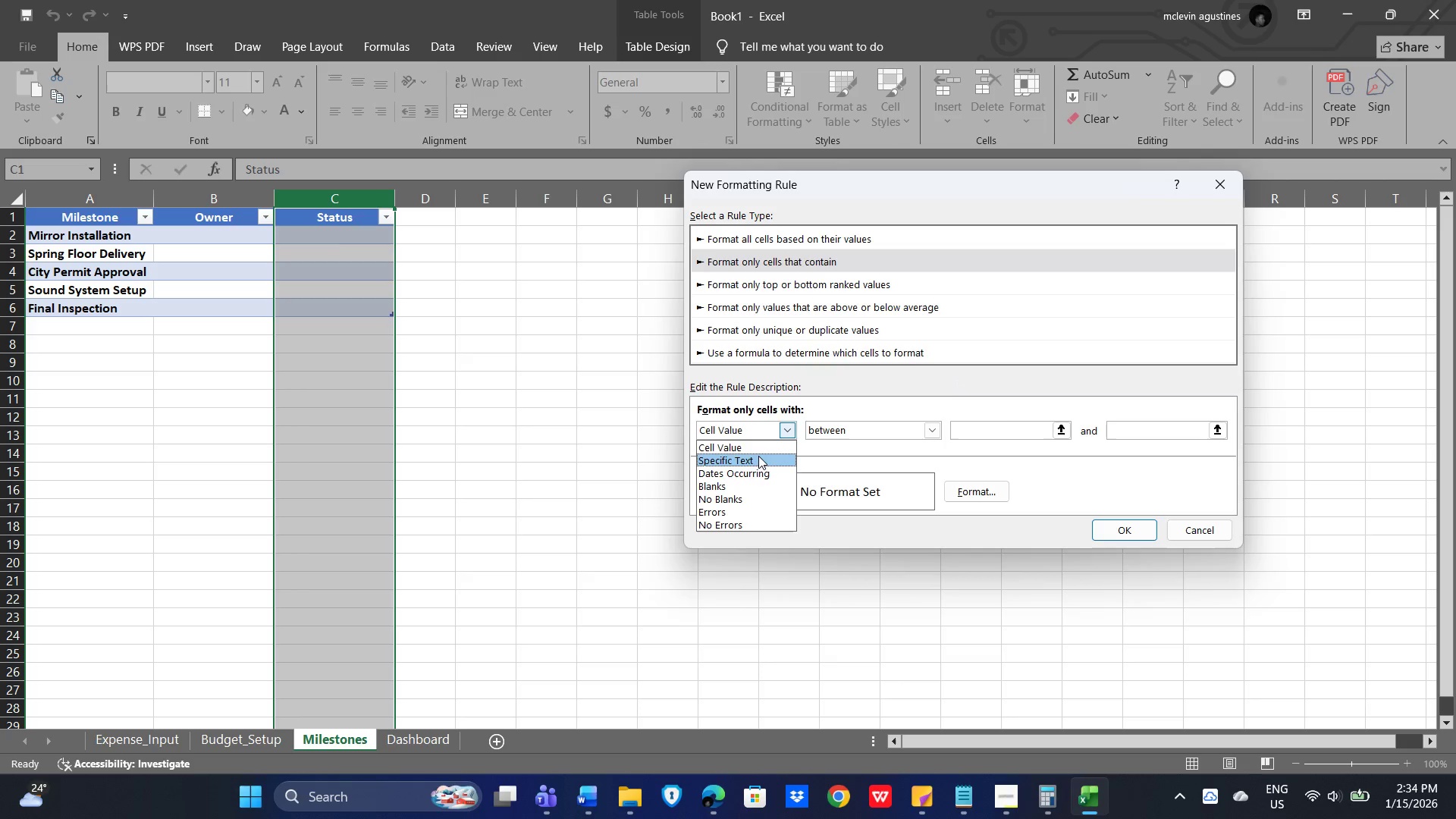 
left_click([751, 460])
 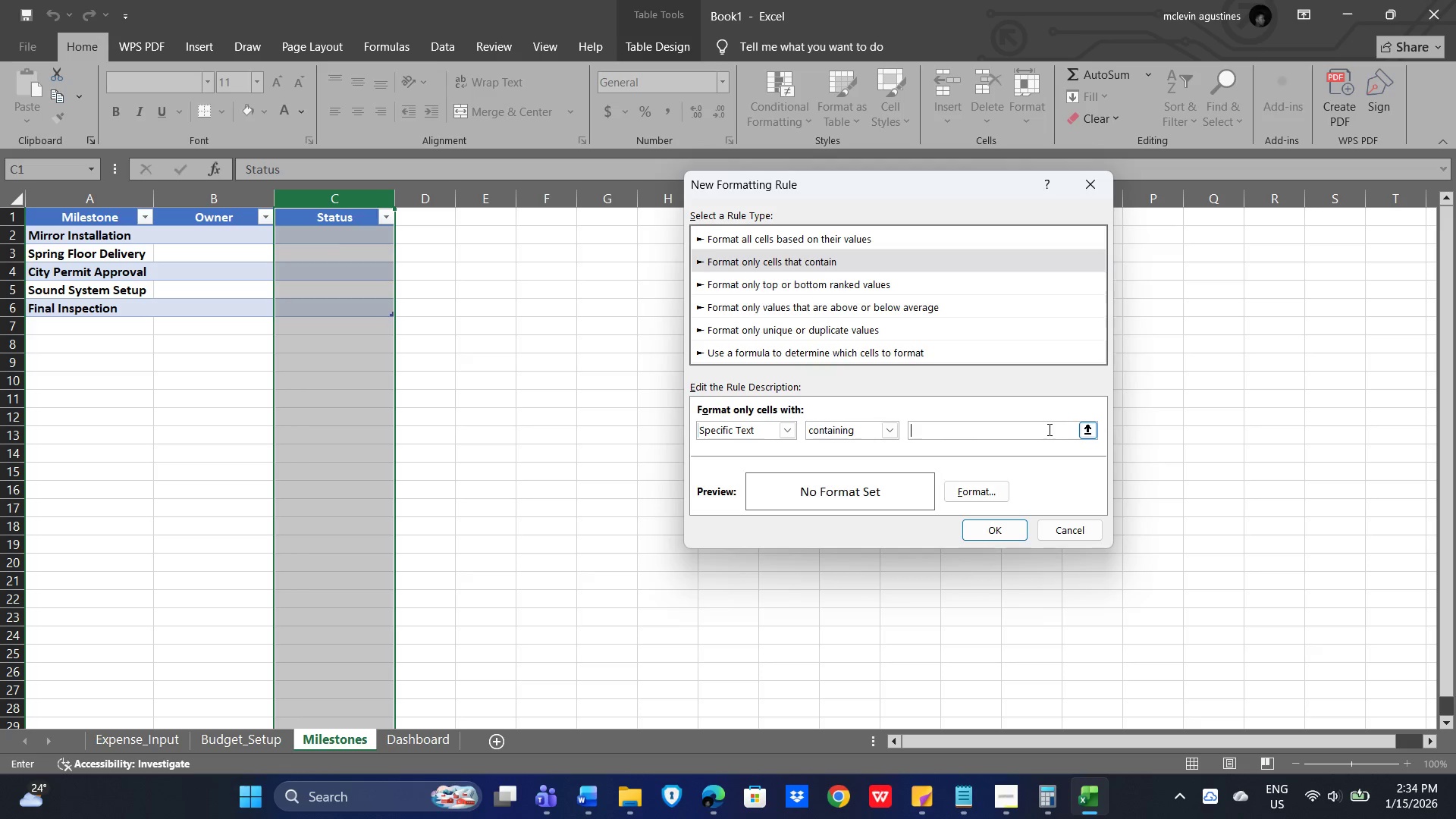 
type(Not Stat)
key(Backspace)
type(rted)
 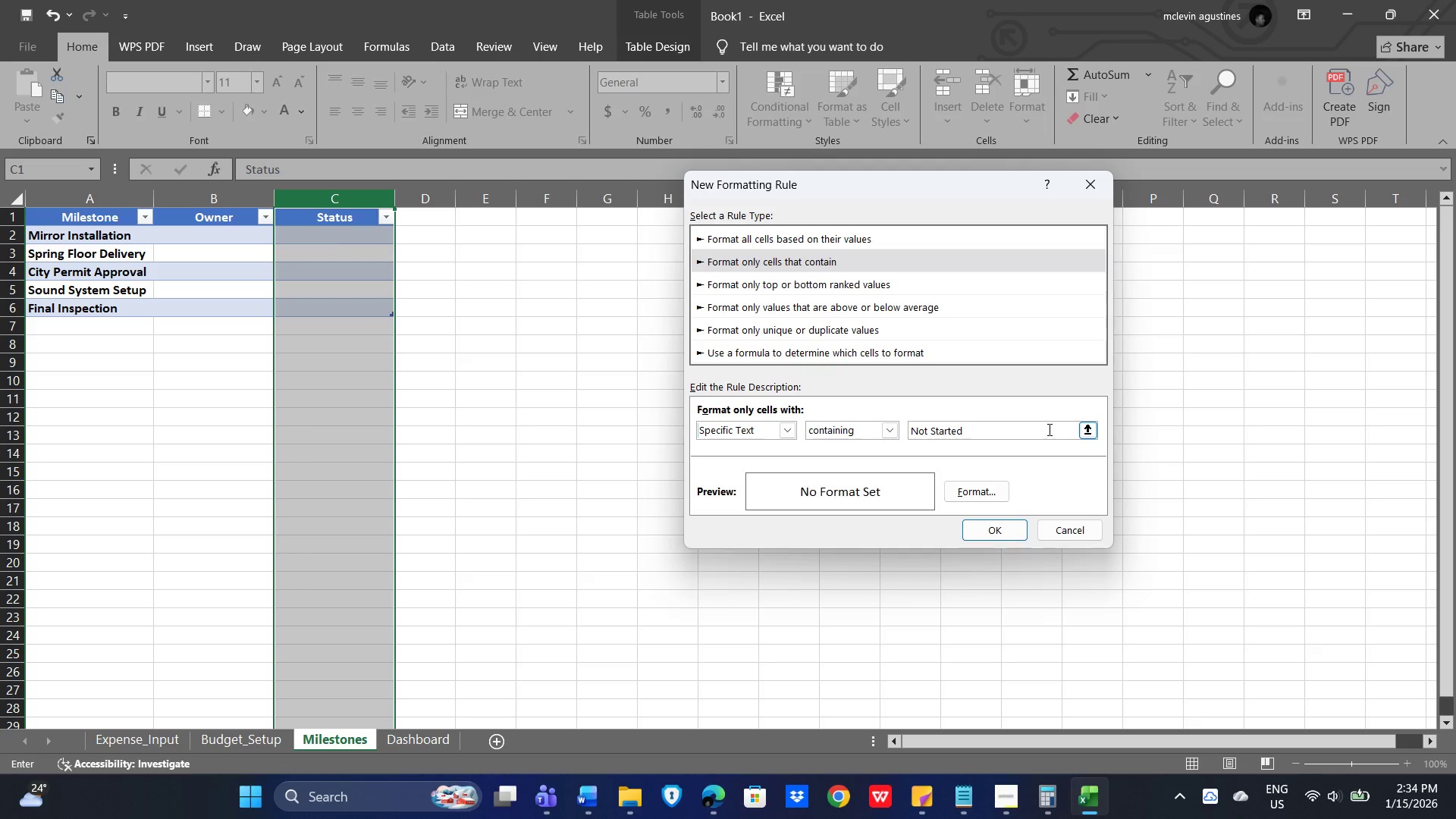 
double_click([1005, 475])
 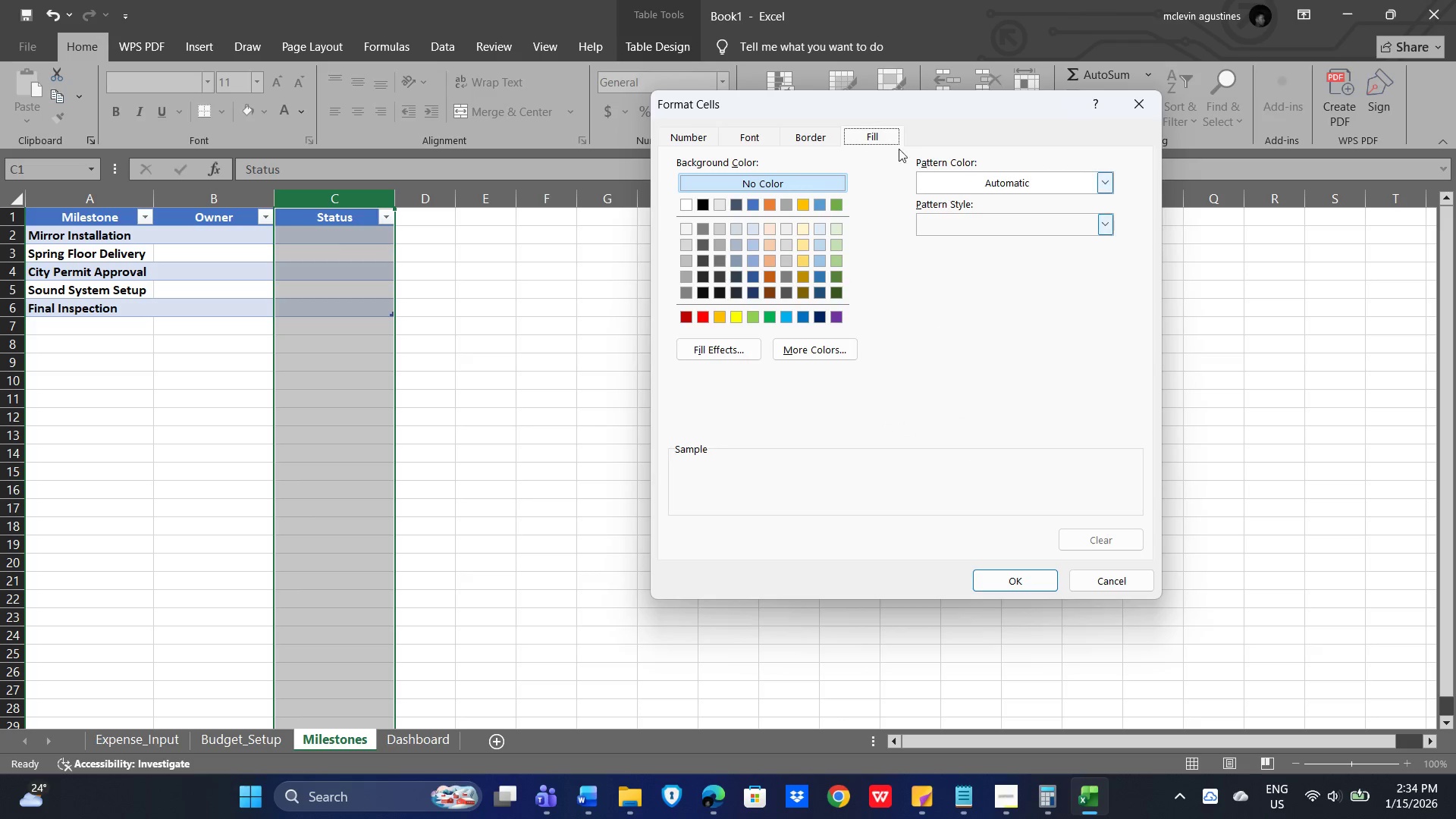 
left_click([789, 202])
 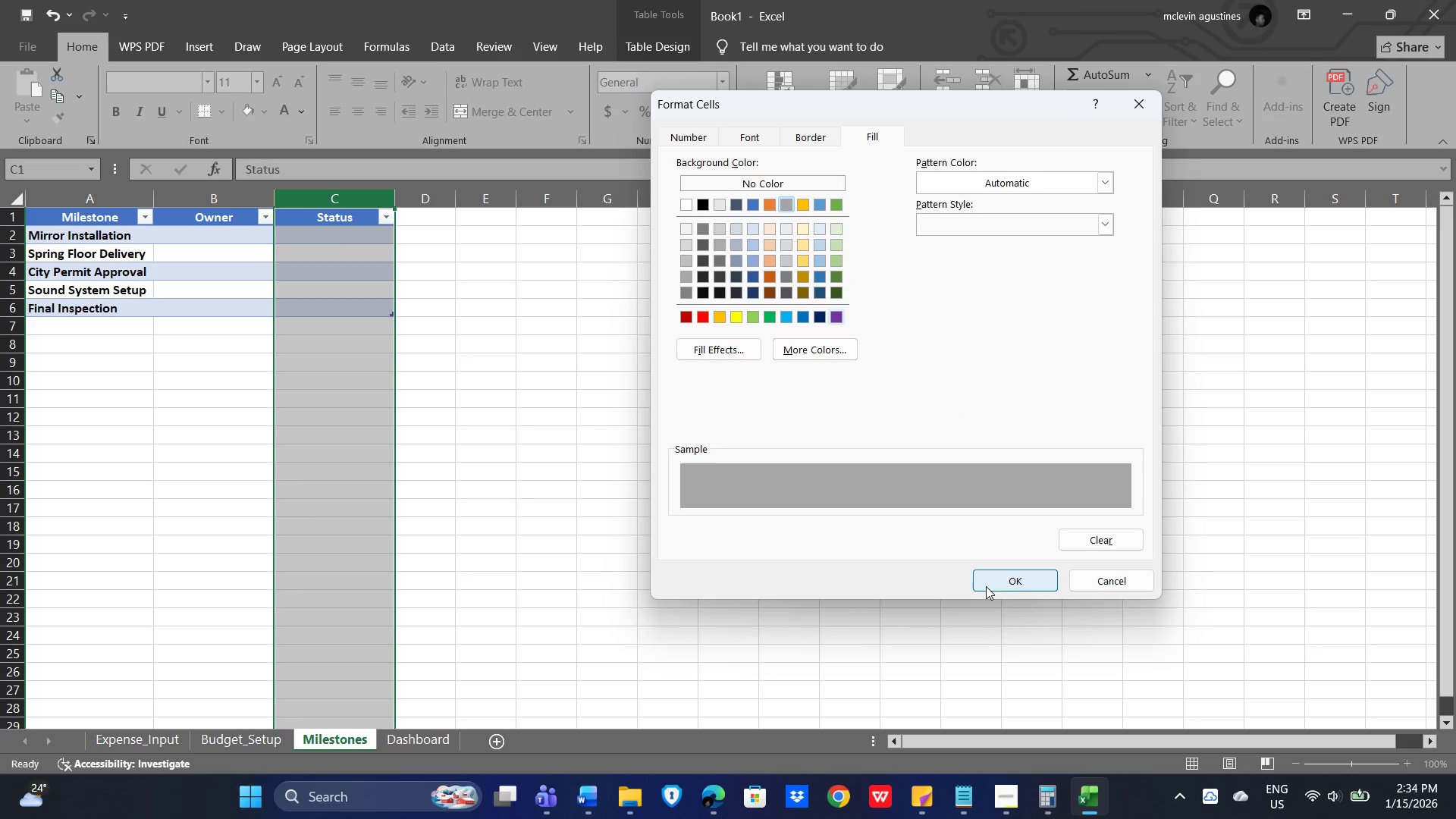 
left_click([1019, 584])
 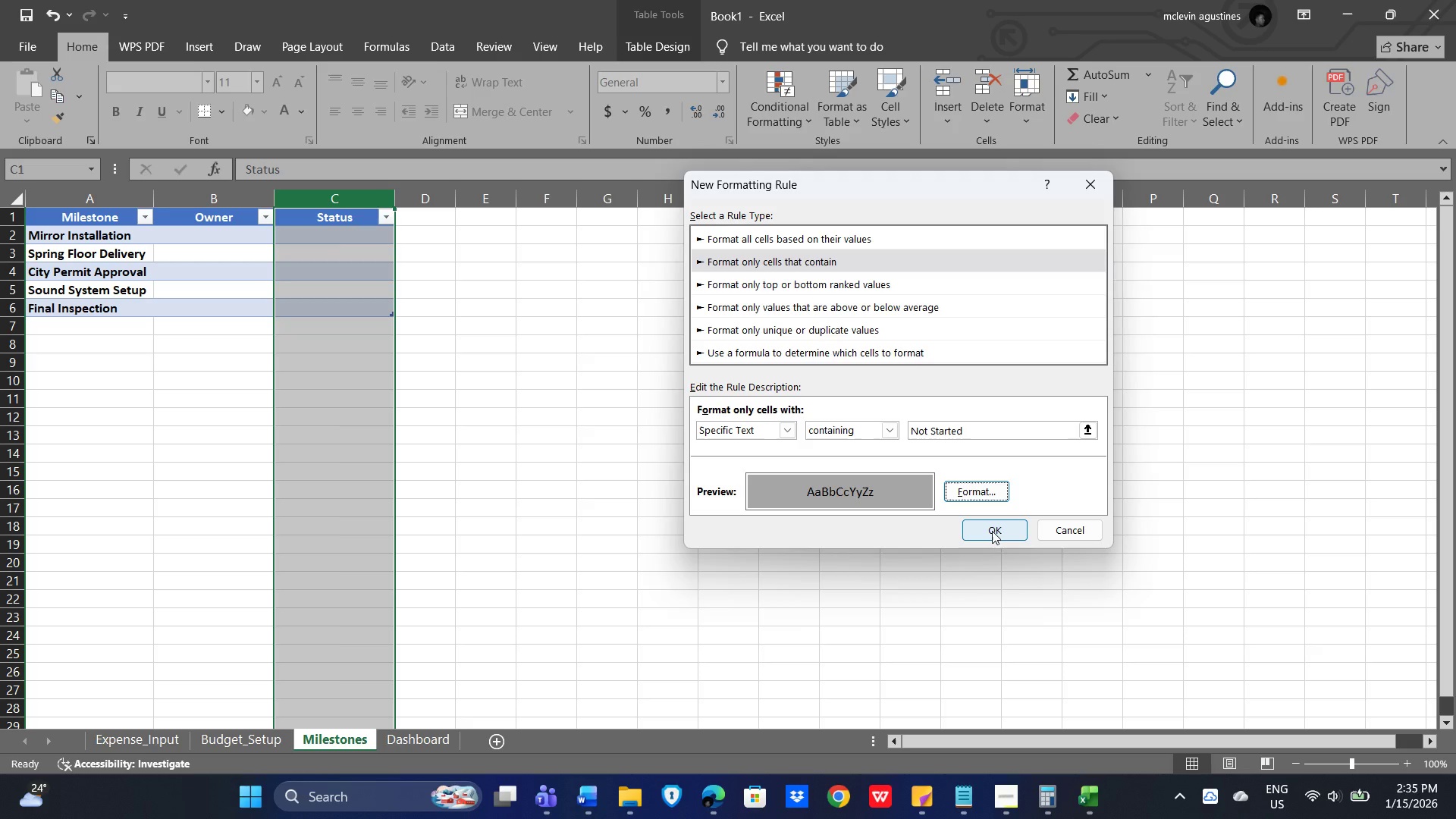 
wait(14.51)
 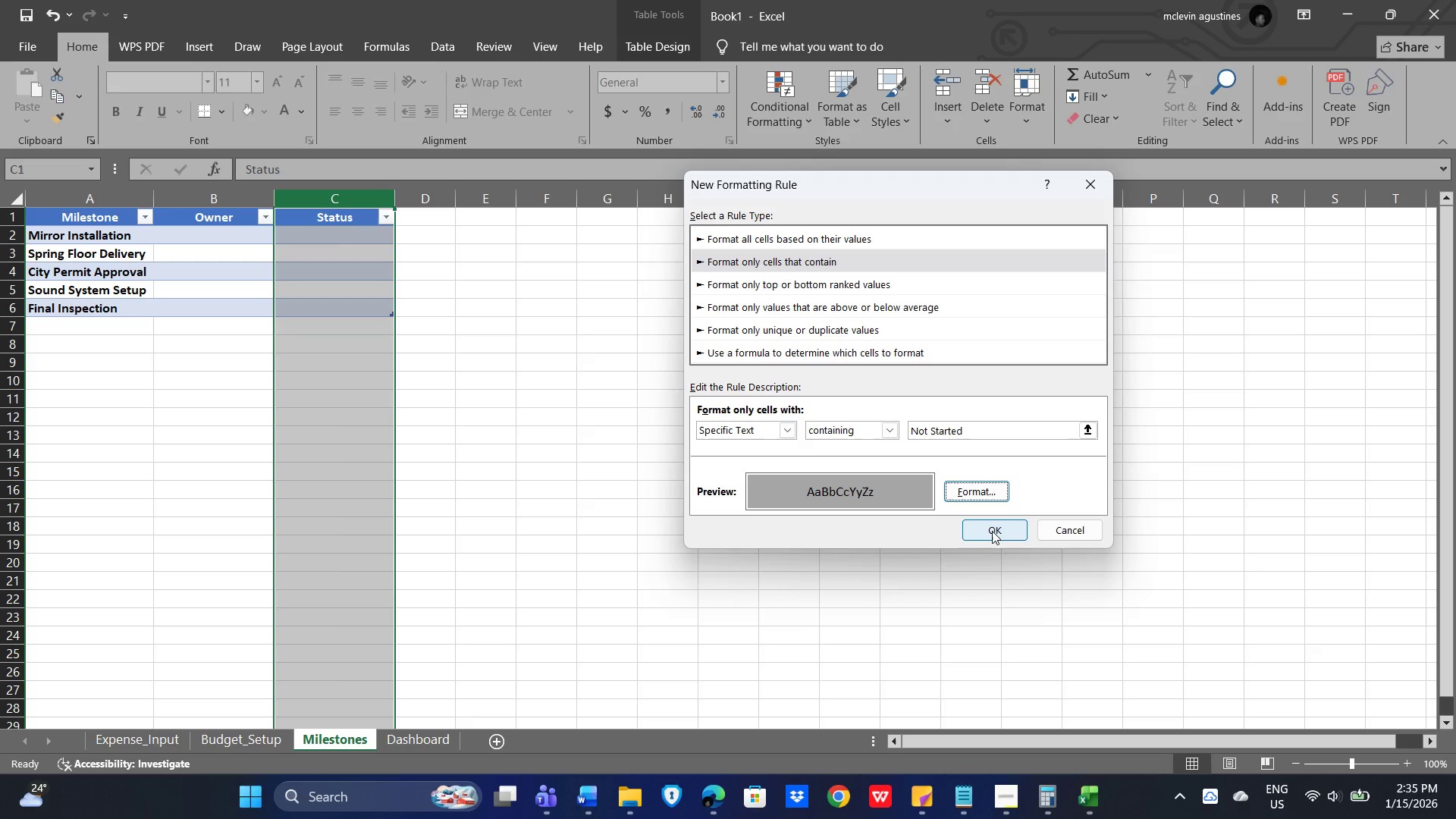 
left_click([992, 531])
 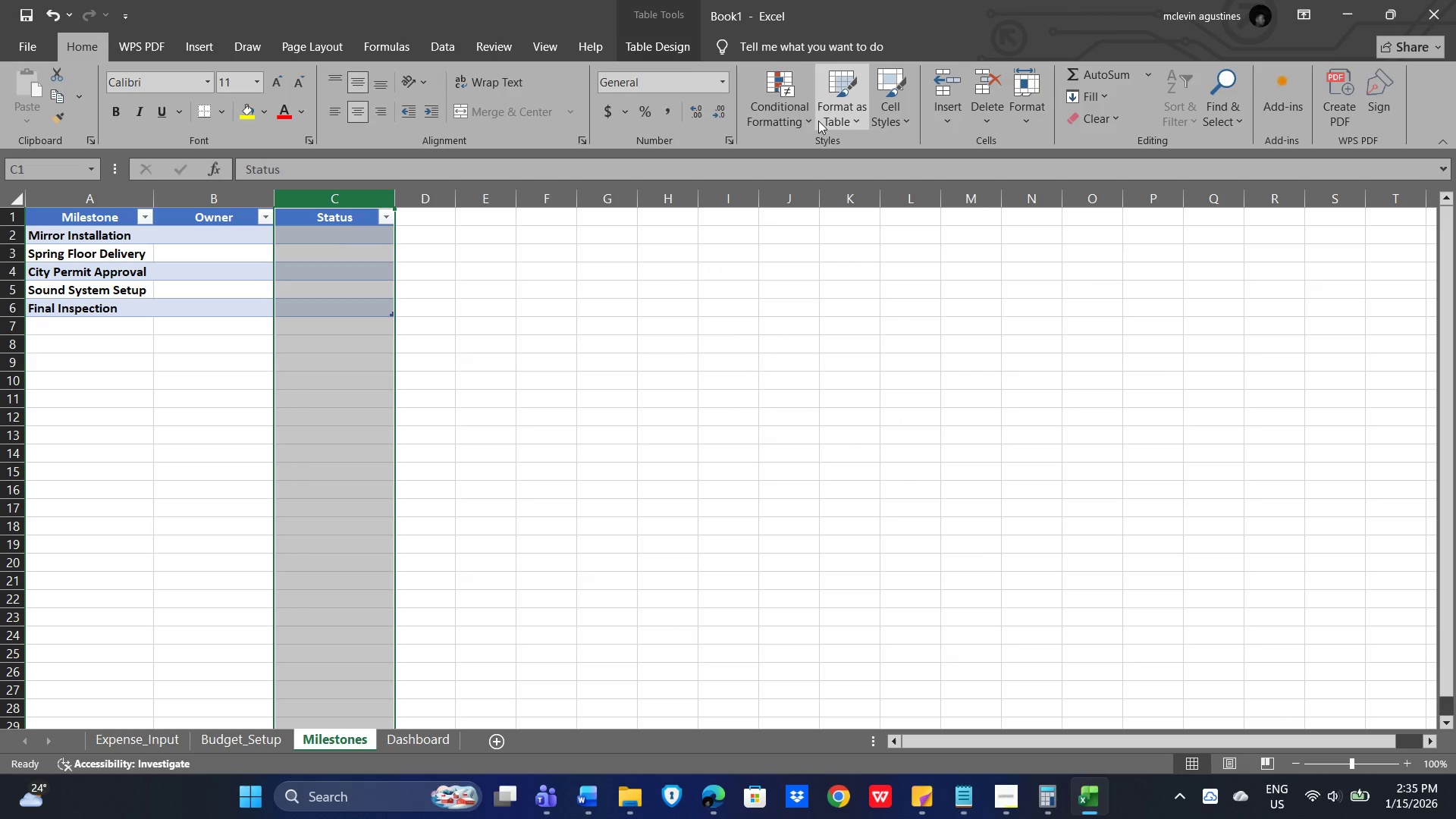 
left_click([798, 124])
 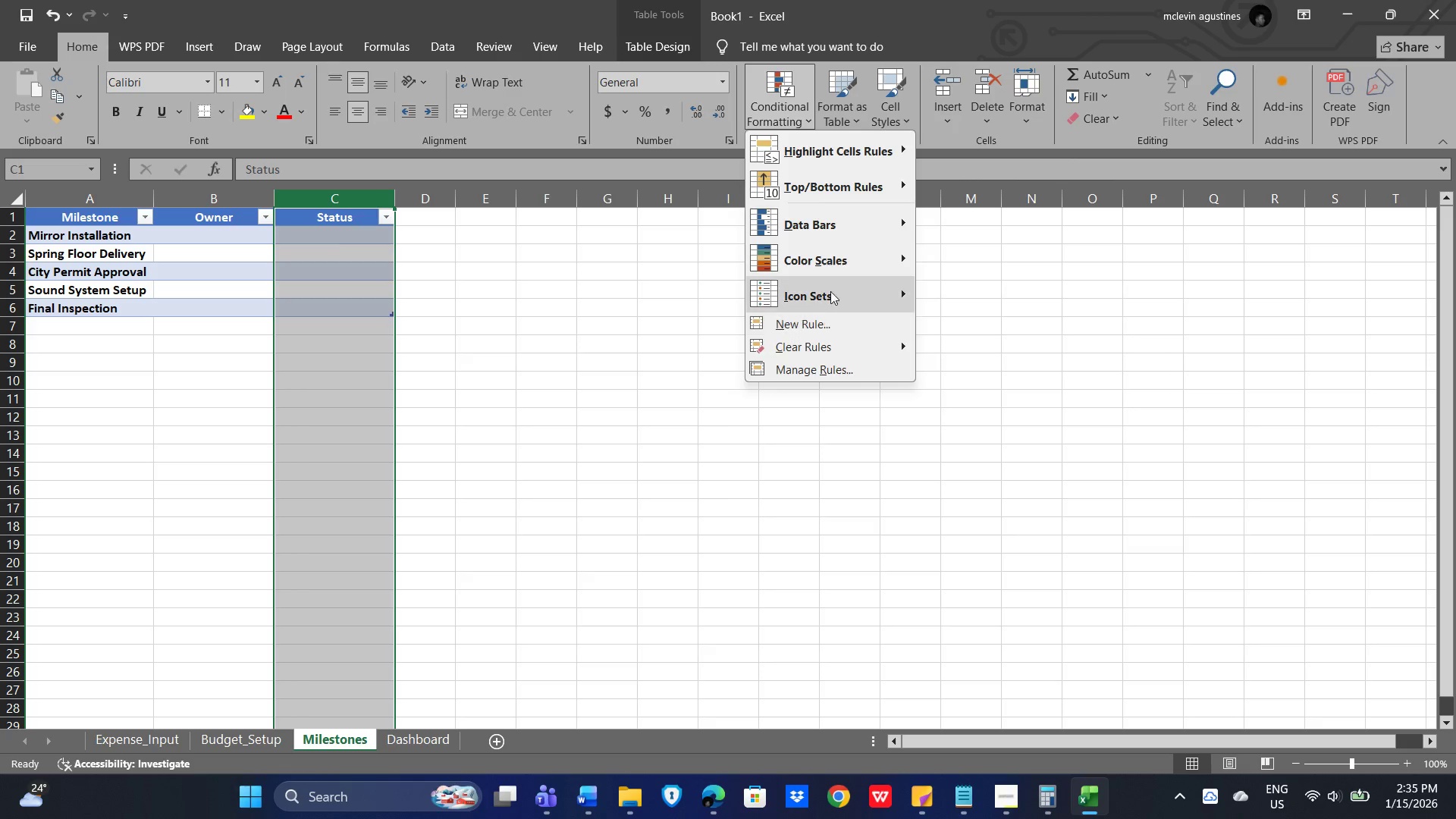 
left_click([896, 256])
 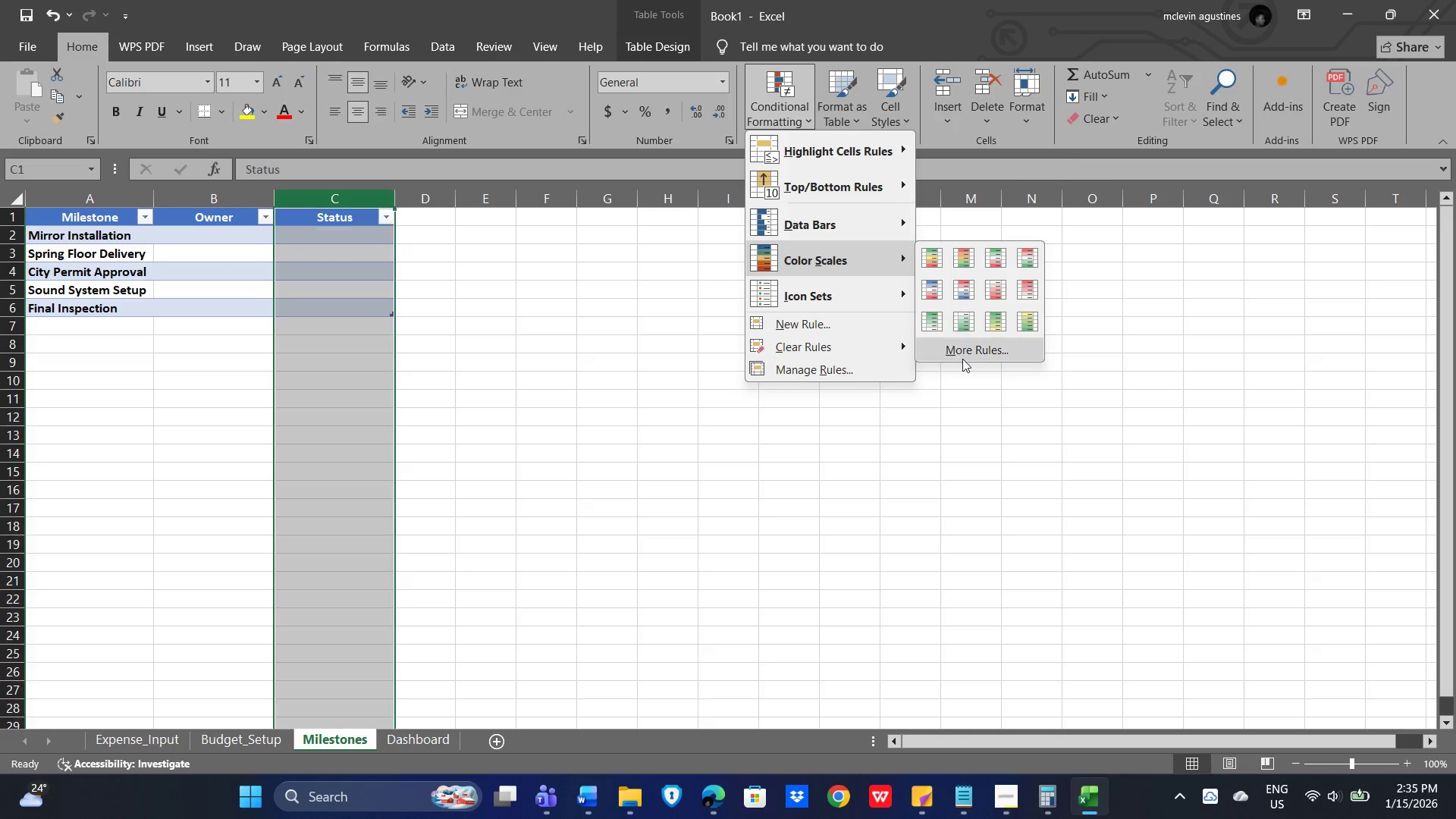 
left_click([971, 350])
 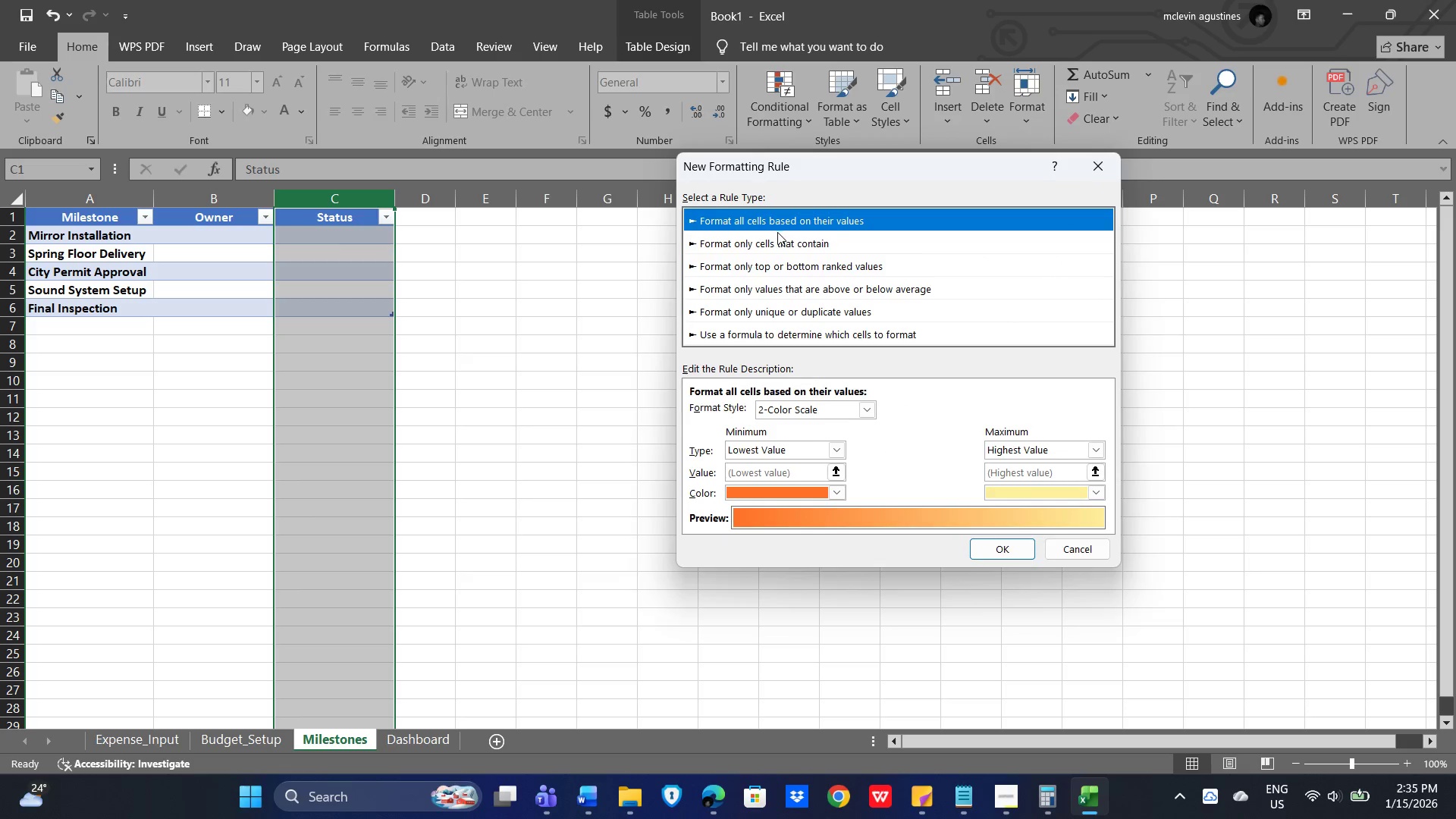 
left_click([774, 240])
 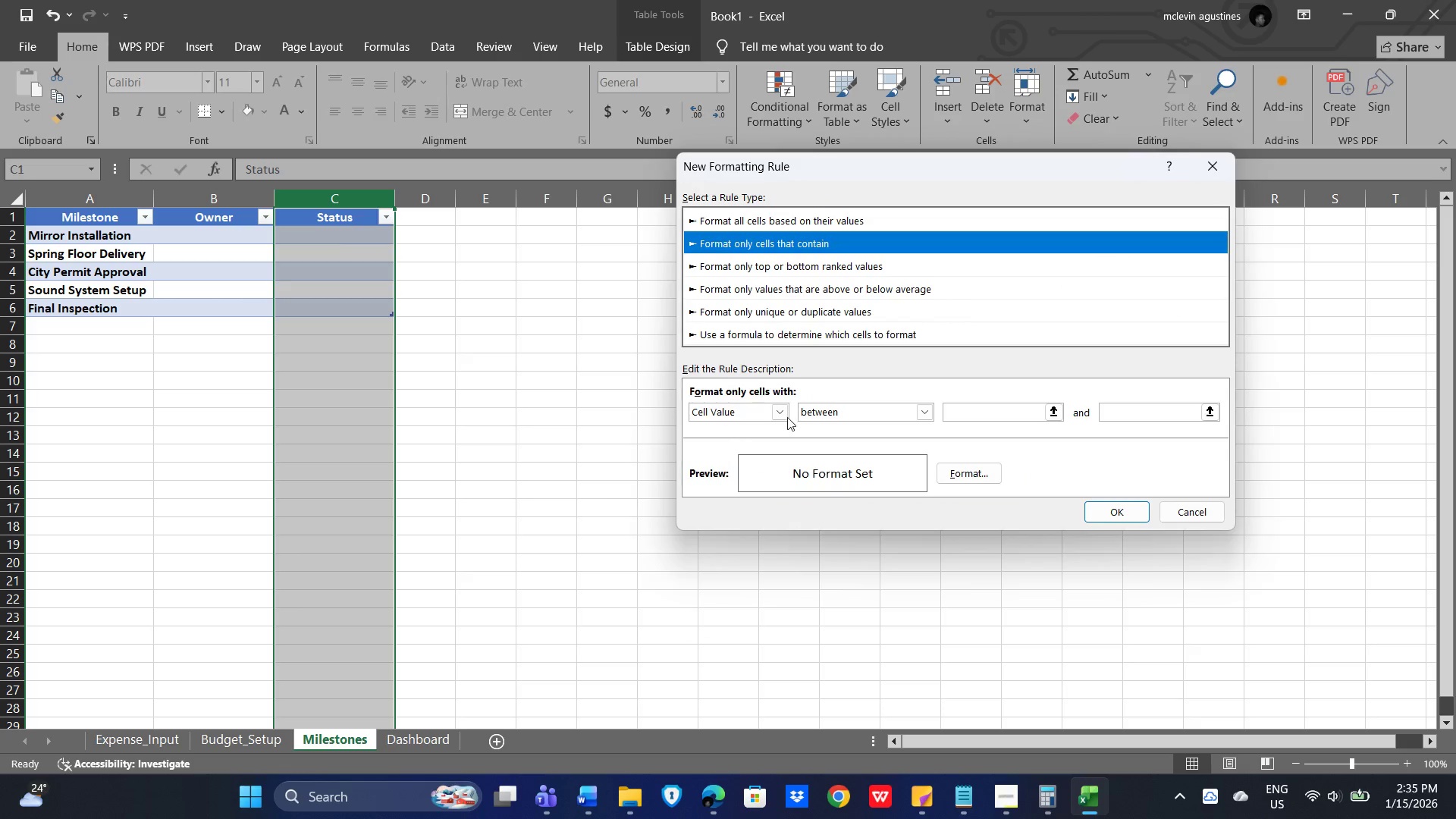 
left_click([783, 413])
 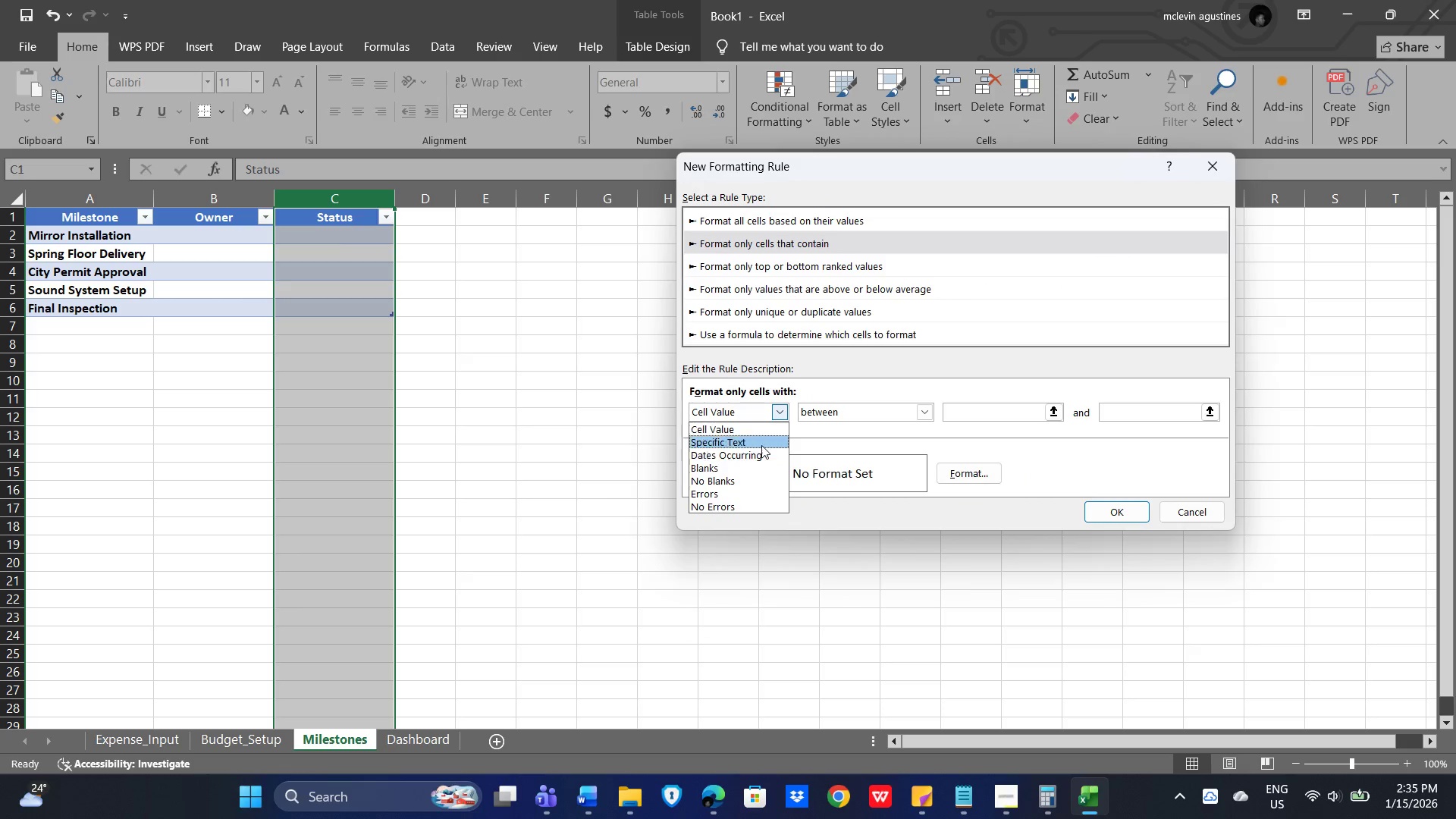 
left_click([761, 441])
 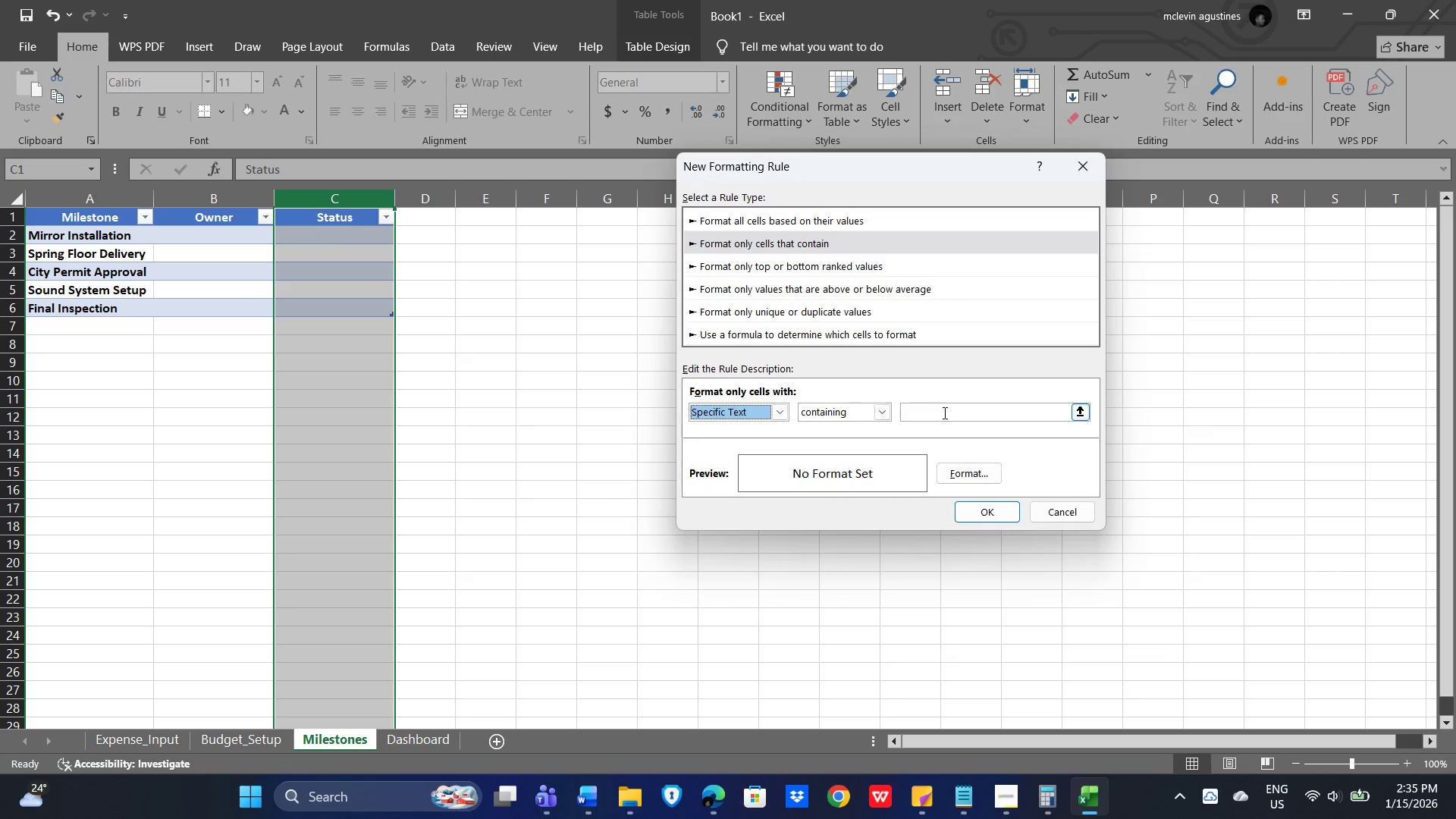 
left_click([986, 413])
 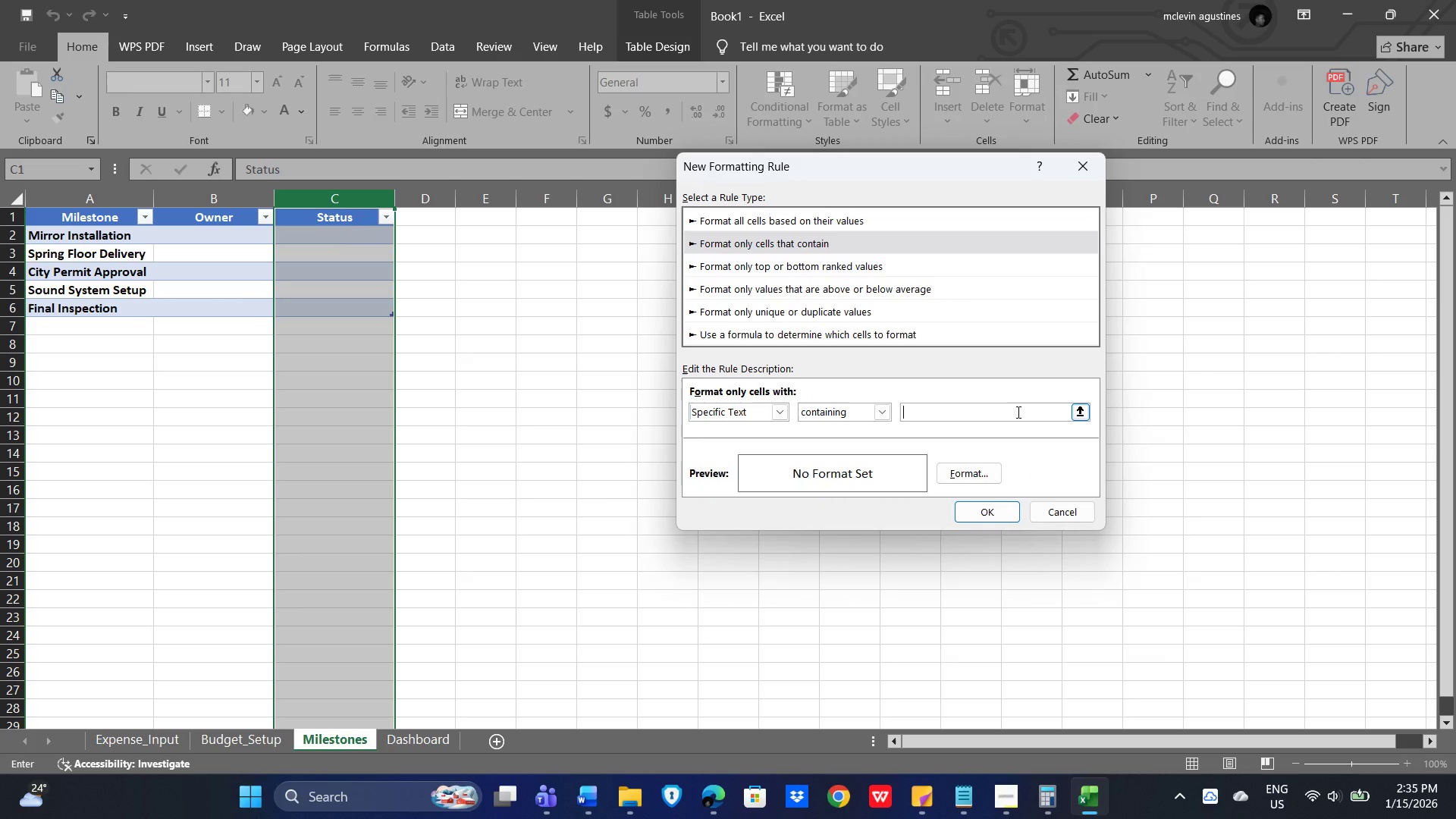 
type(In Progress)
 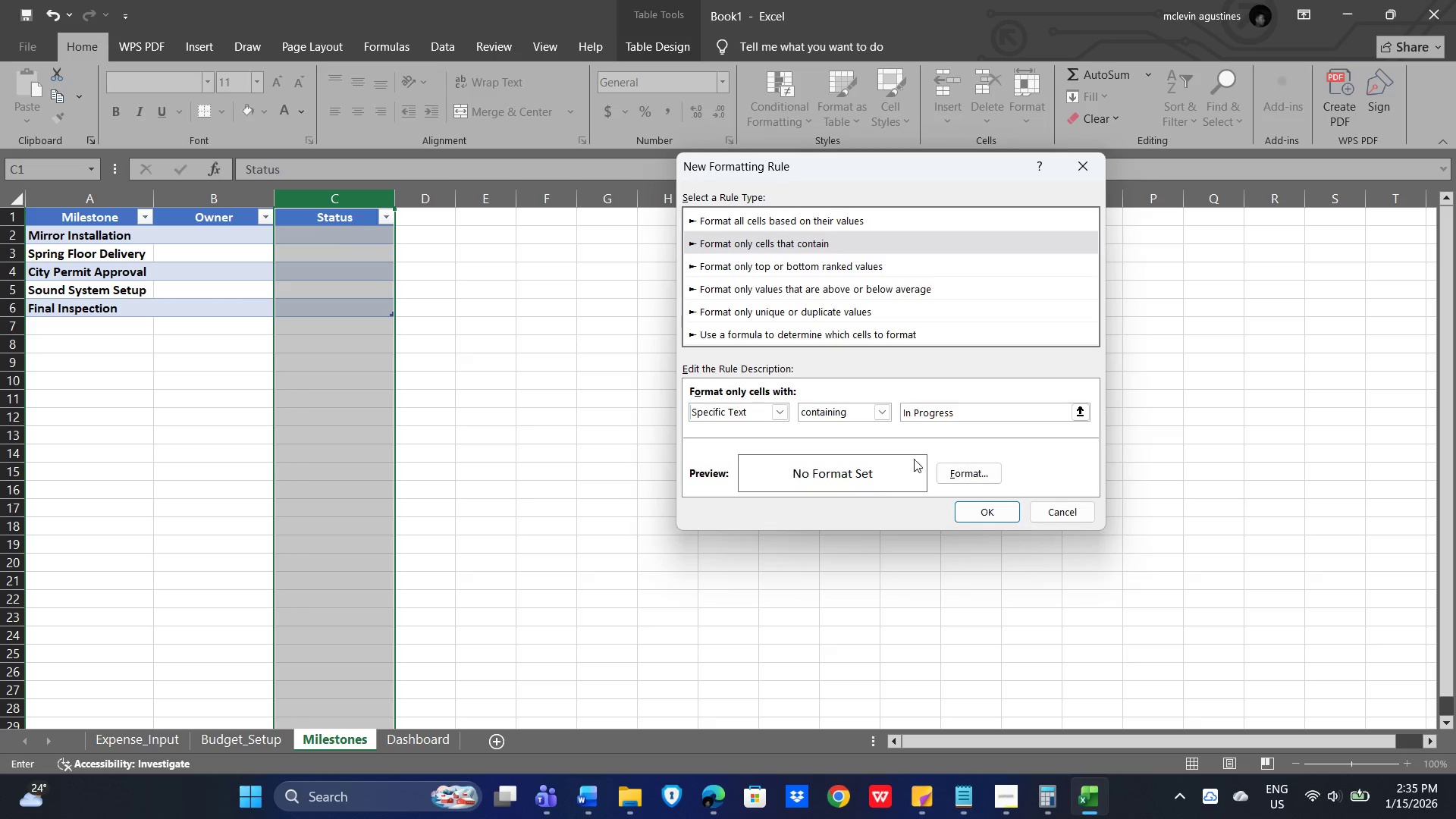 
double_click([969, 475])
 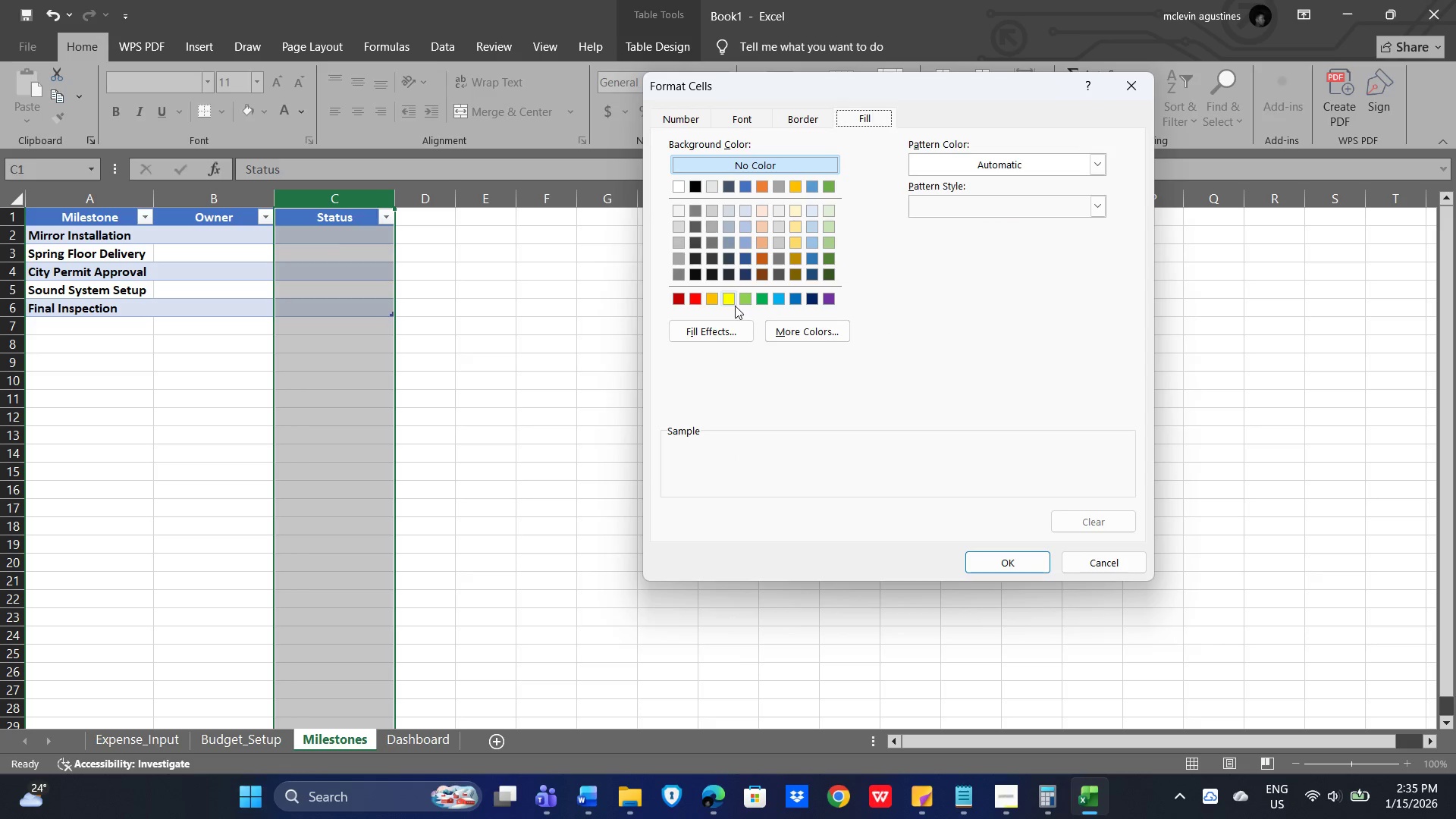 
left_click([730, 294])
 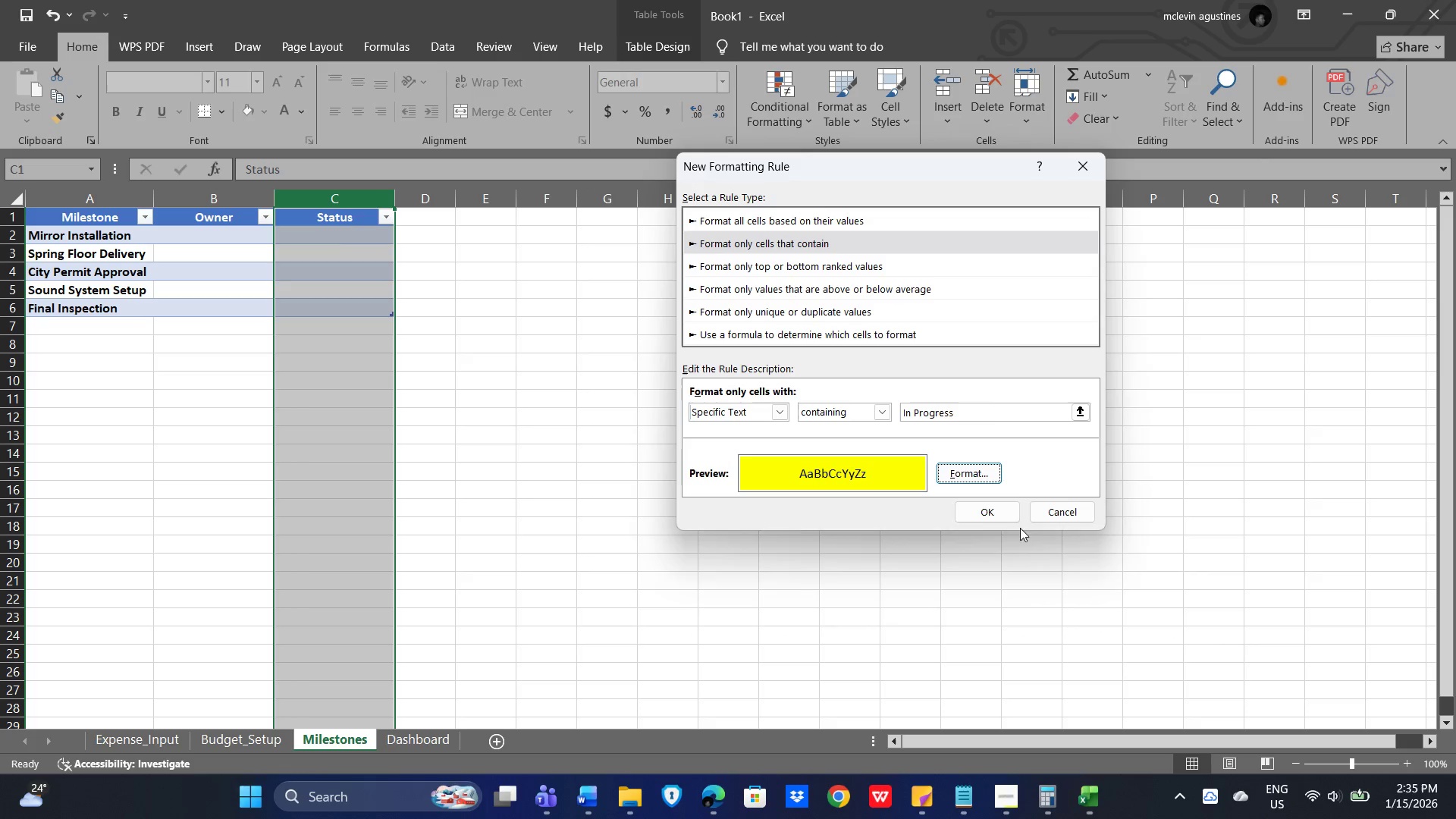 
left_click([996, 516])
 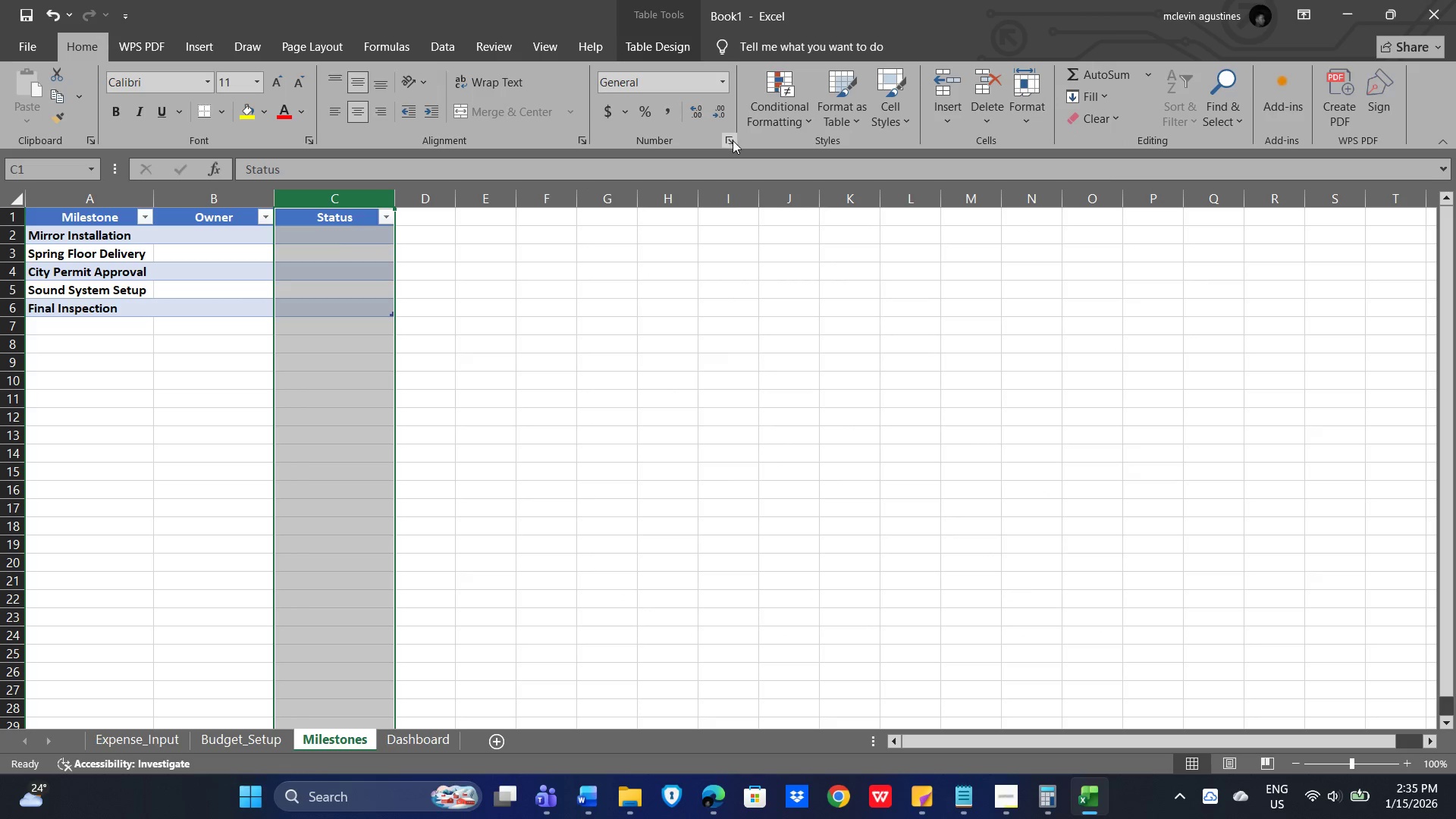 
left_click([783, 118])
 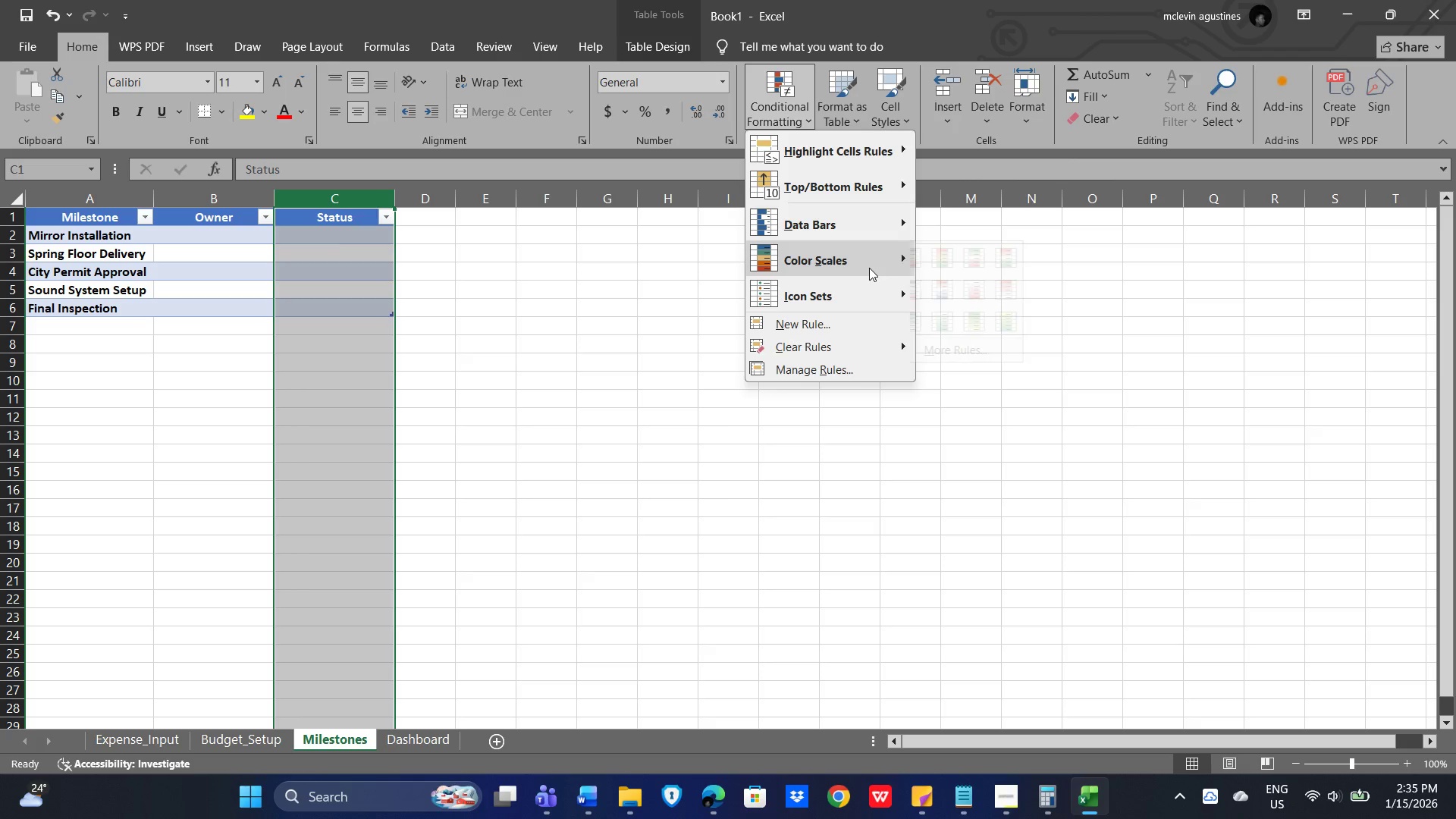 
left_click([887, 261])
 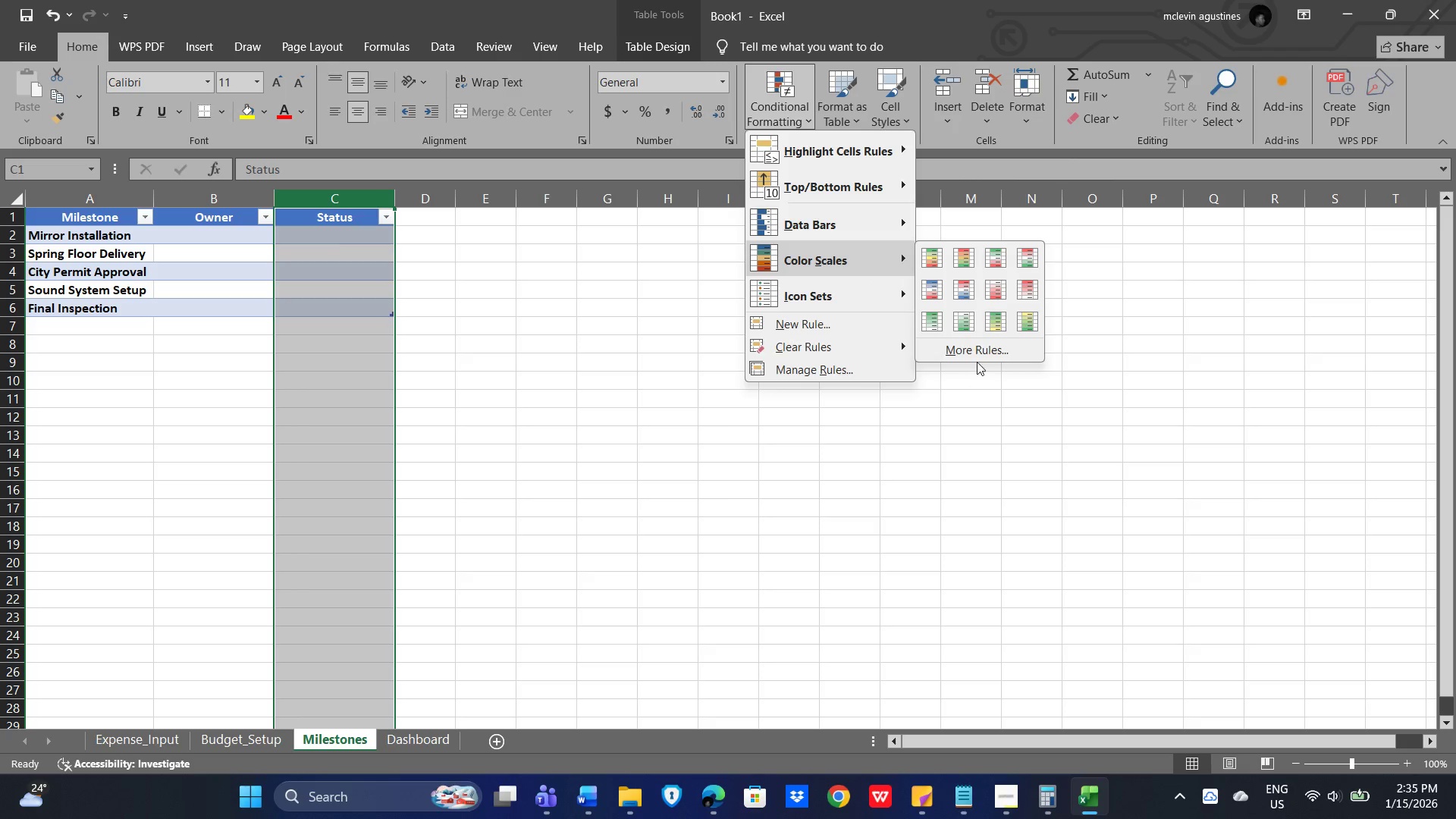 
left_click([981, 351])
 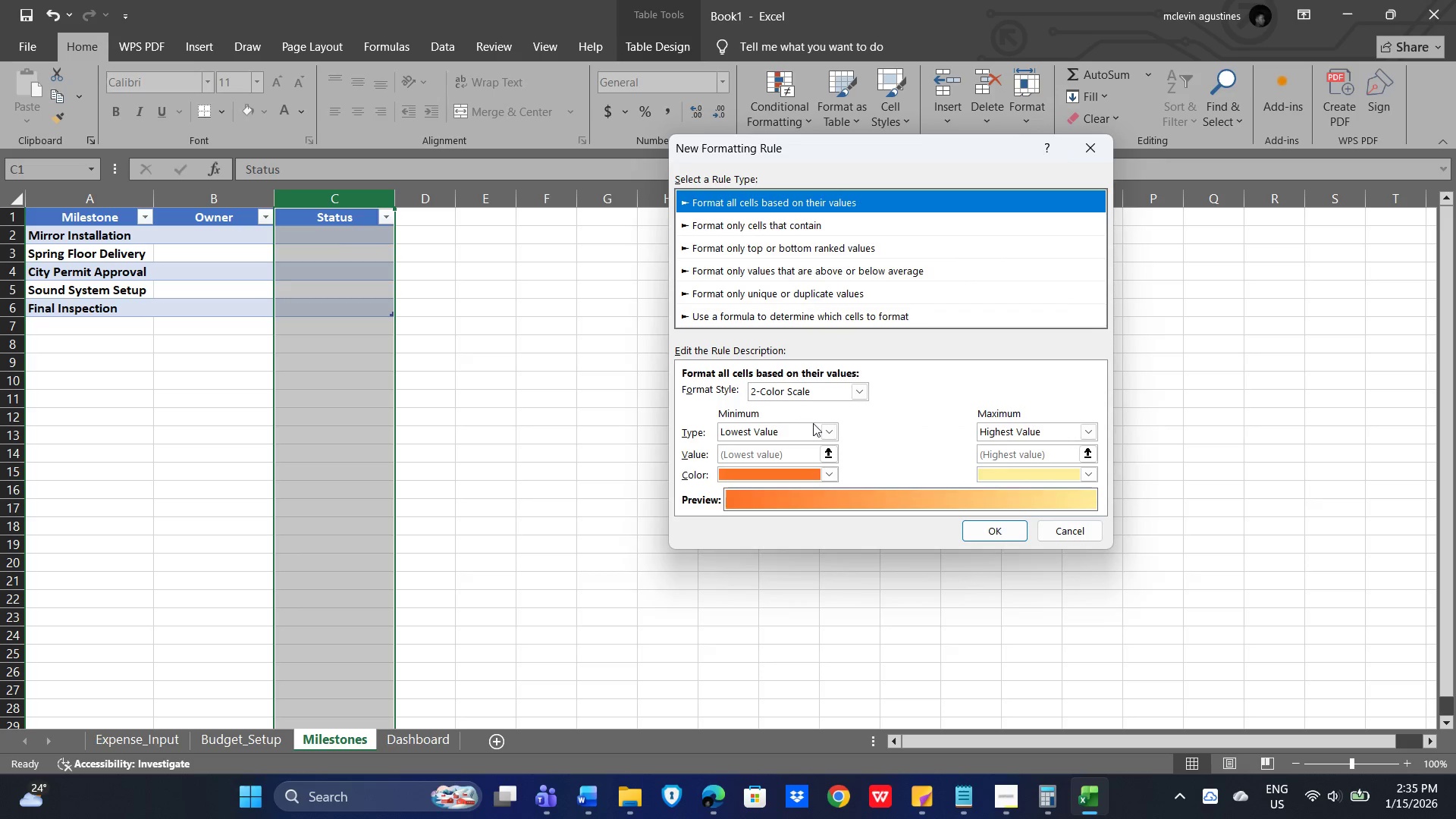 
left_click([762, 224])
 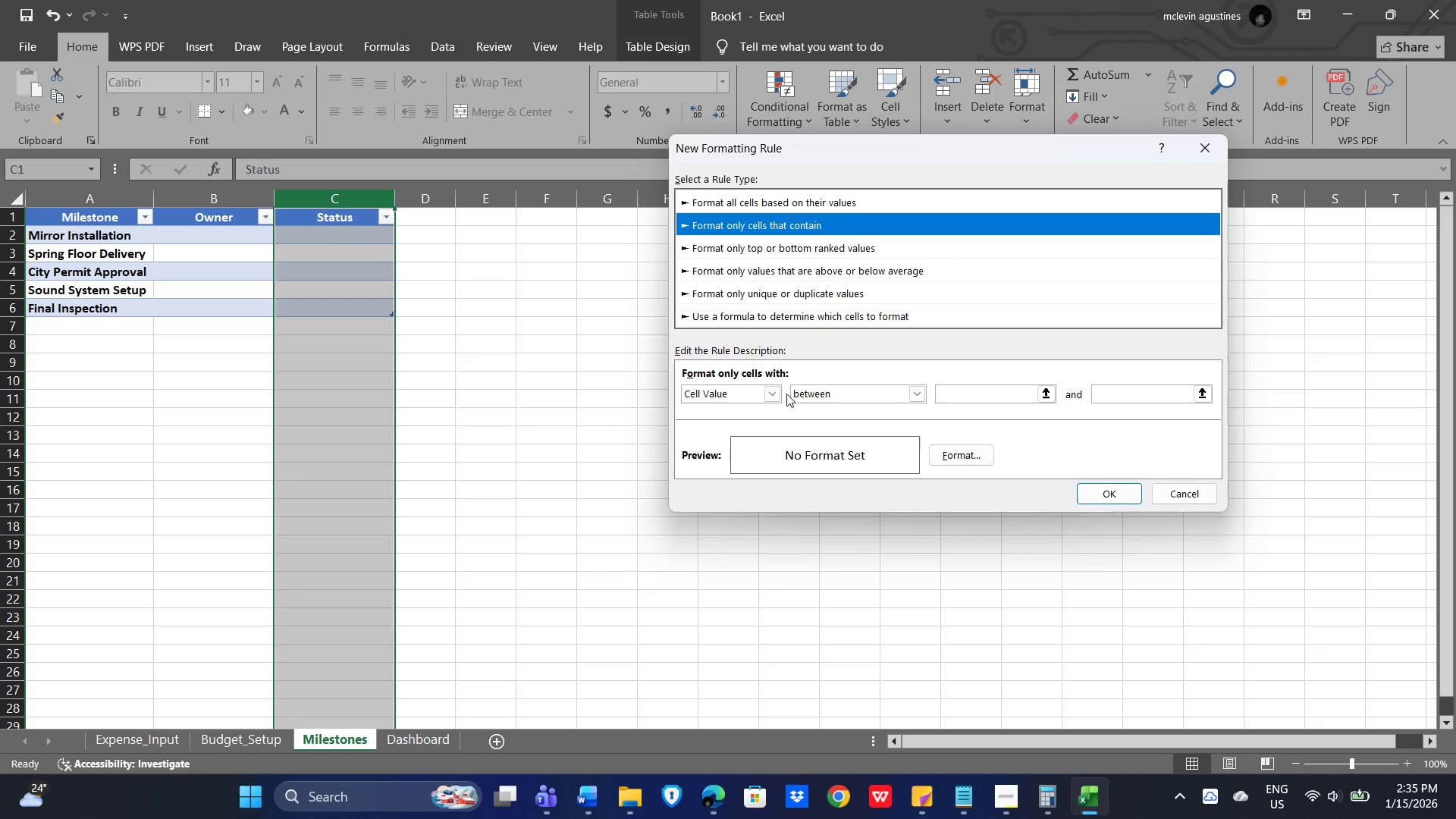 
left_click([774, 394])
 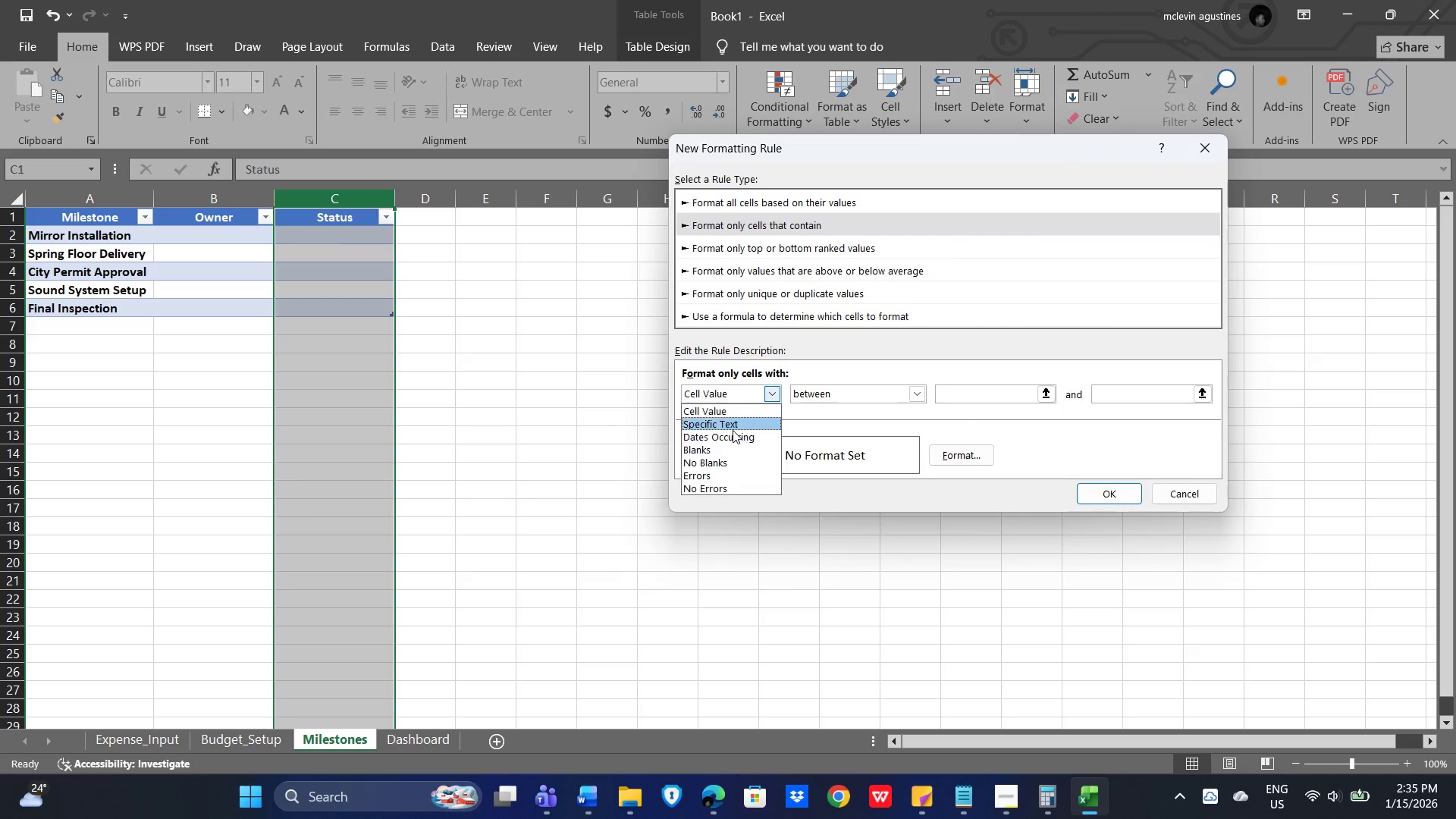 
left_click([731, 424])
 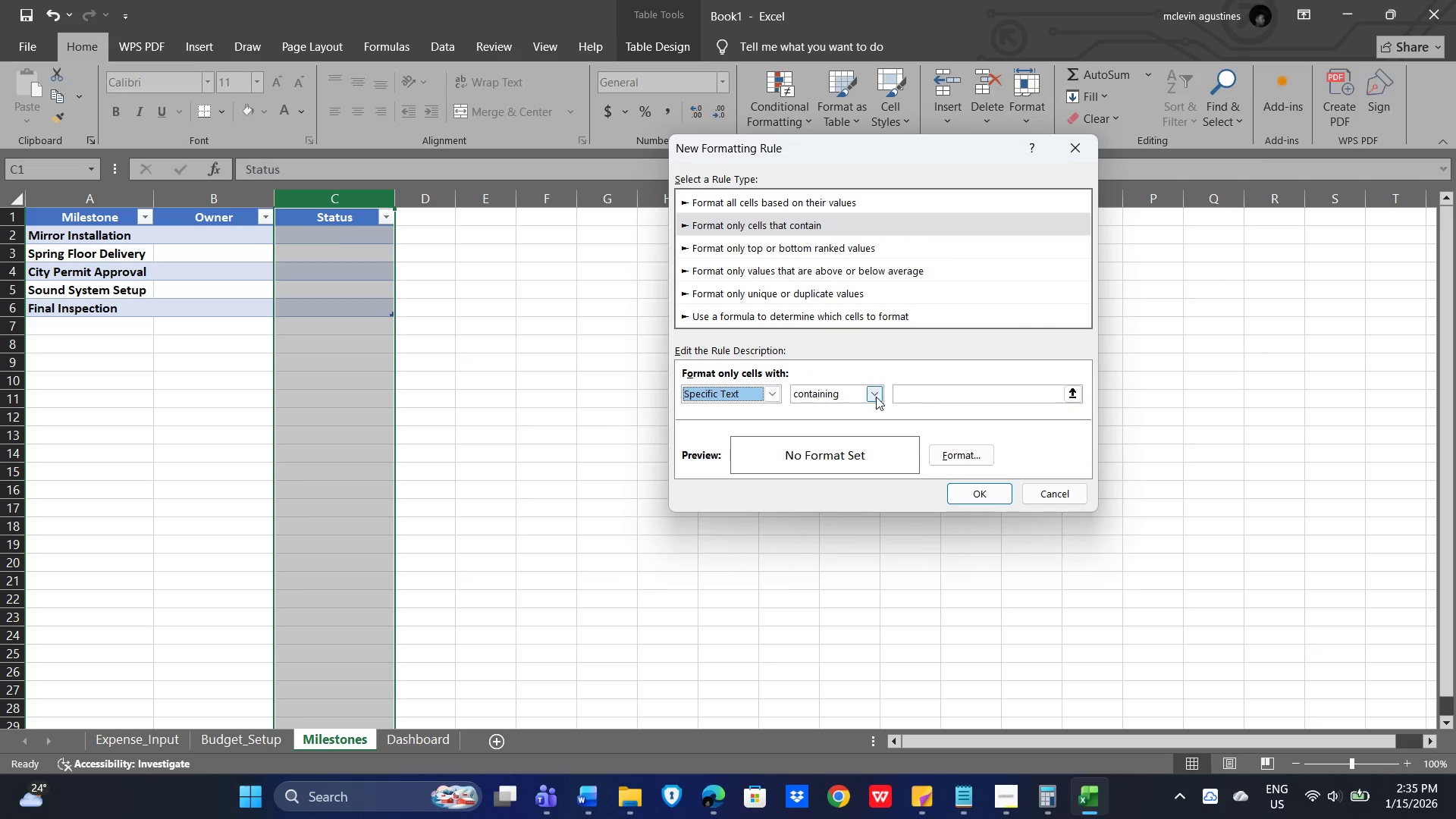 
left_click([876, 397])
 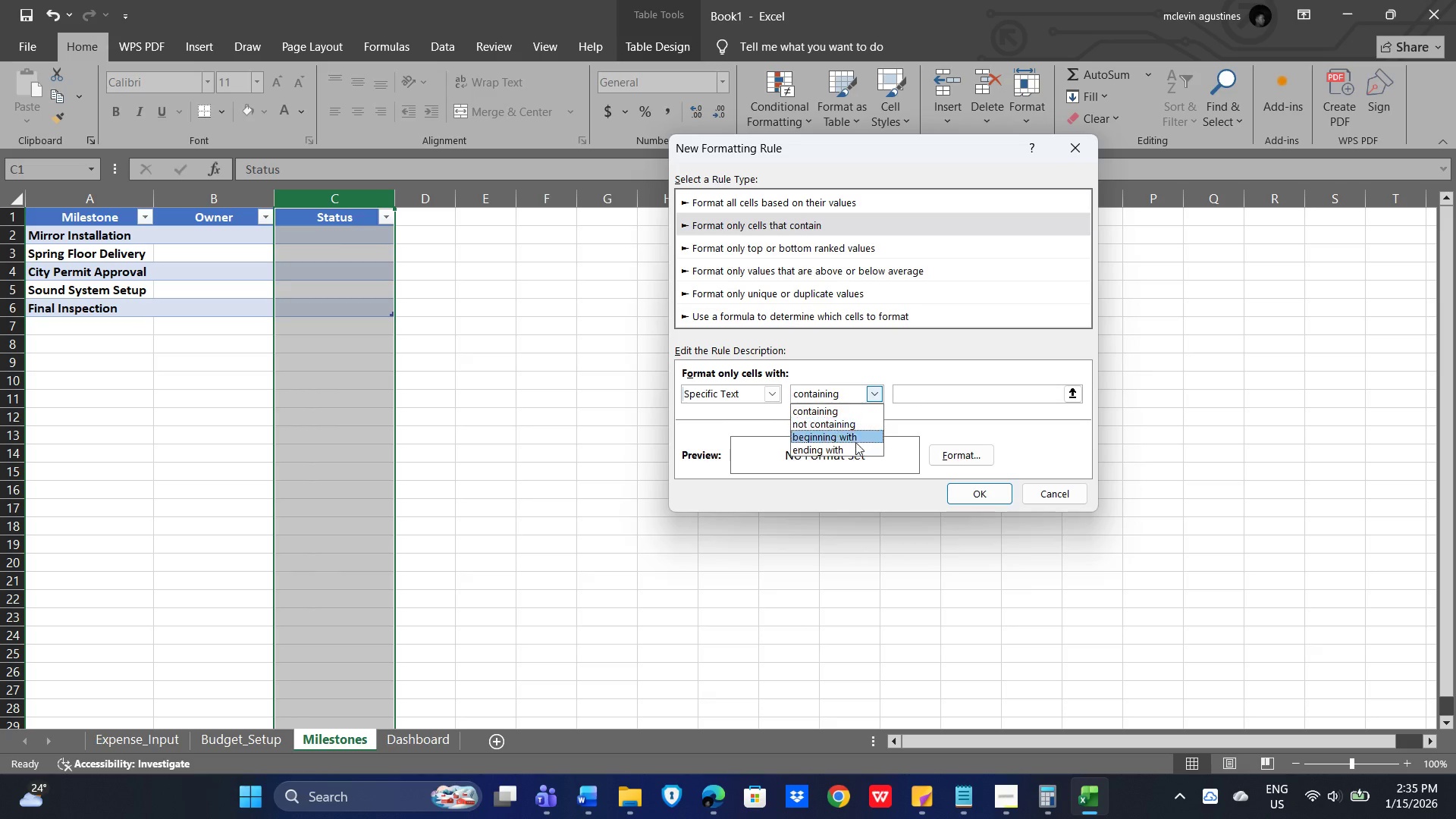 
mouse_move([854, 428])
 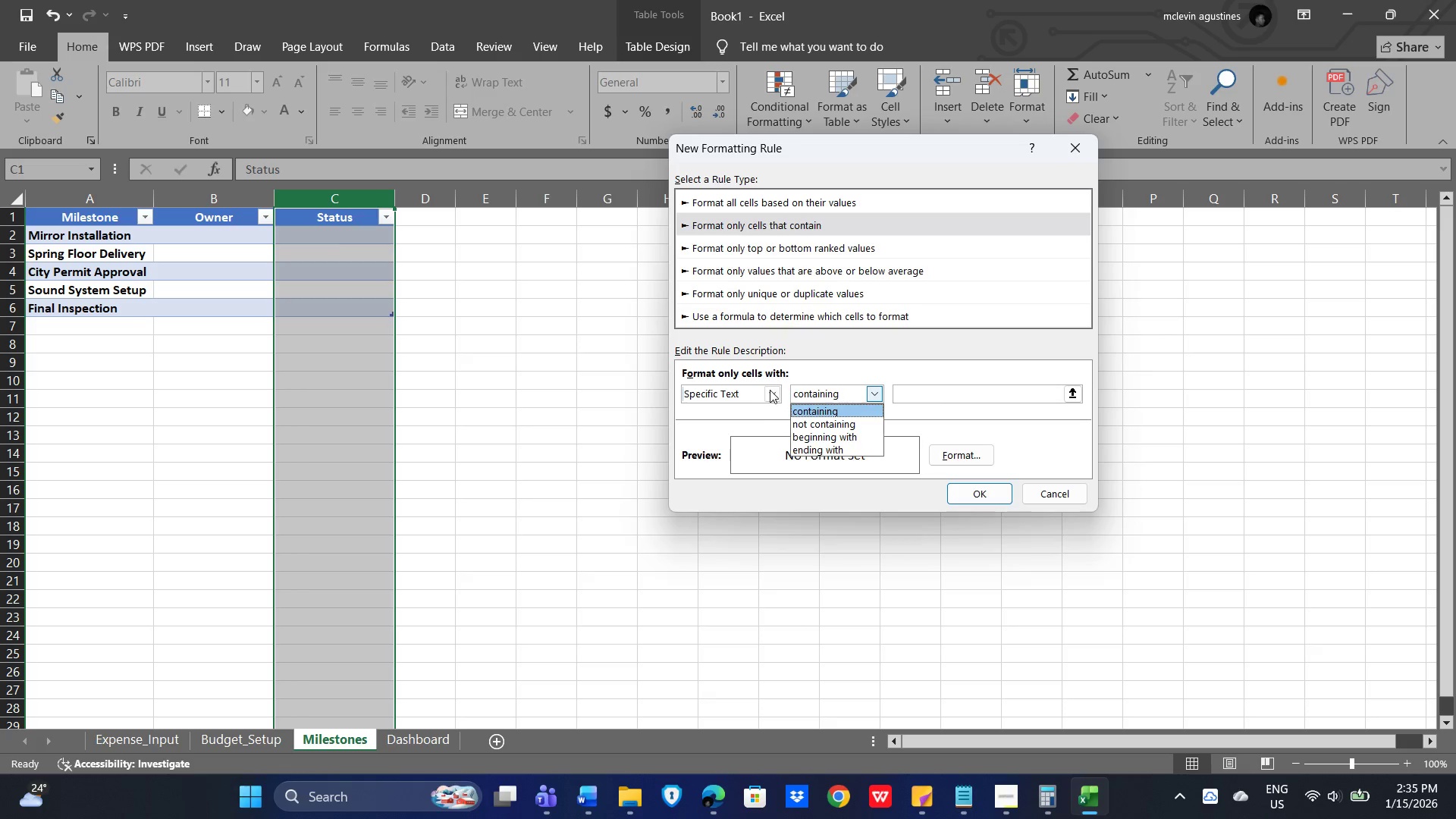 
left_click([770, 389])
 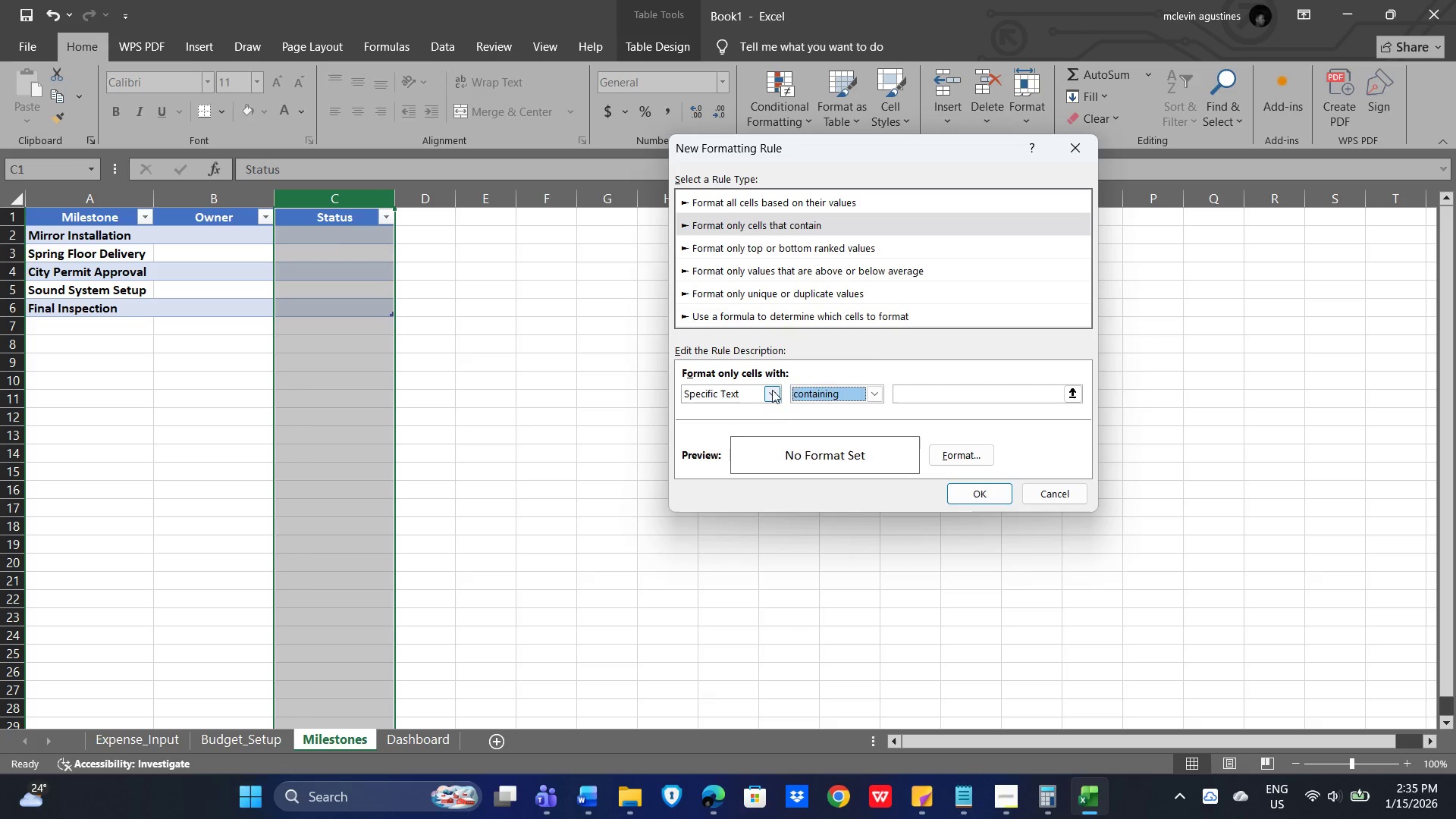 
left_click([772, 390])
 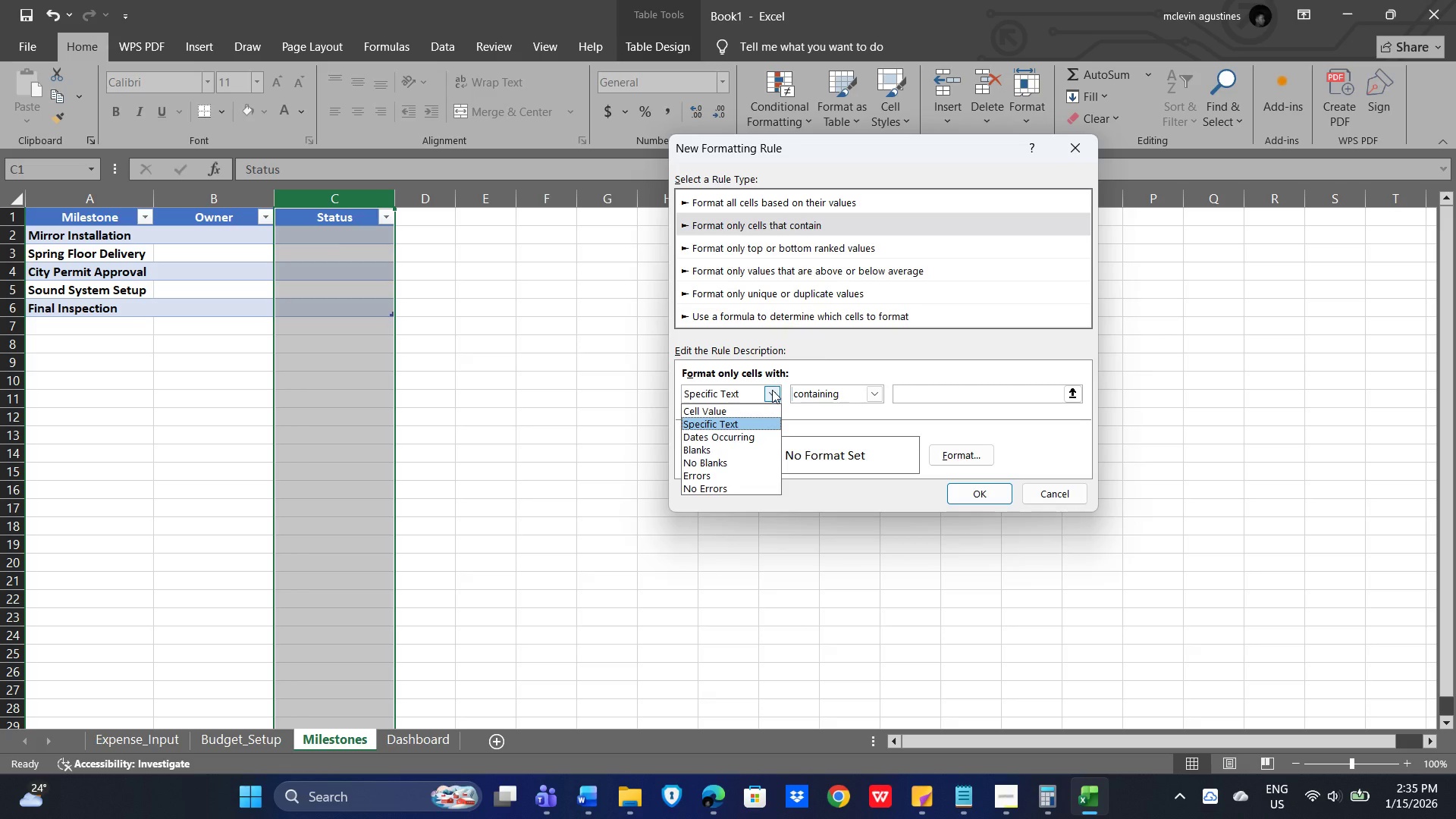 
left_click([772, 390])
 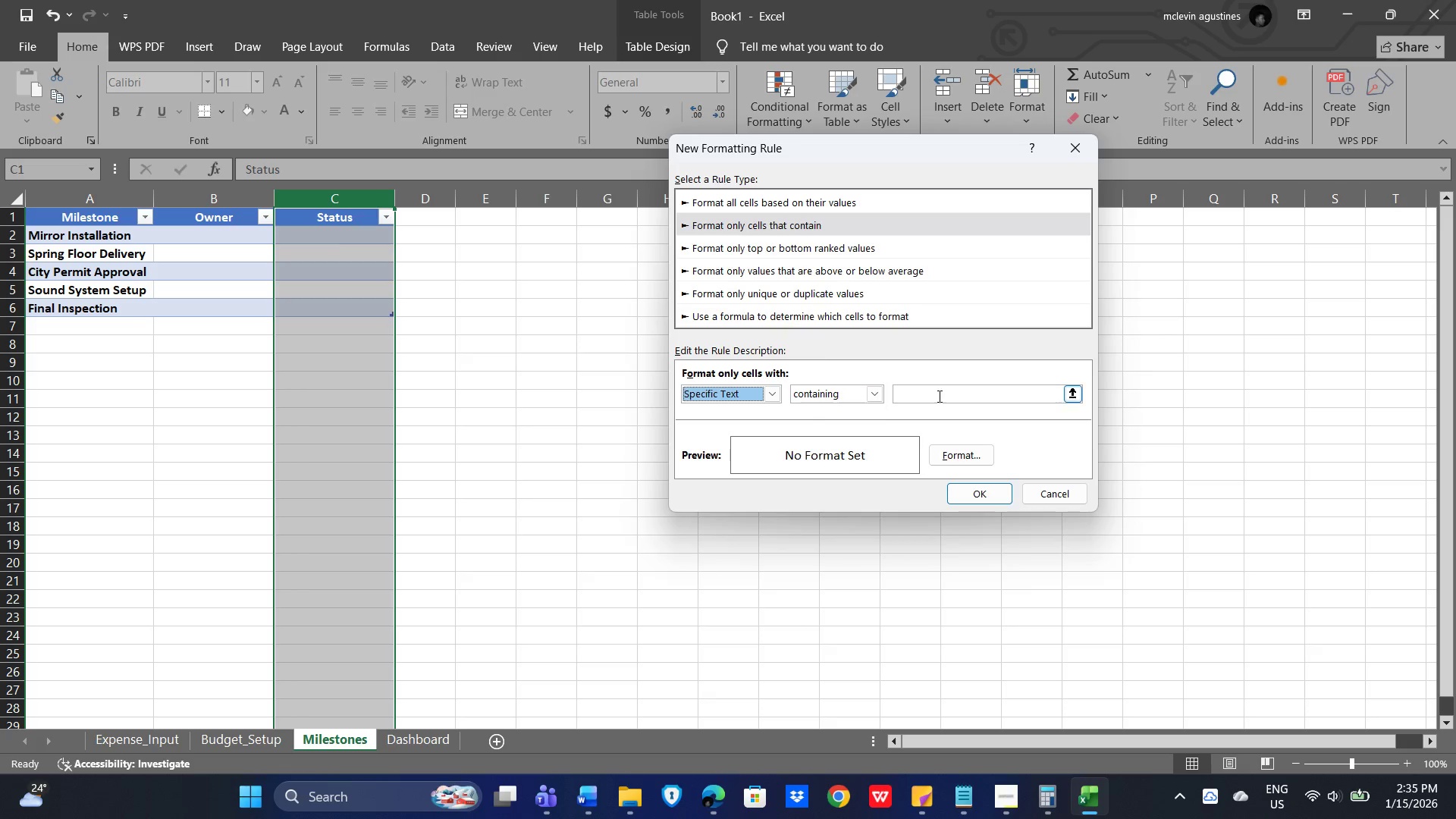 
left_click([950, 396])
 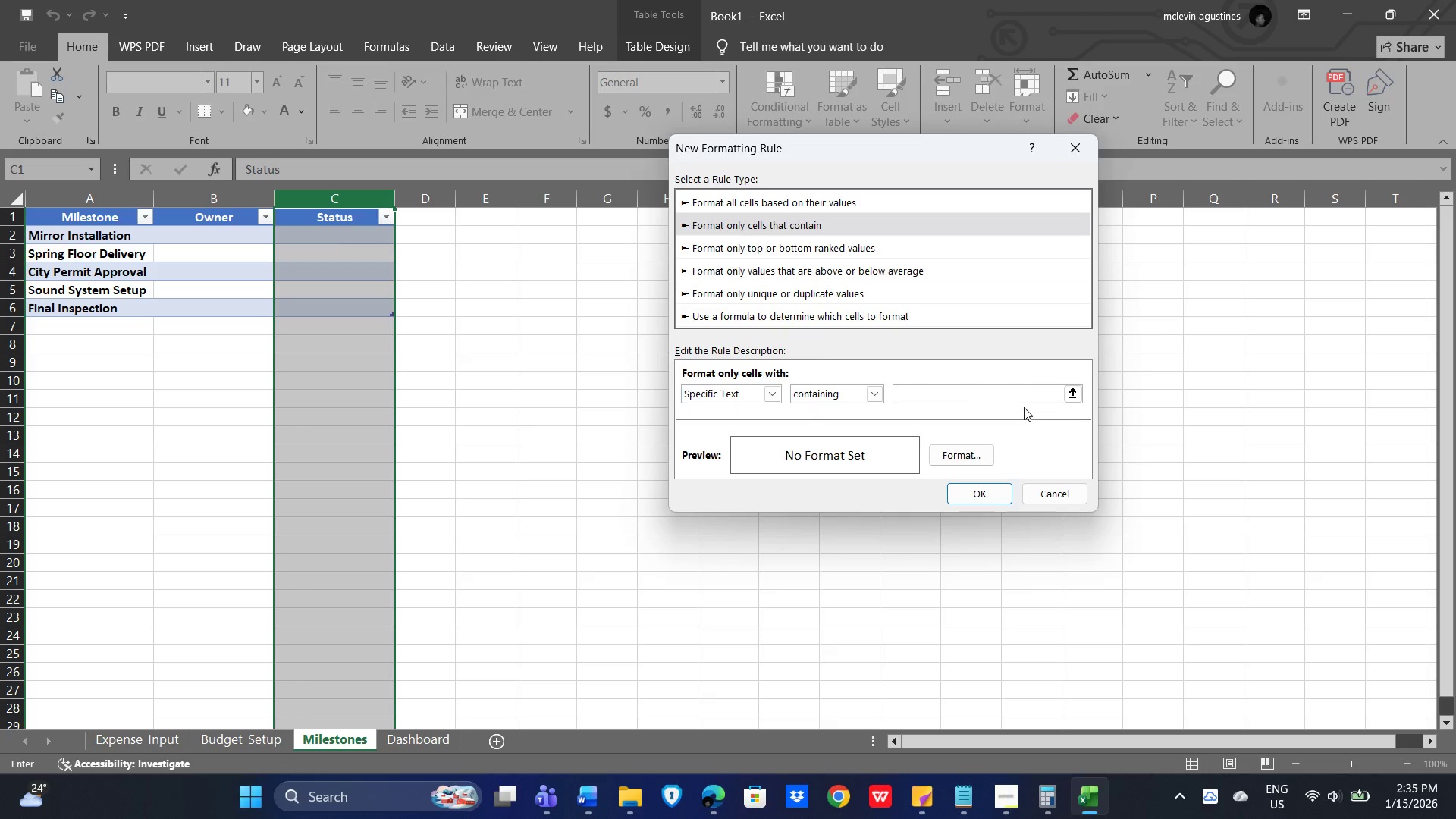 
type(Completed)
 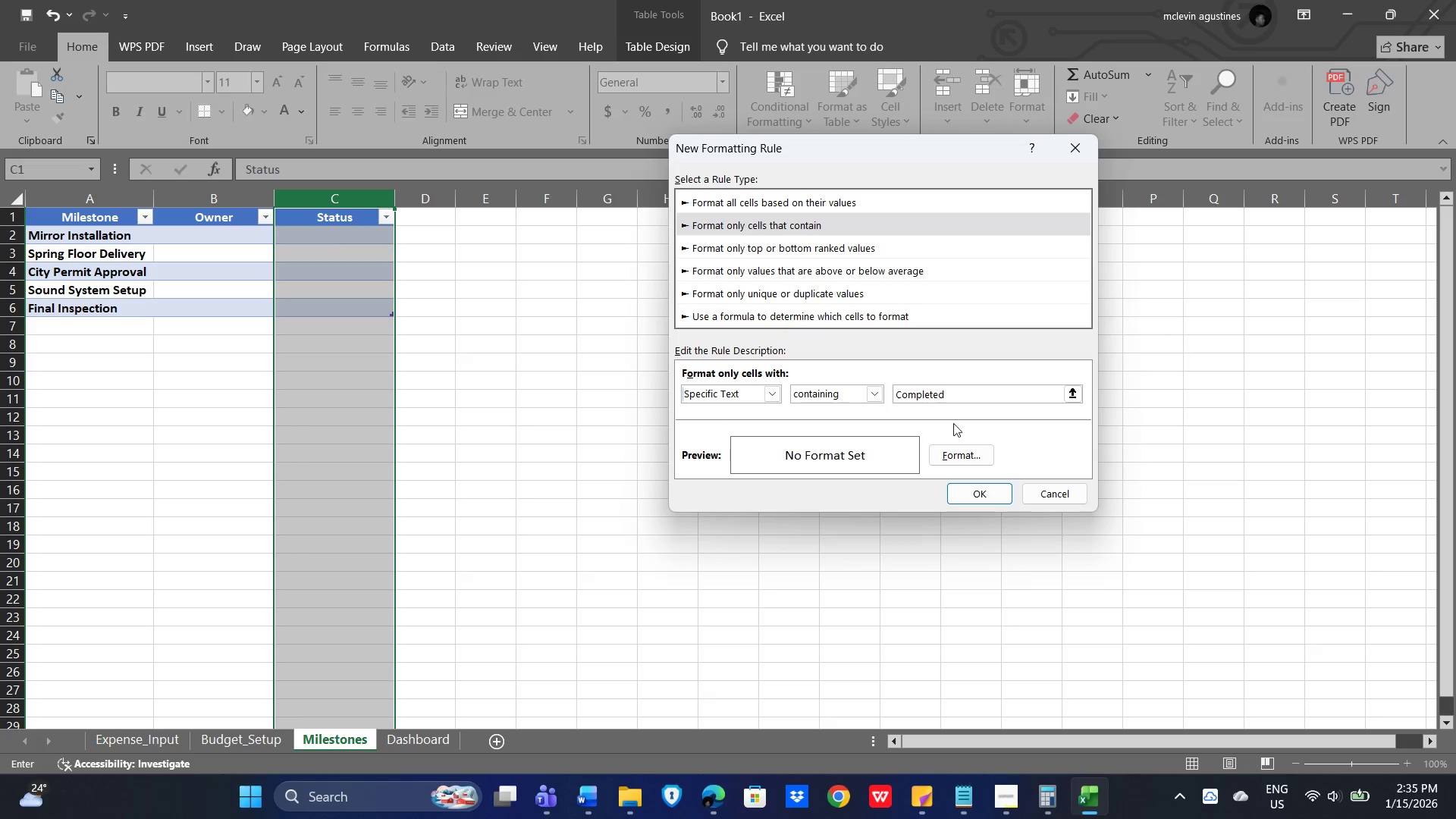 
wait(5.38)
 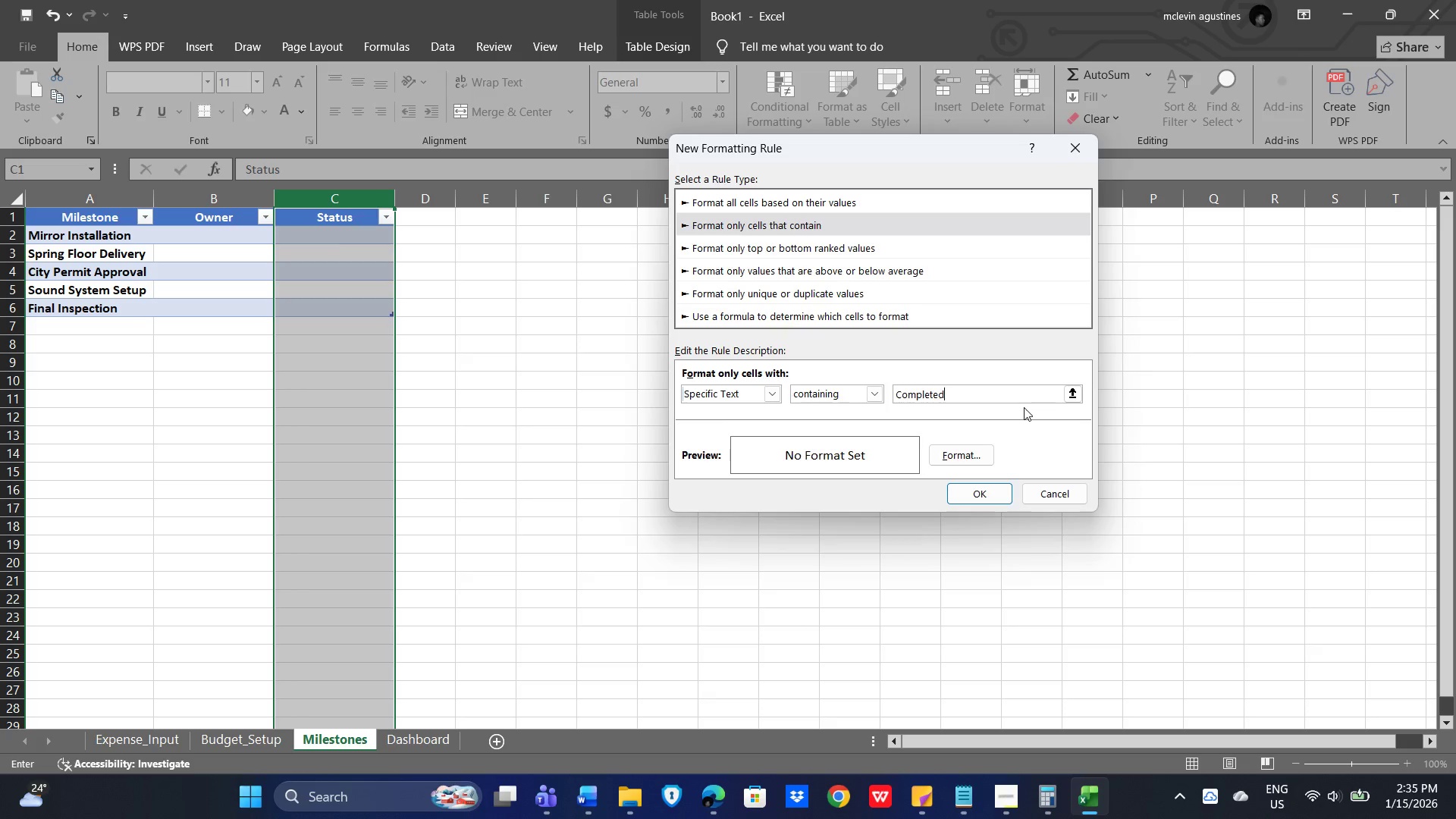 
left_click([971, 461])
 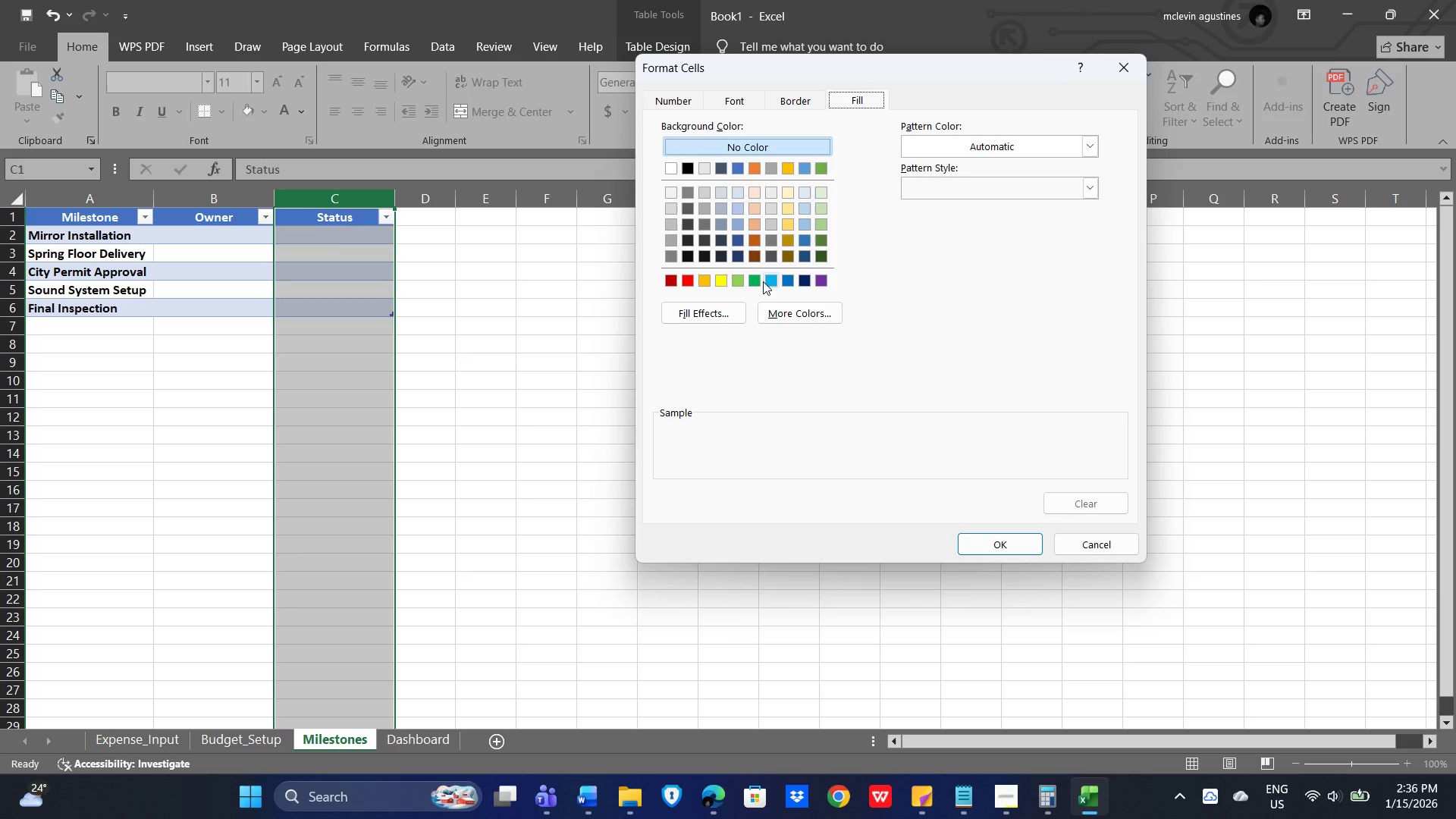 
left_click([752, 281])
 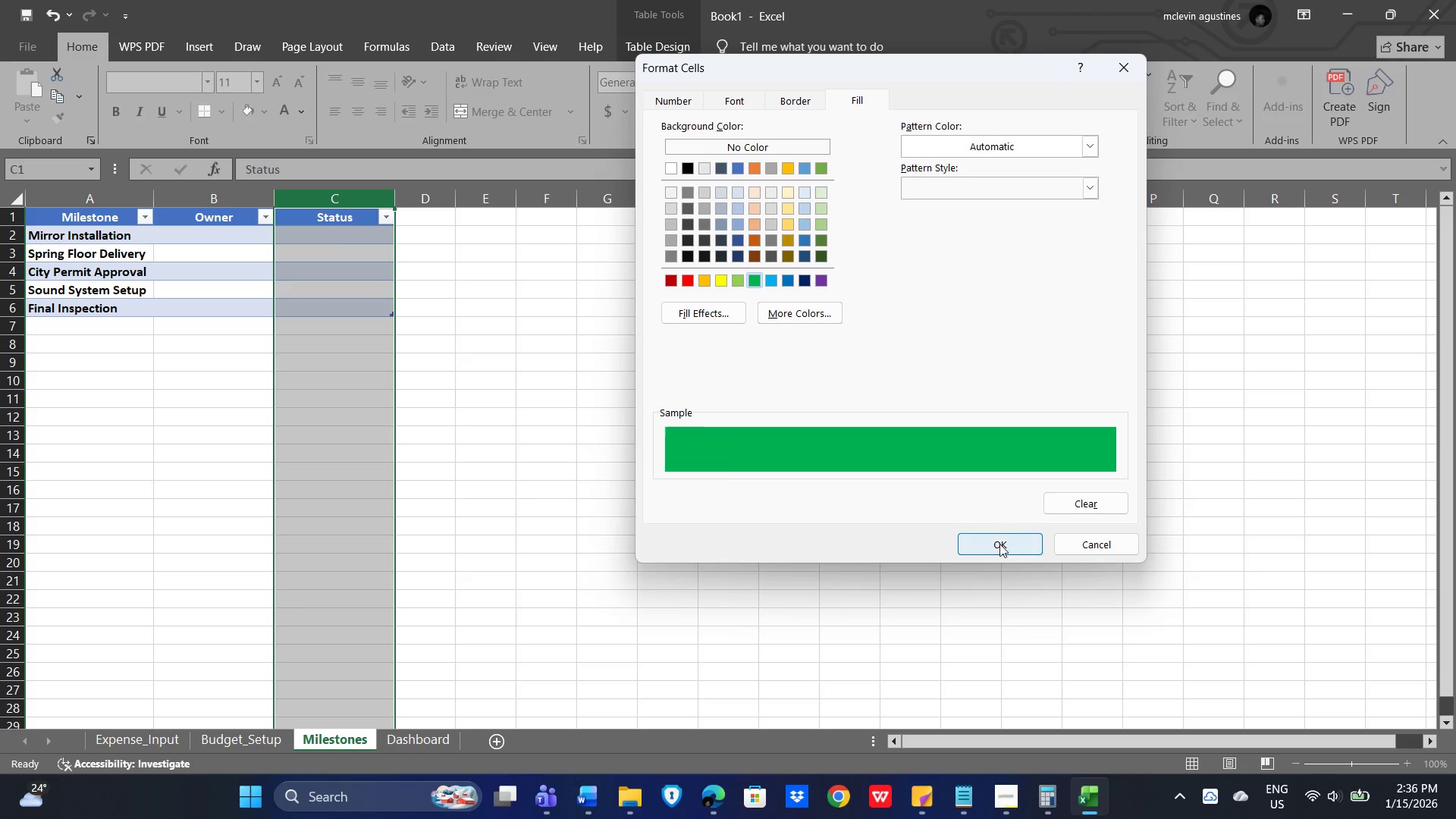 
left_click([1001, 540])
 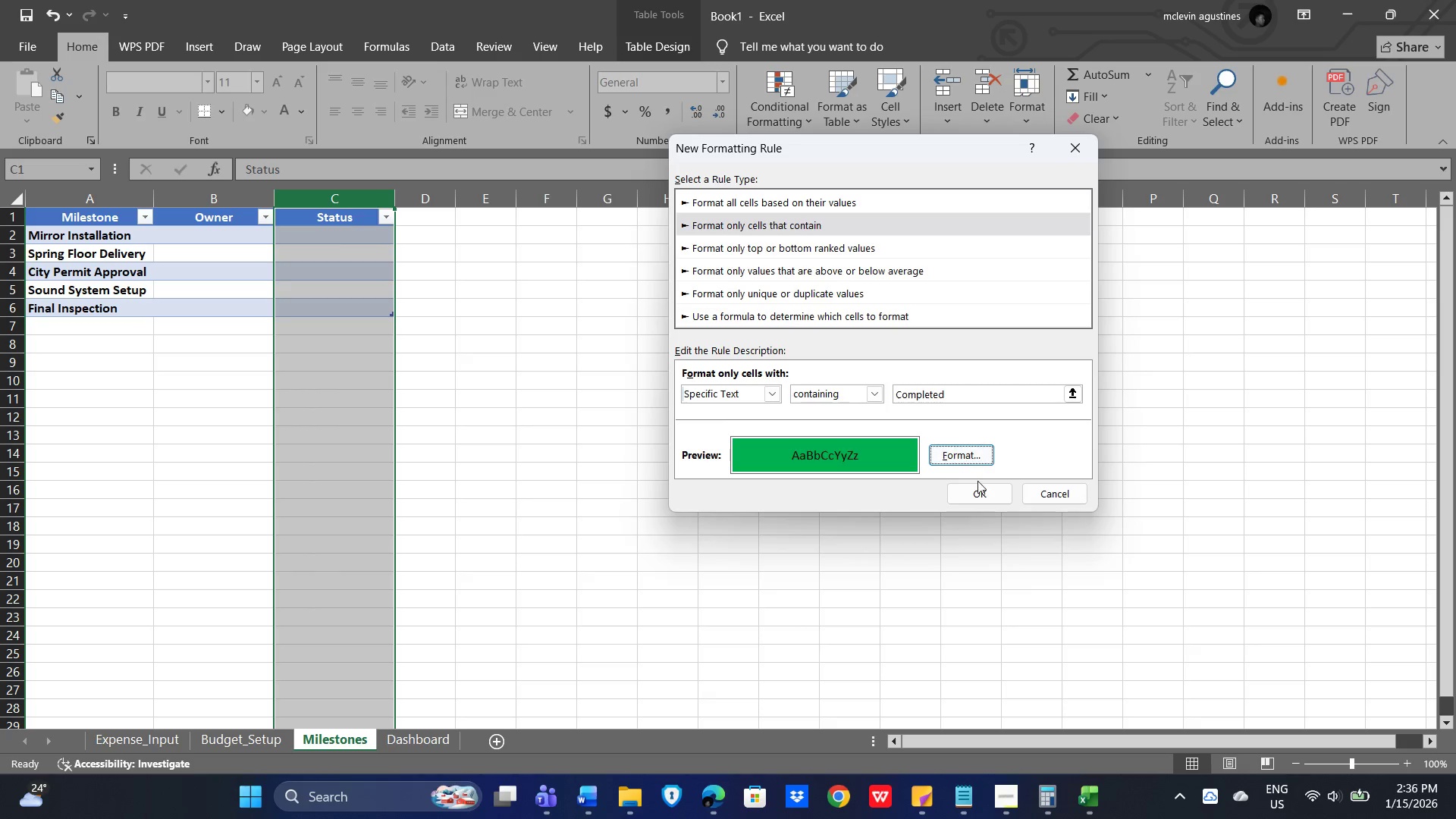 
left_click([978, 493])
 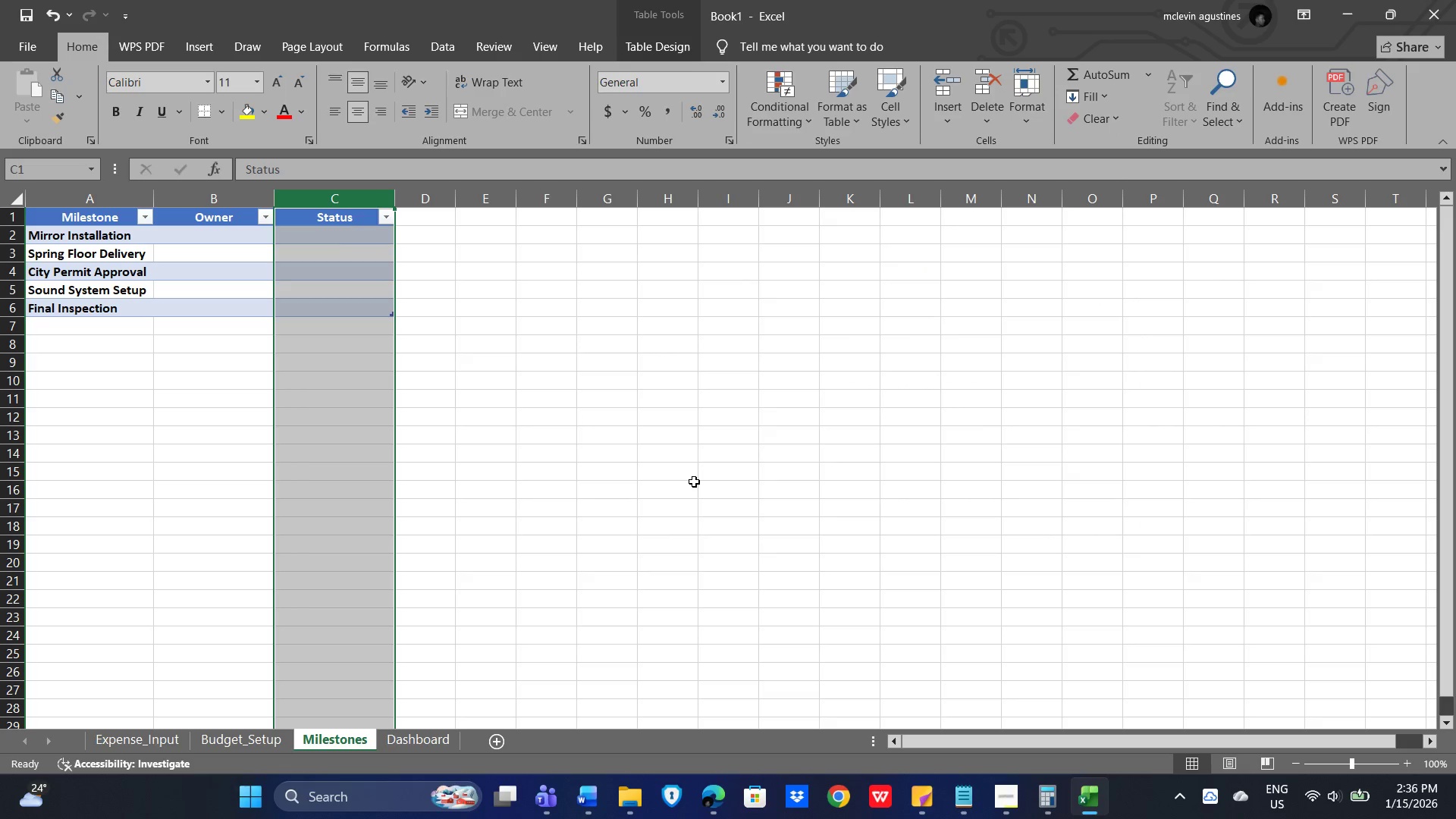 
left_click([686, 466])
 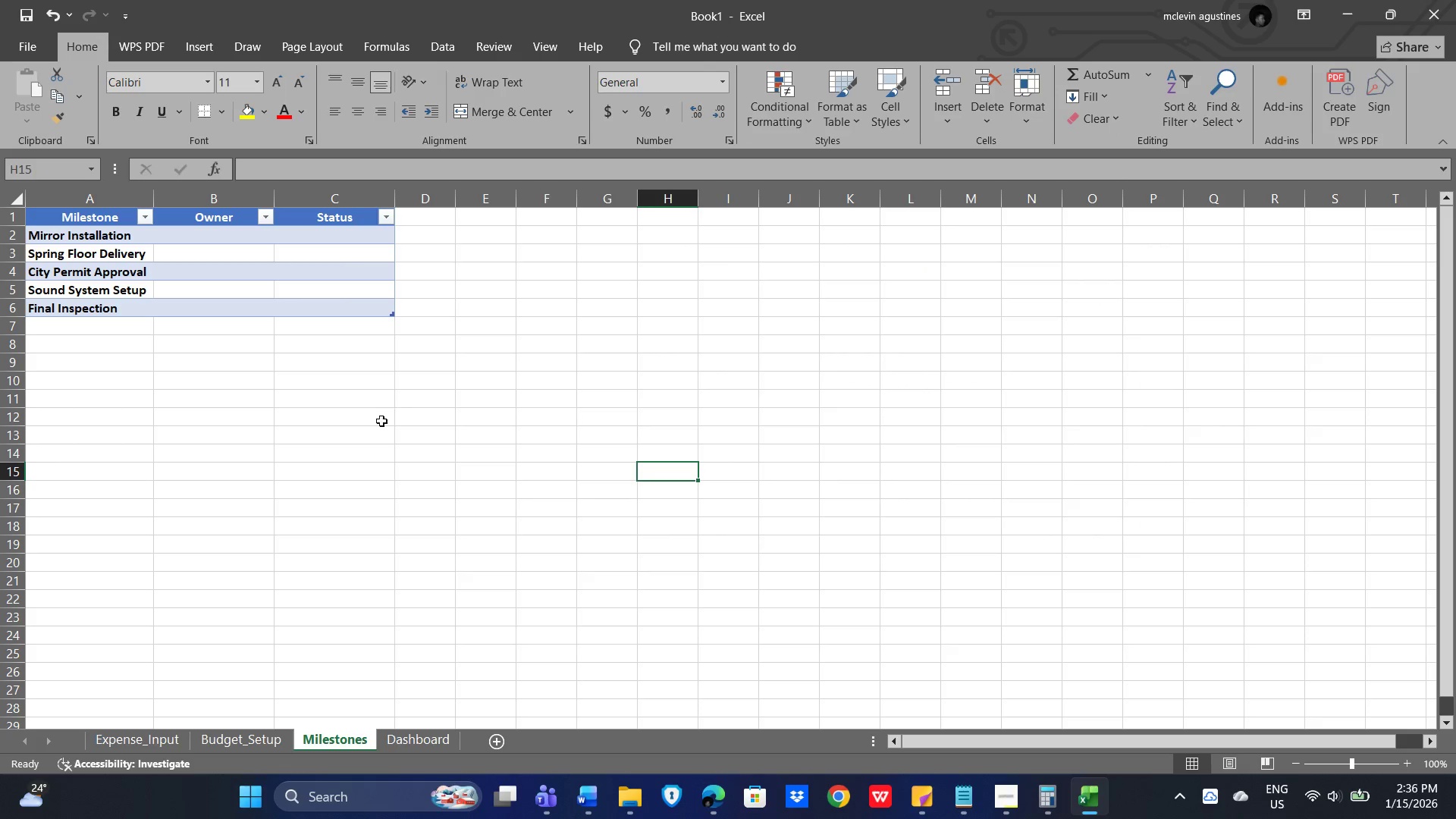 
left_click([424, 742])
 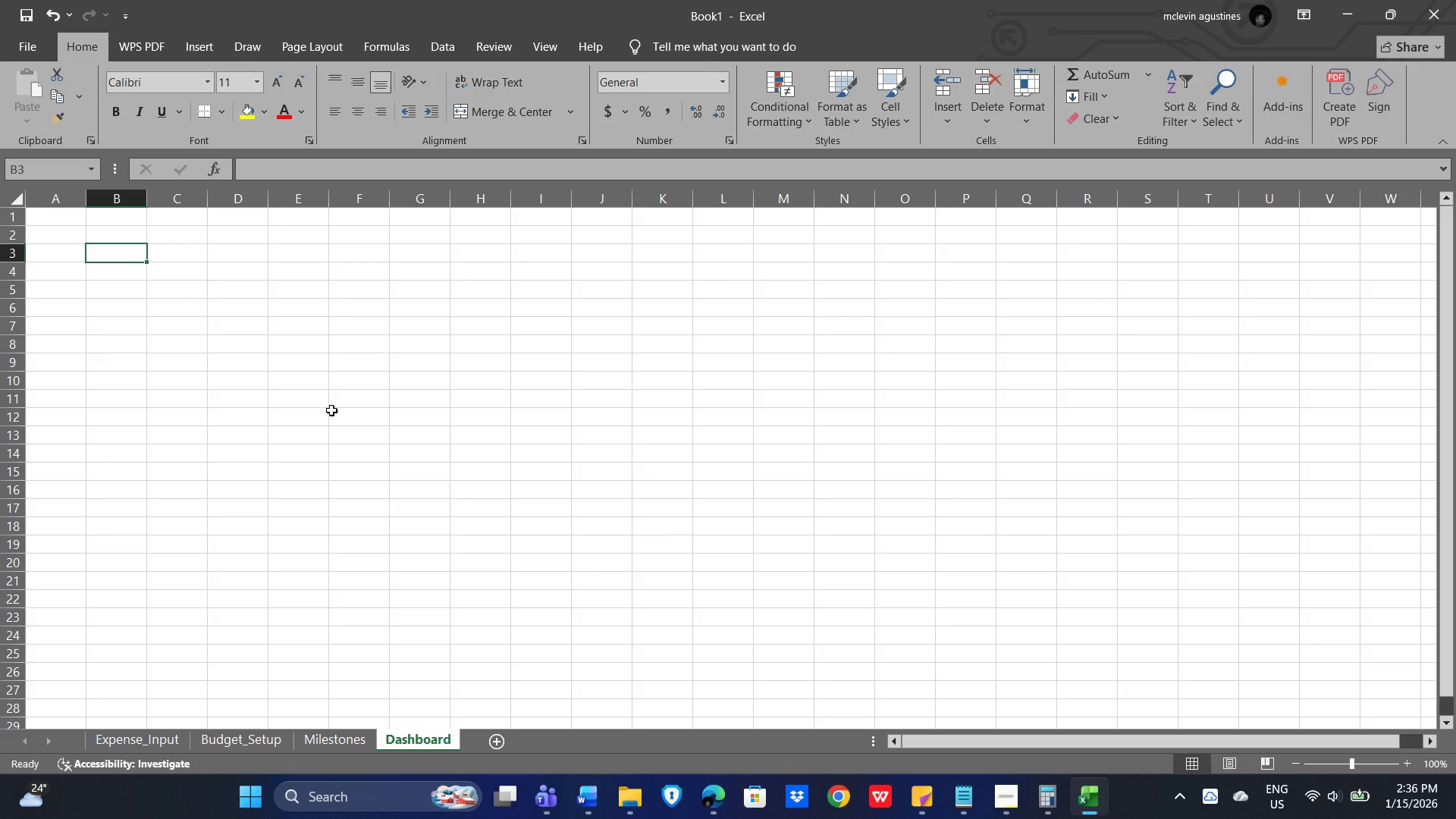 
wait(16.44)
 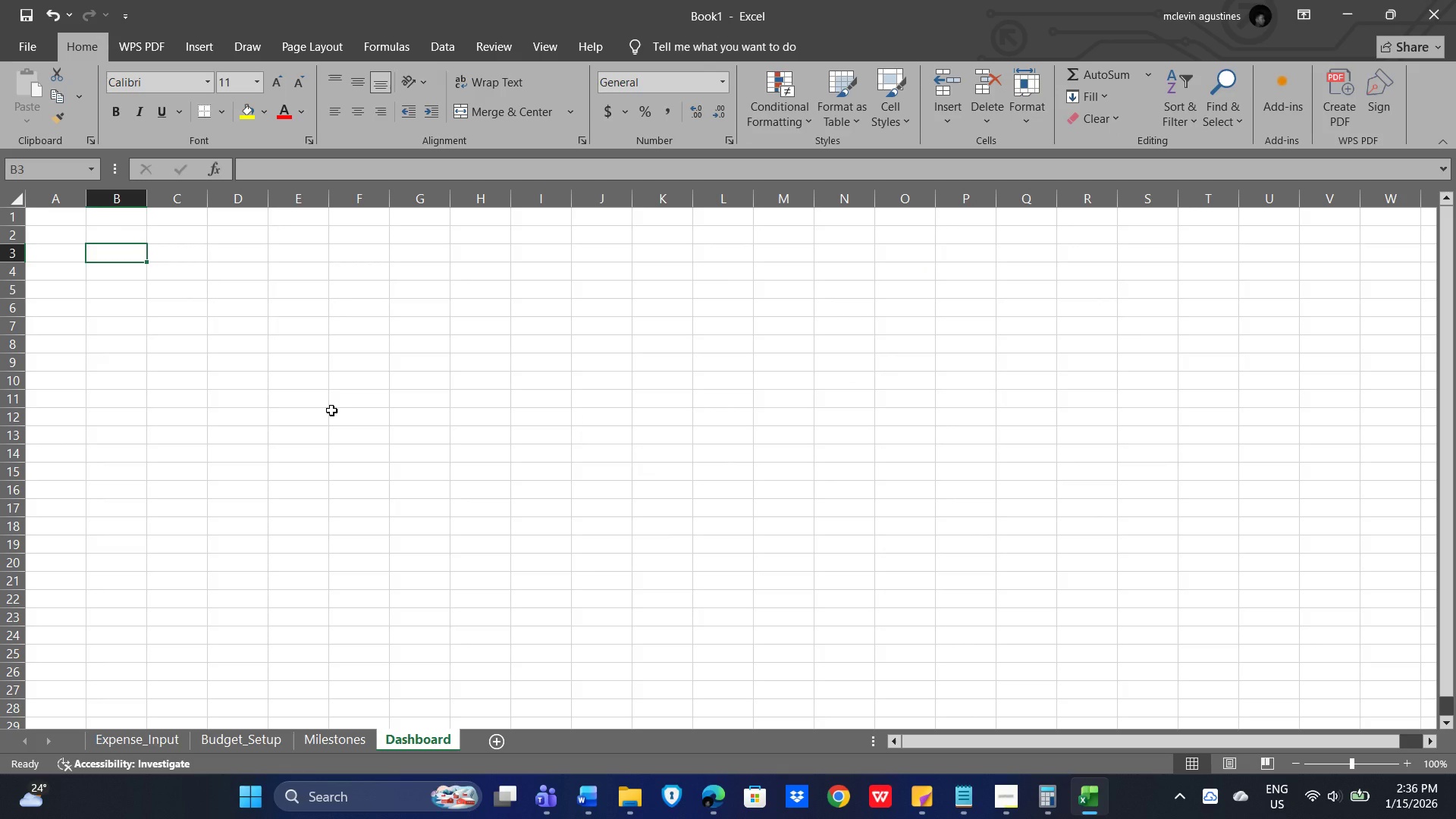 
key(ArrowDown)
 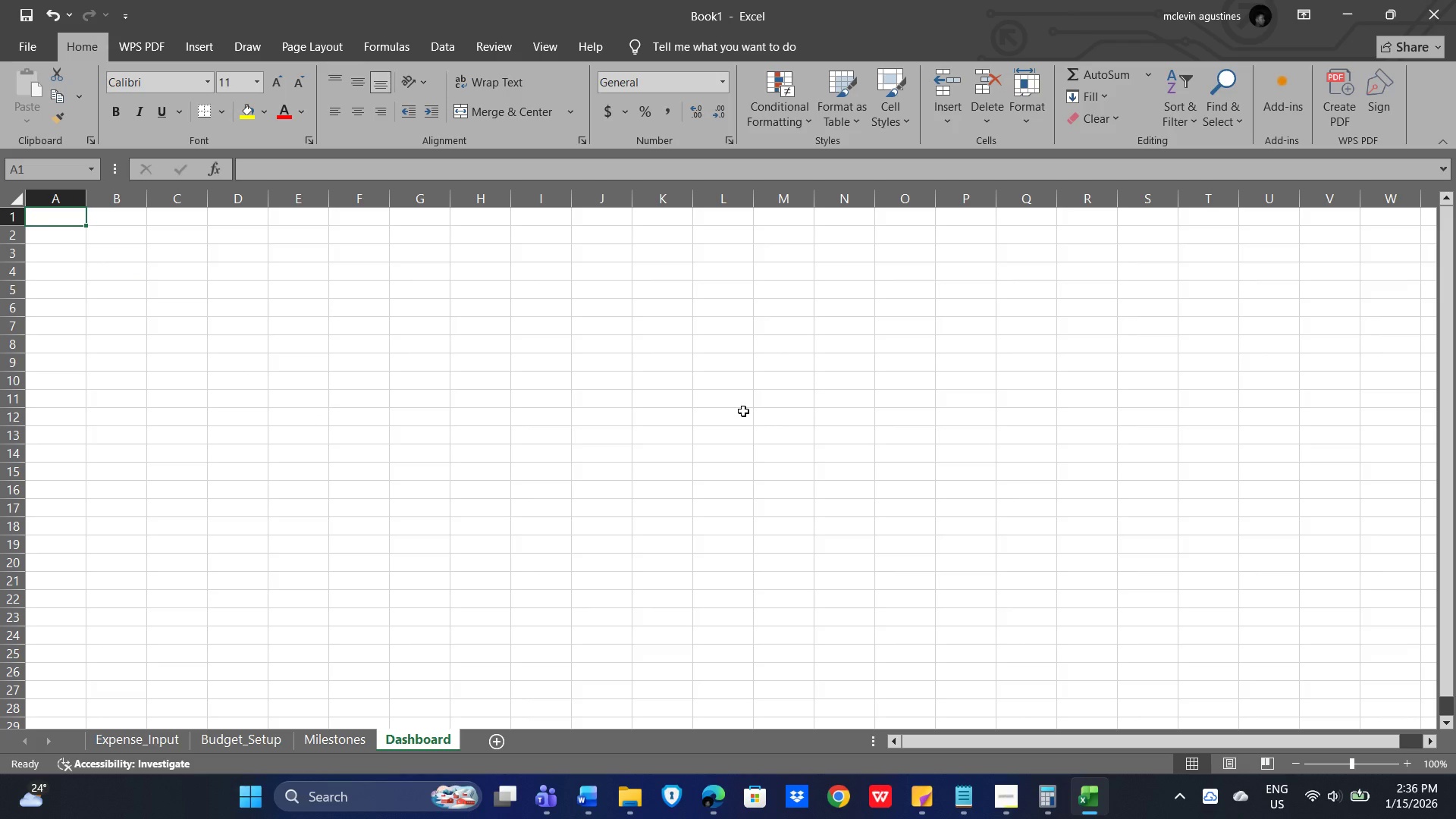 
wait(5.44)
 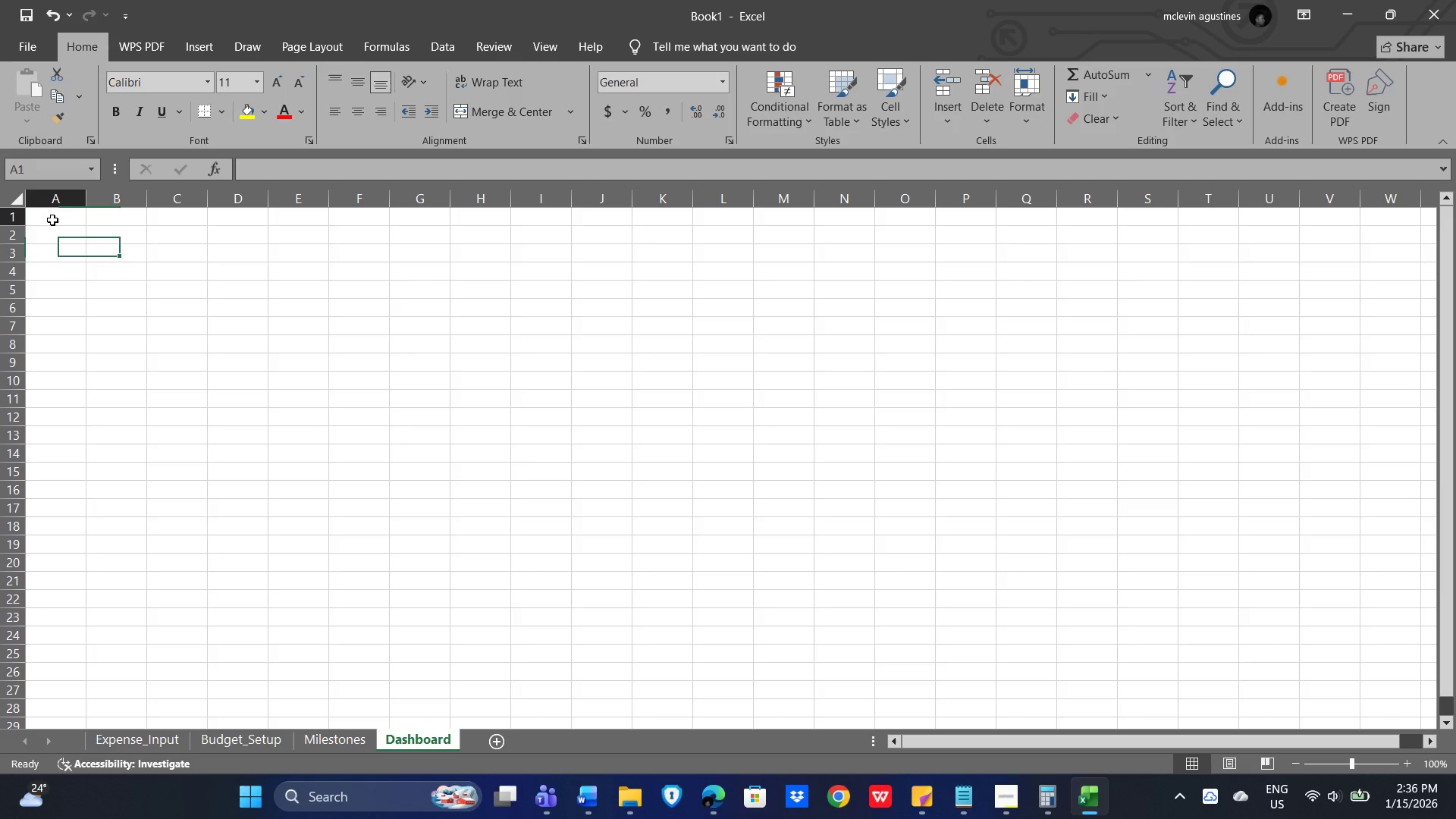 
type(Total Budget)
 